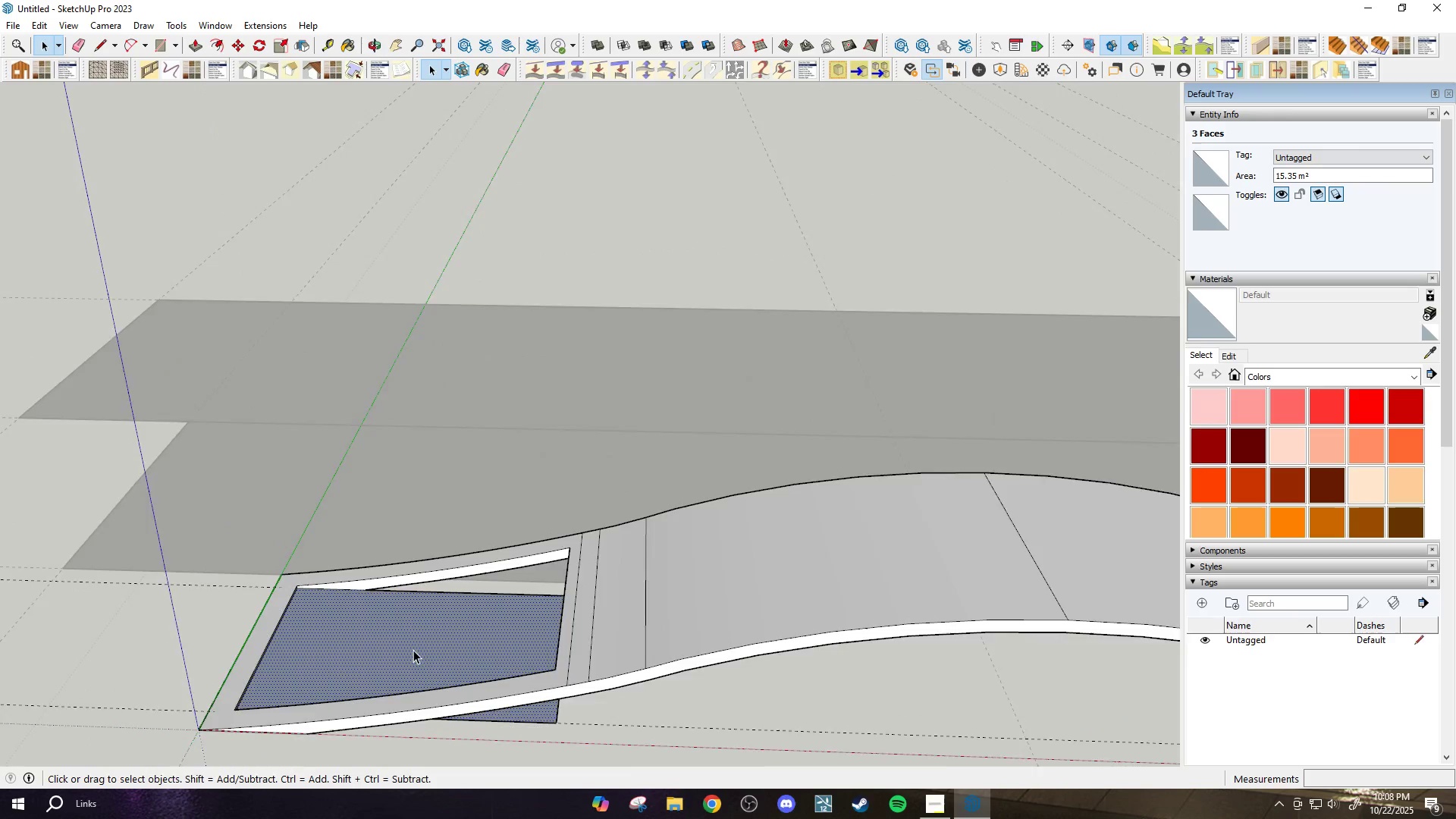 
scroll: coordinate [413, 649], scroll_direction: up, amount: 3.0
 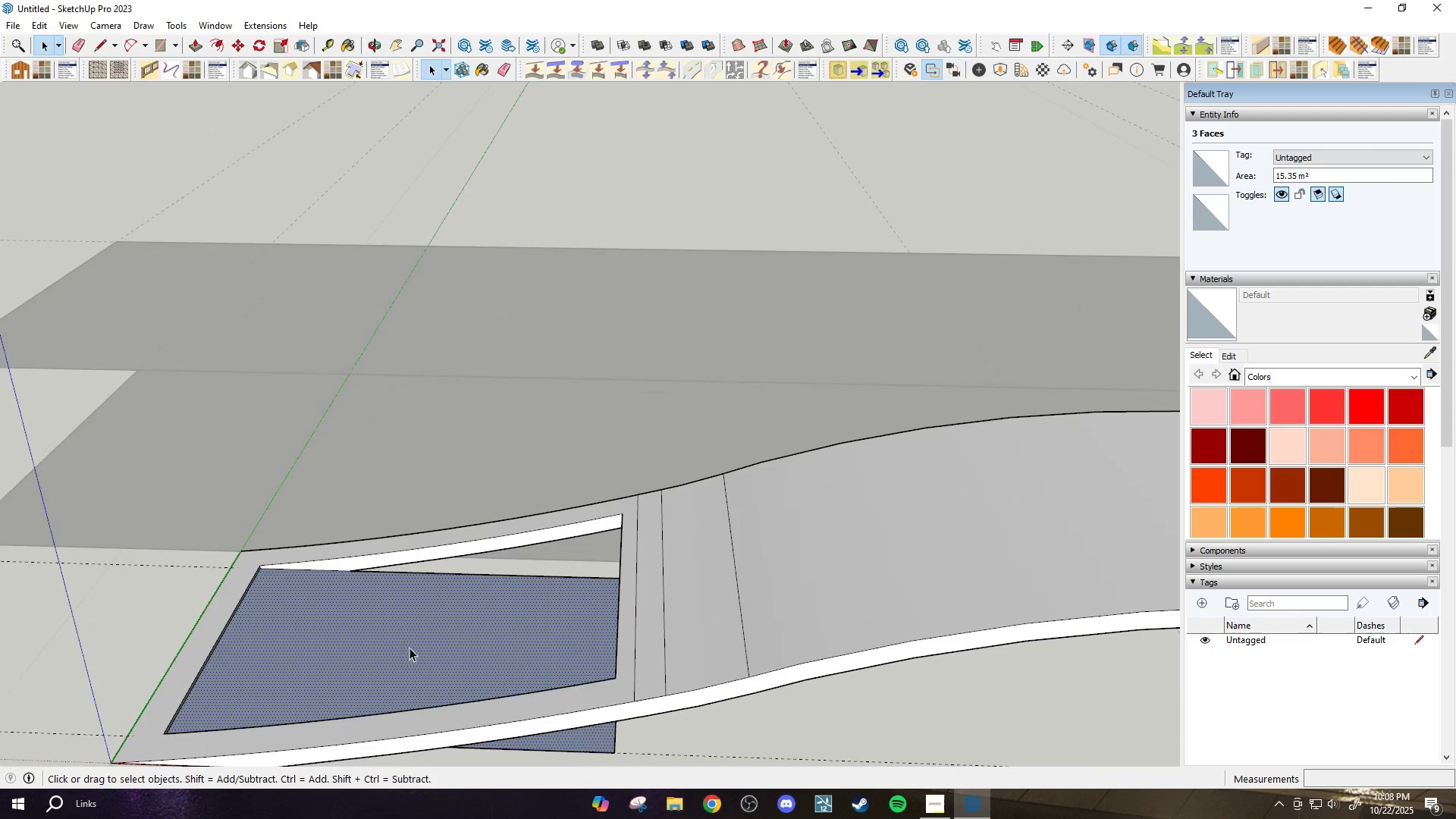 
mouse_move([402, 629])
 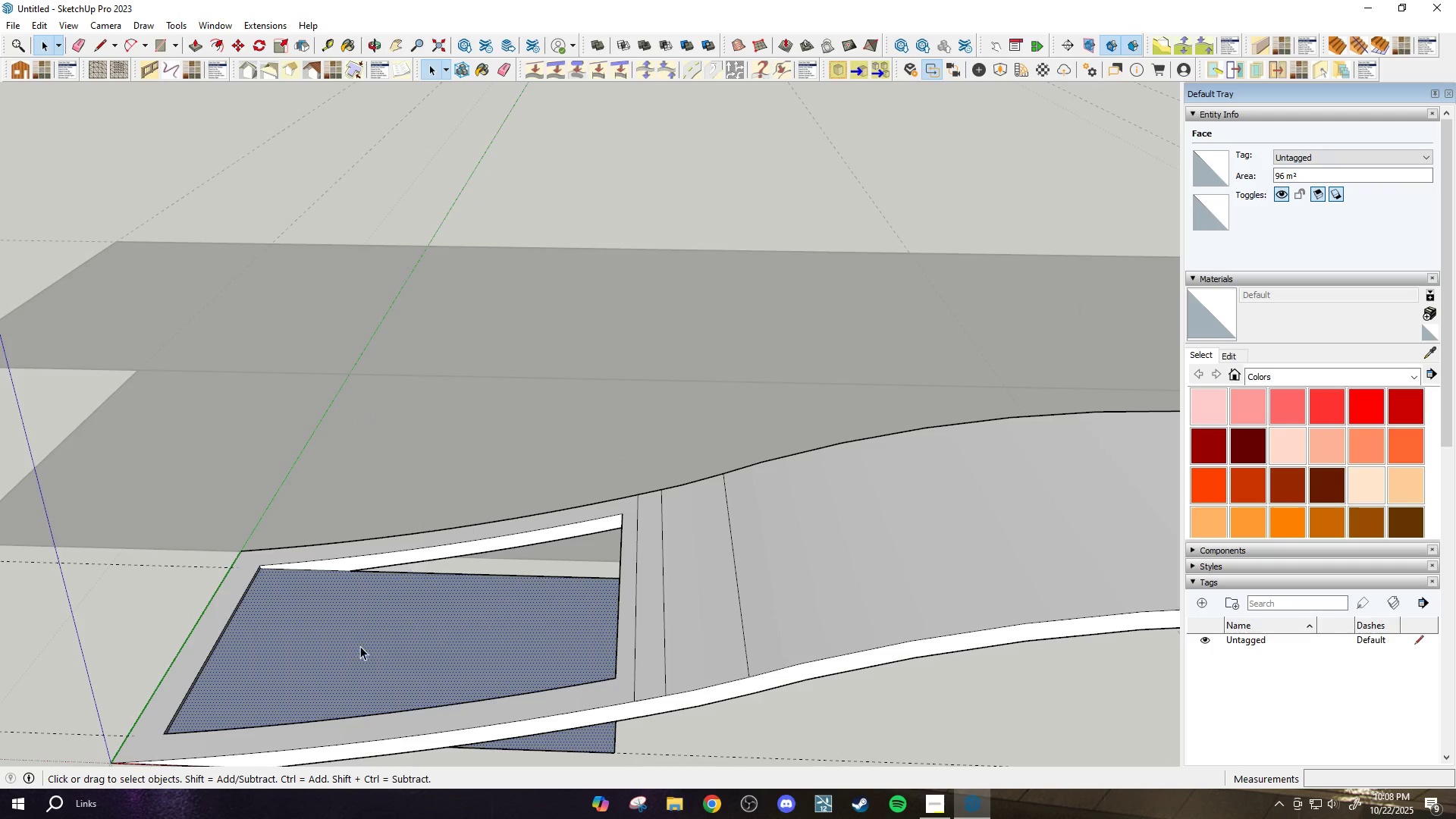 
double_click([360, 646])
 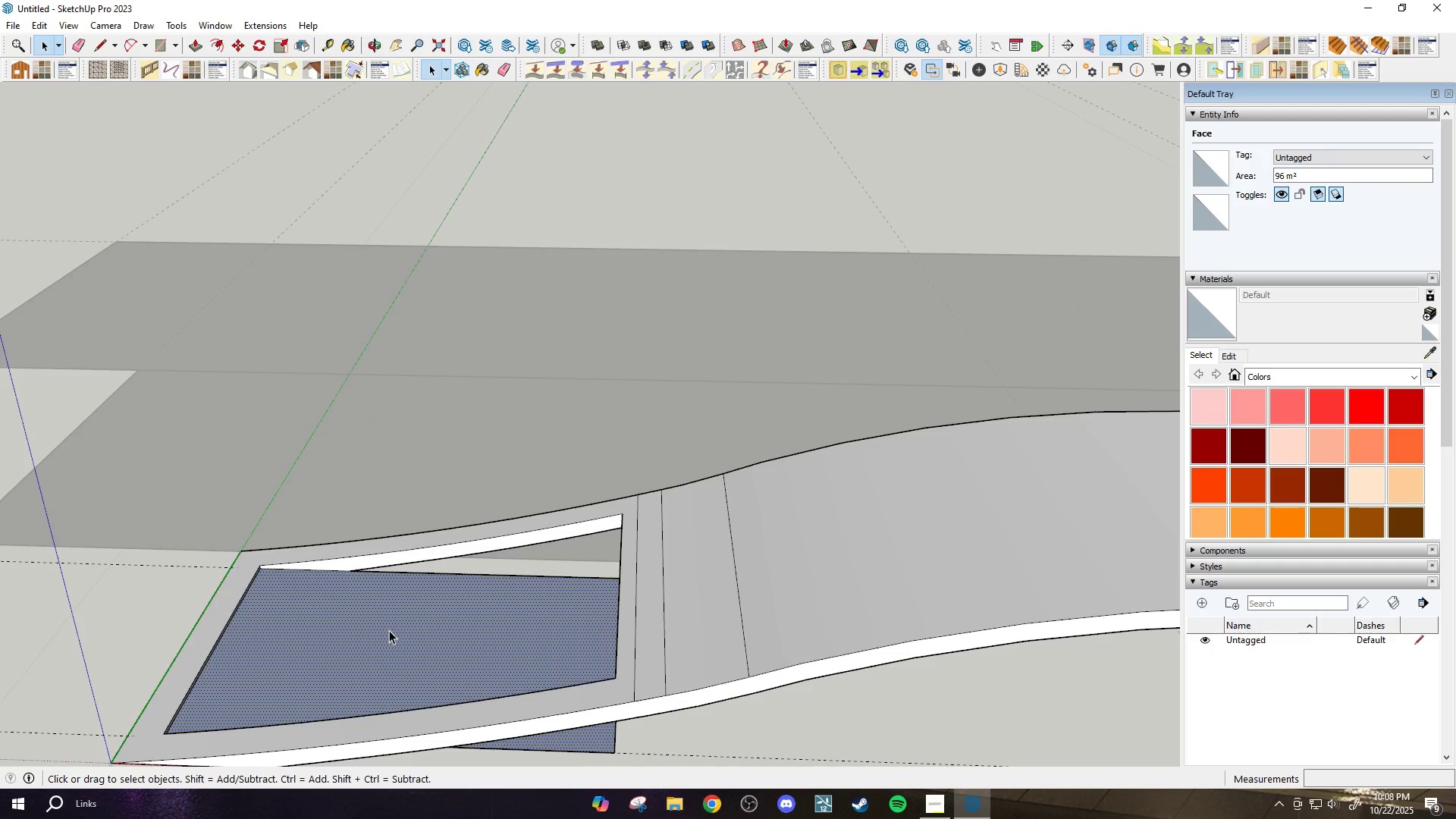 
double_click([389, 630])
 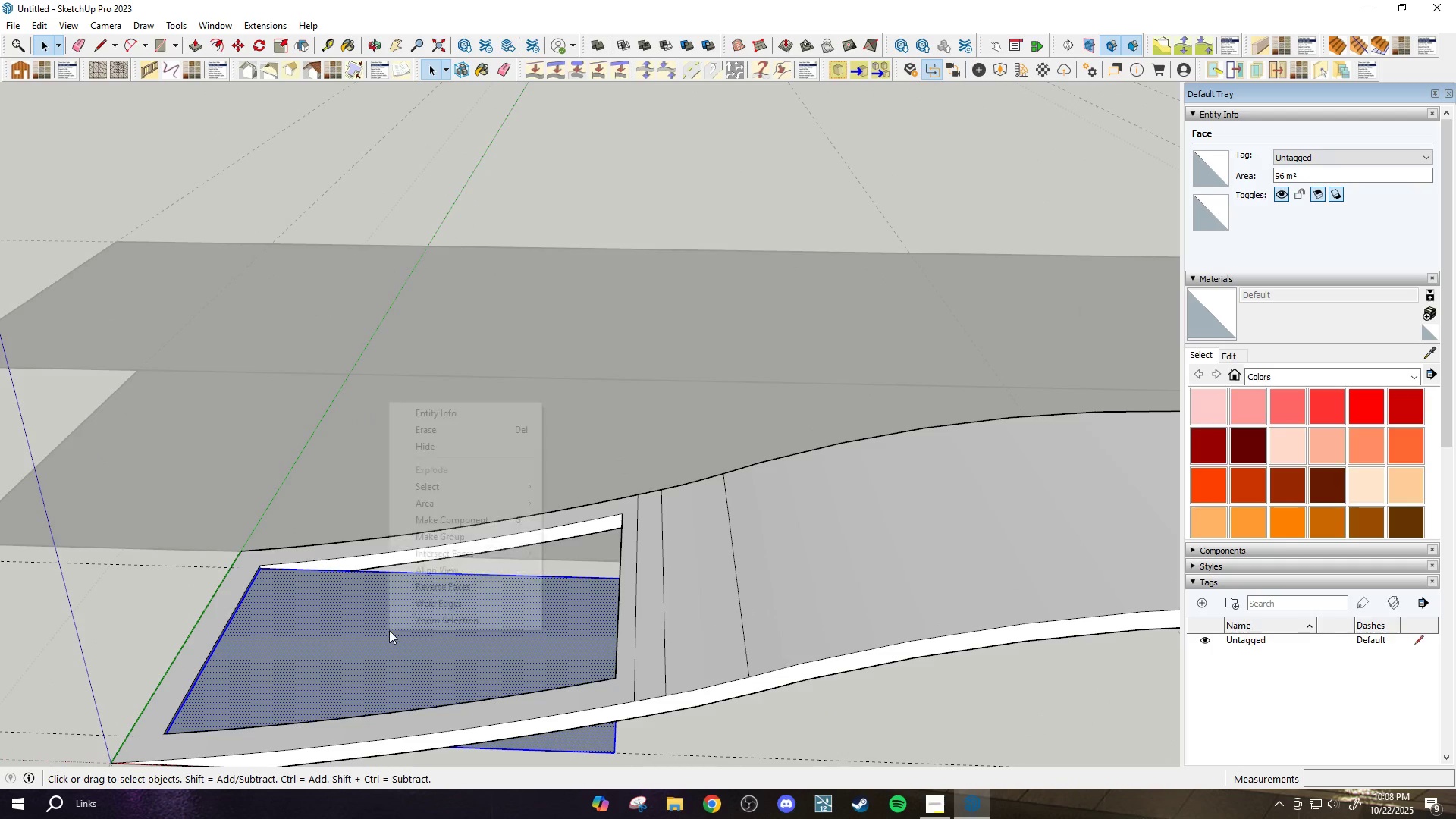 
right_click([389, 630])
 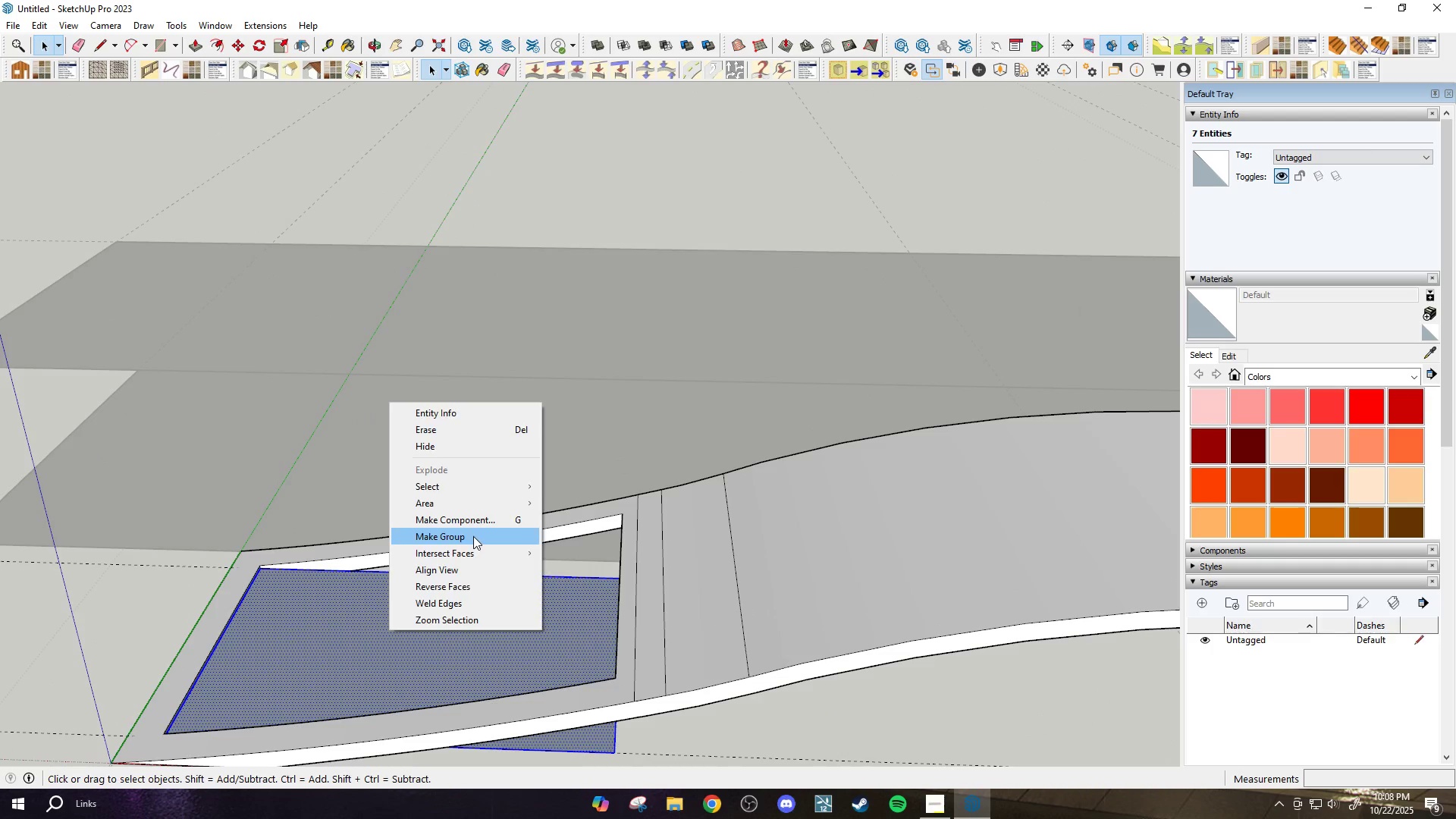 
scroll: coordinate [566, 609], scroll_direction: up, amount: 1.0
 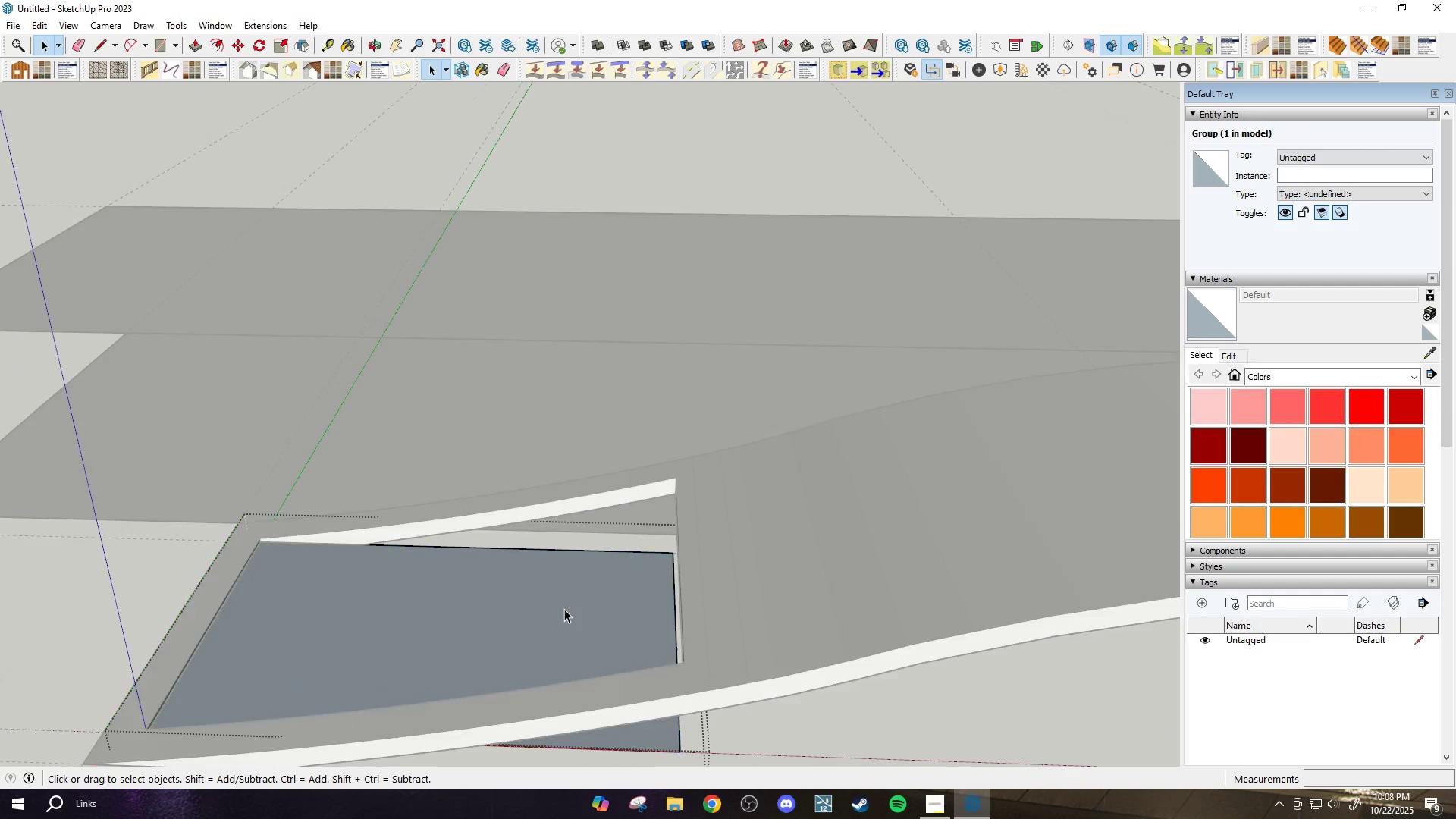 
double_click([564, 609])
 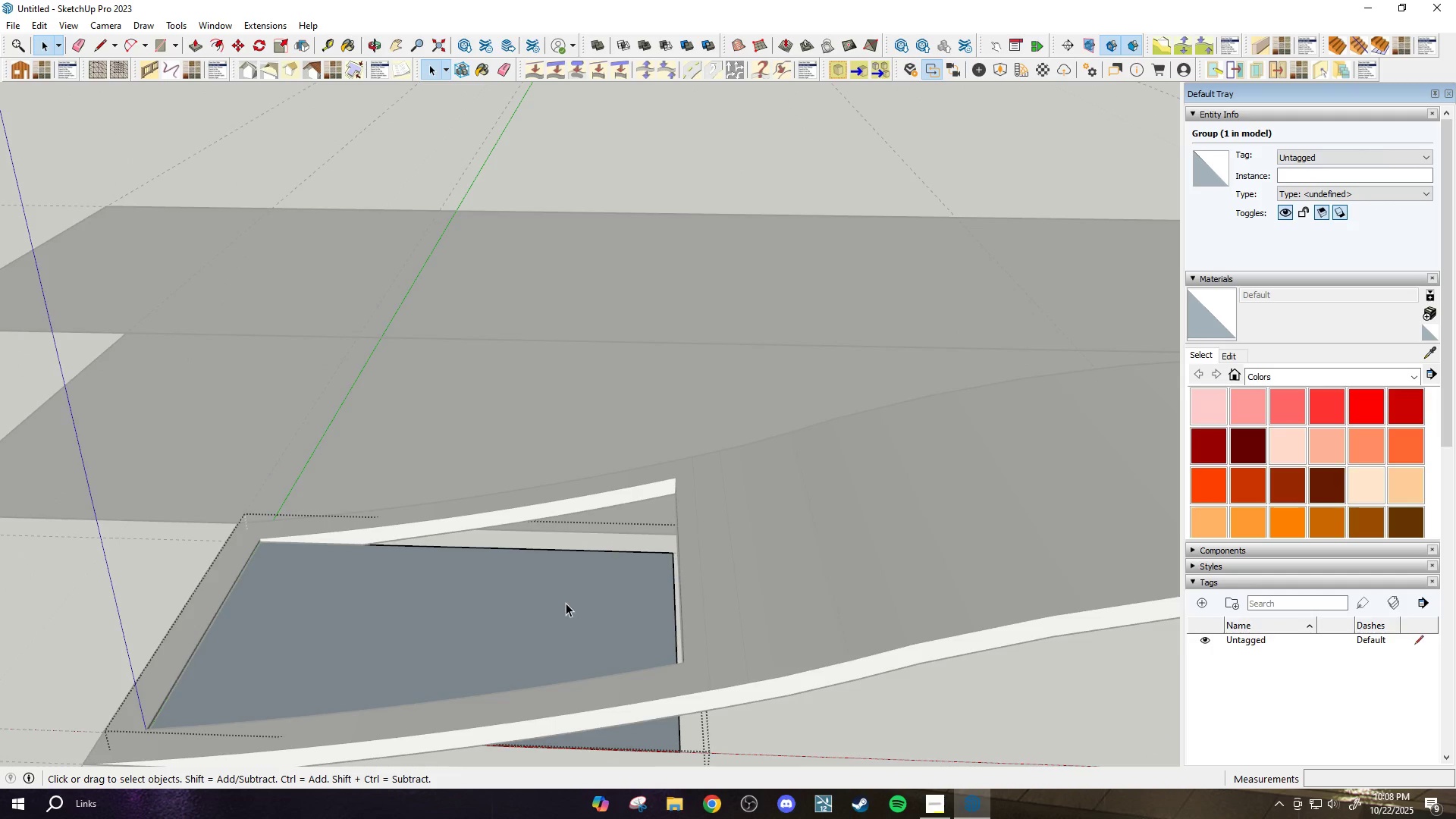 
scroll: coordinate [588, 590], scroll_direction: up, amount: 5.0
 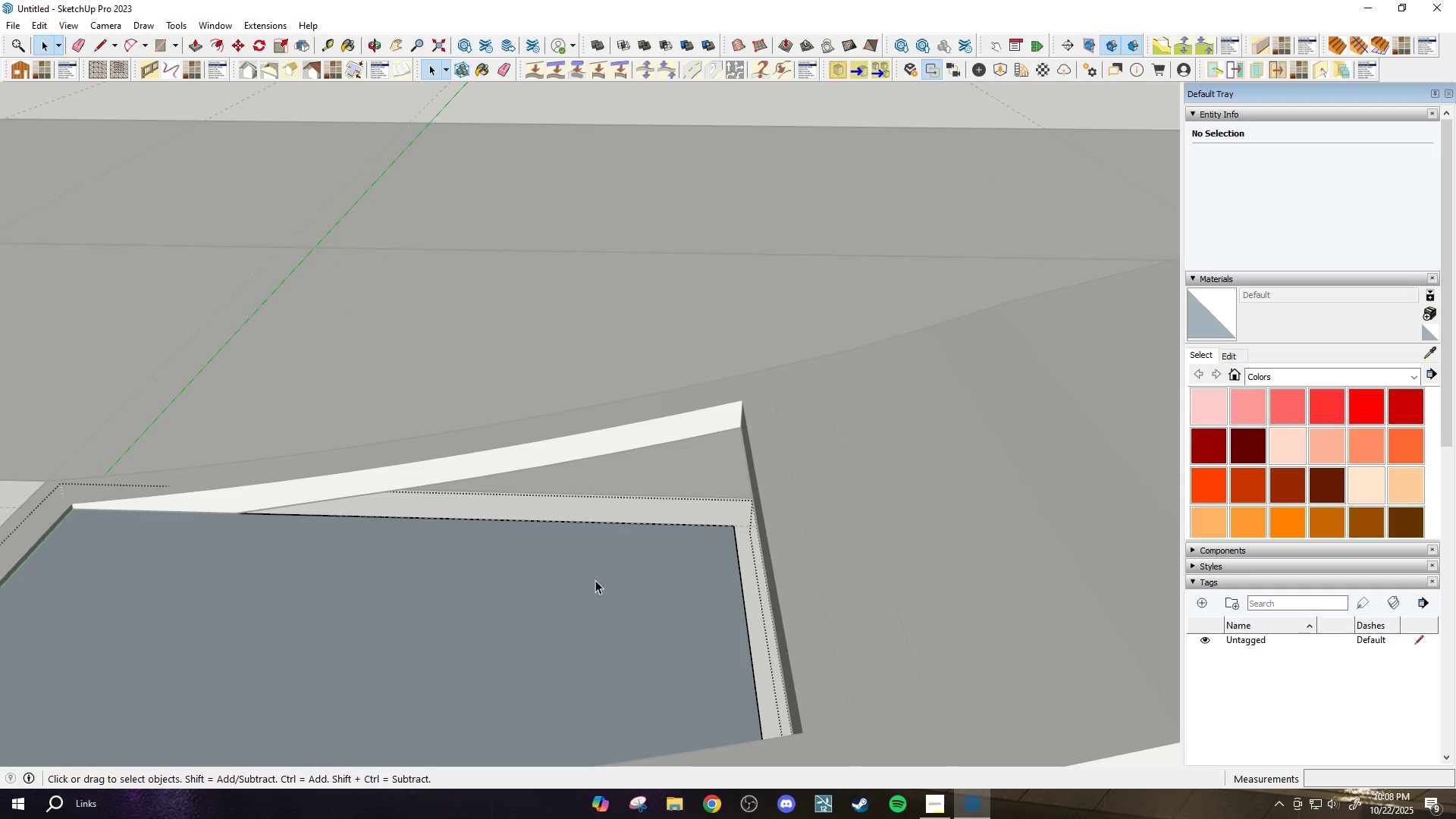 
key(F)
 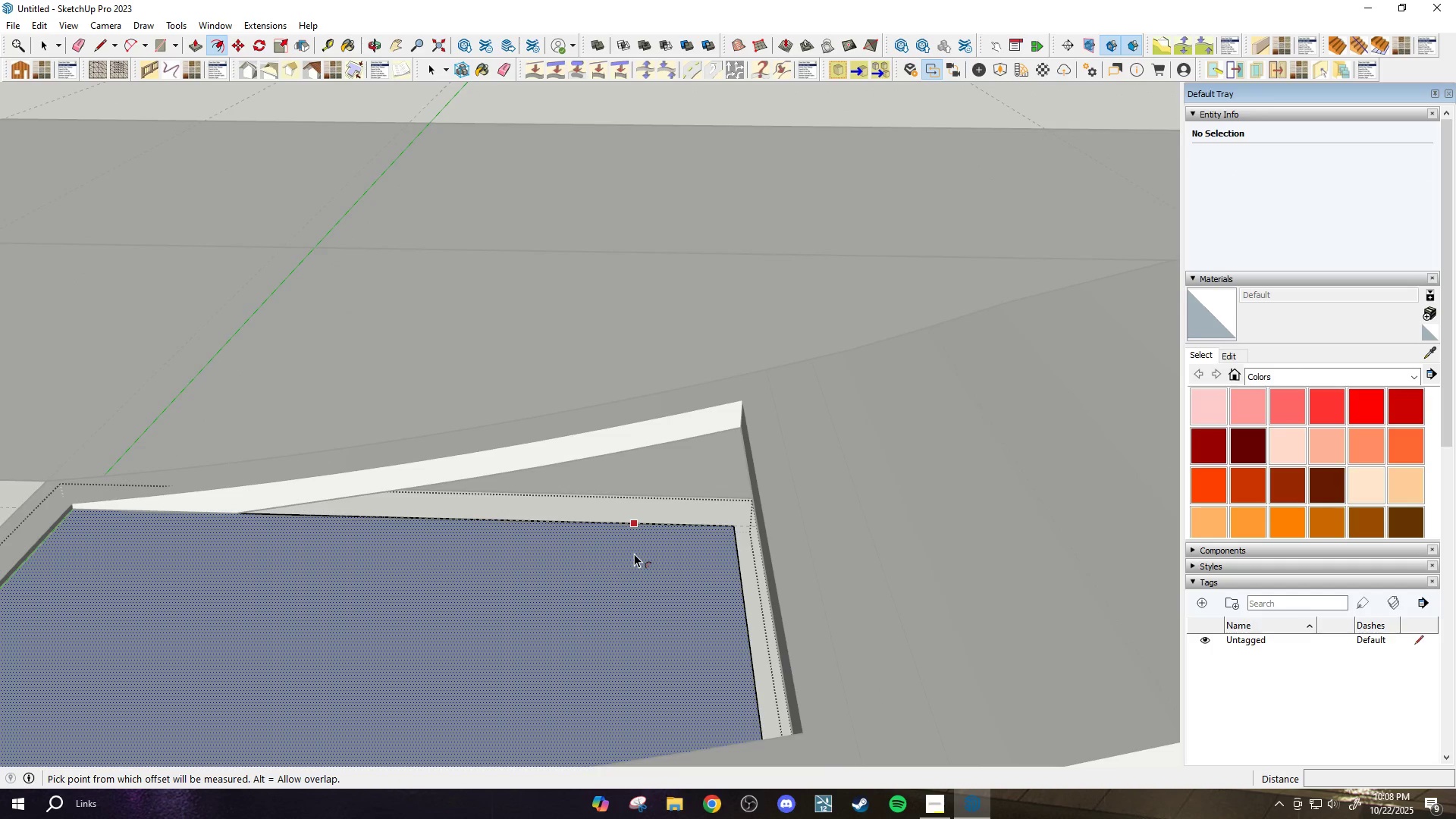 
left_click([634, 554])
 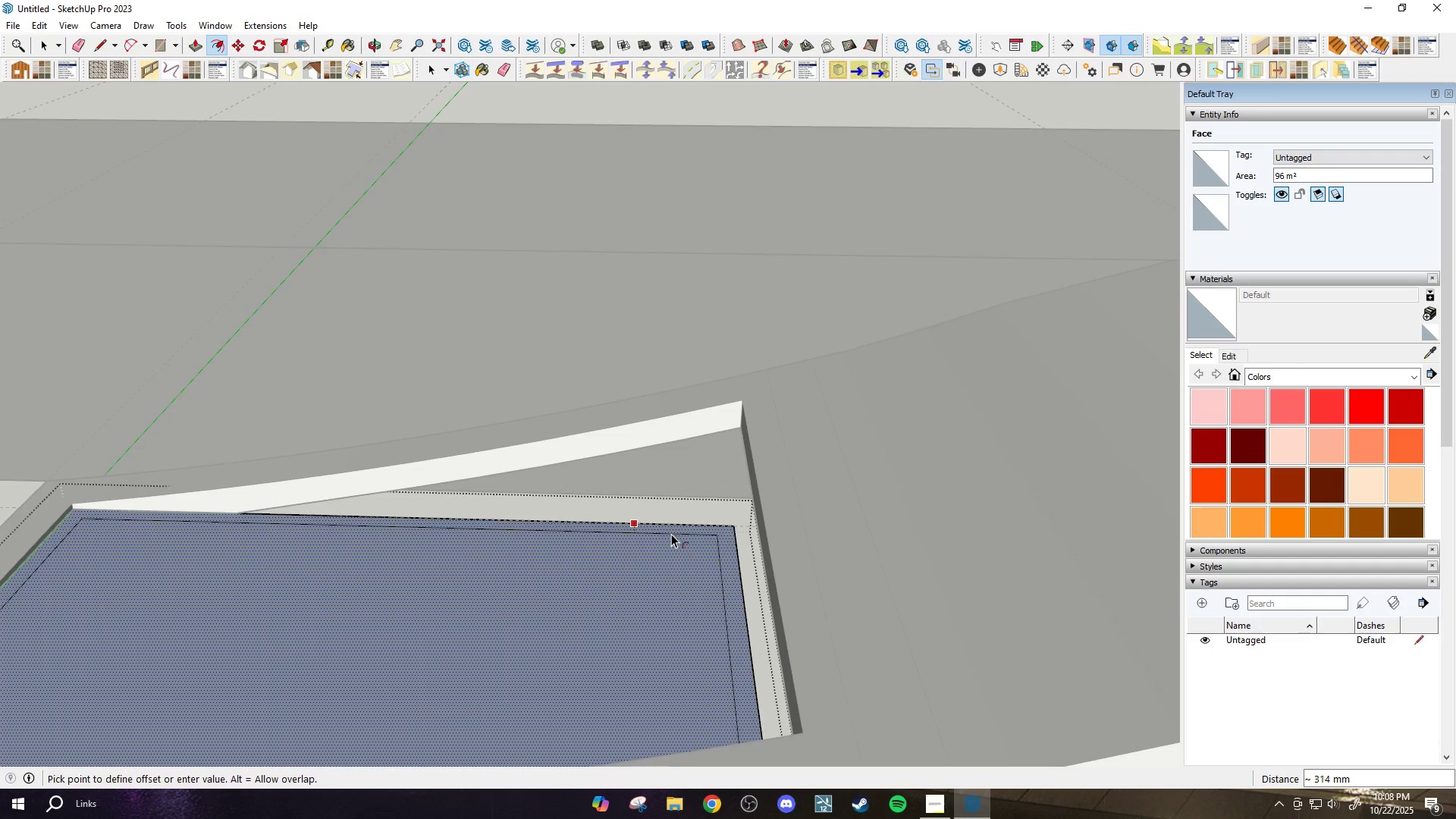 
type(100)
 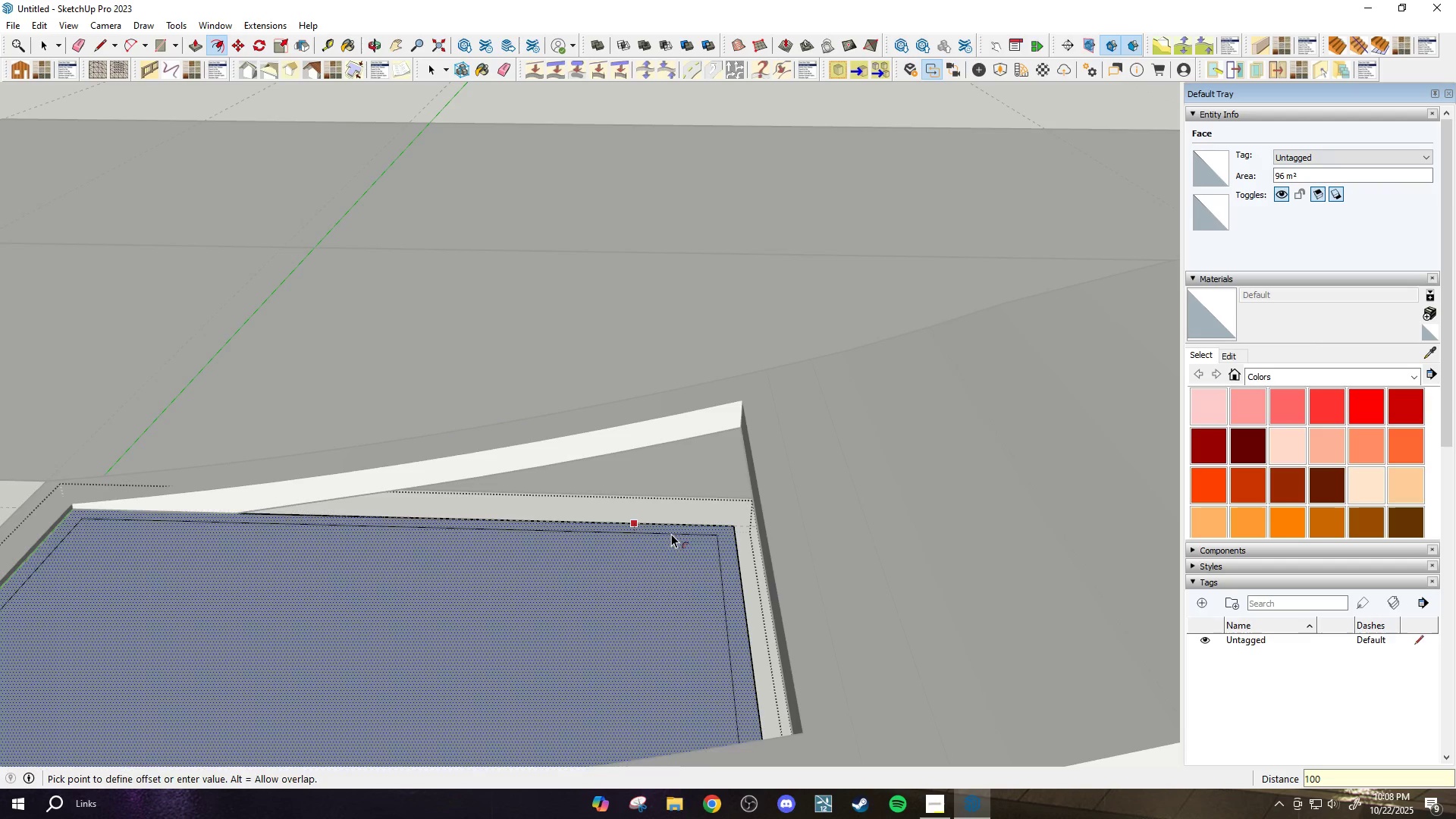 
key(Enter)
 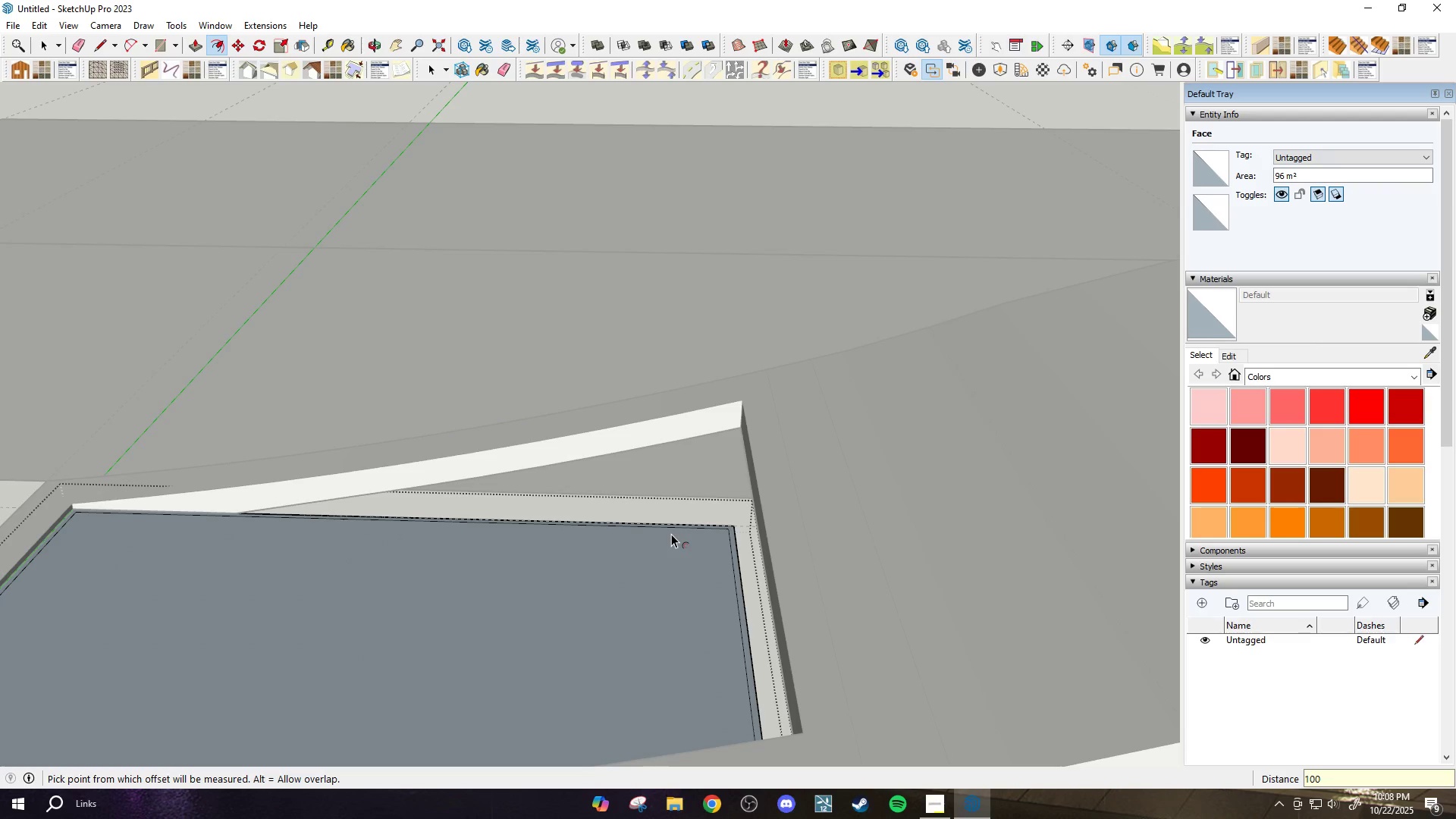 
scroll: coordinate [721, 557], scroll_direction: up, amount: 4.0
 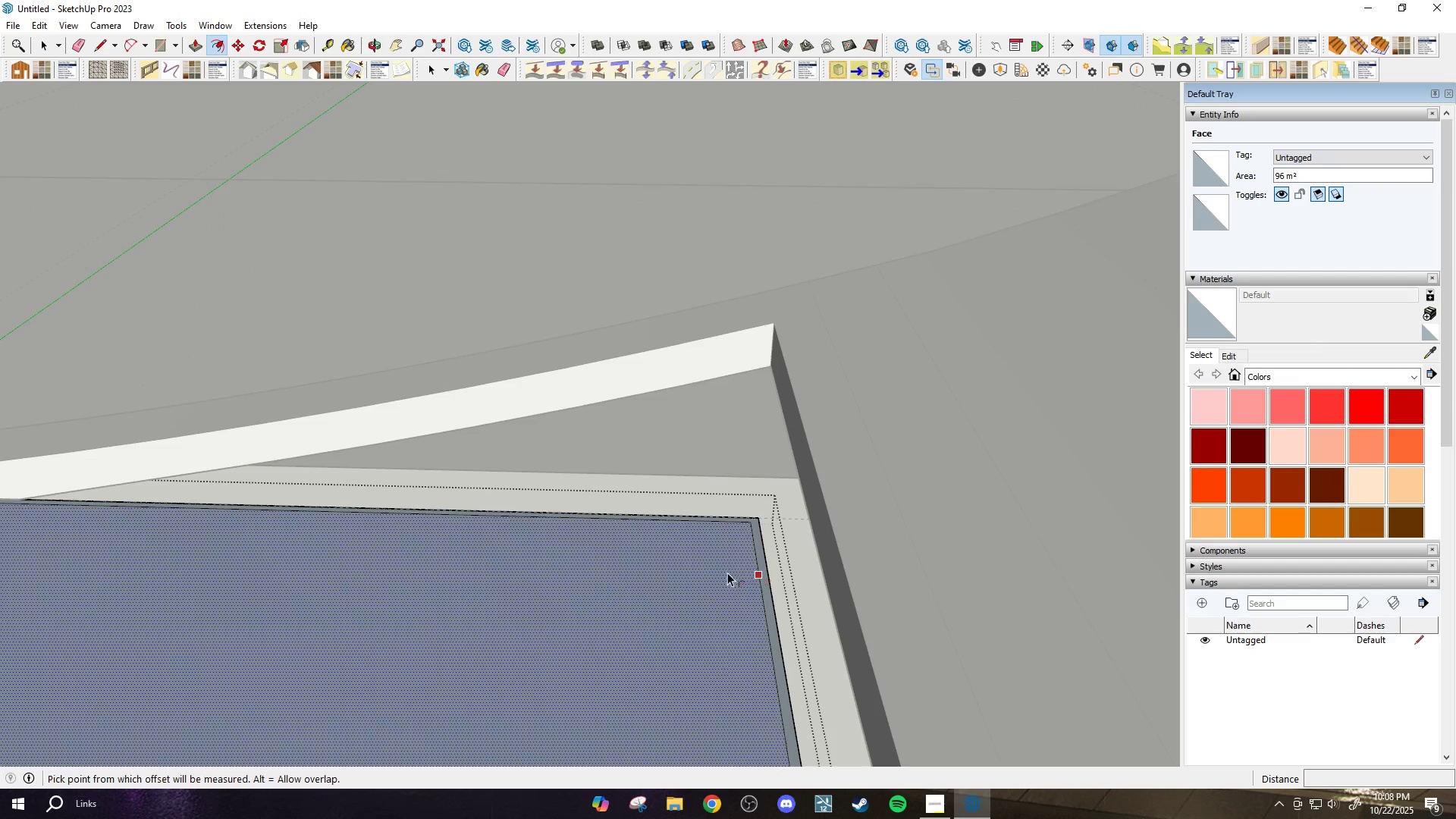 
key(Space)
 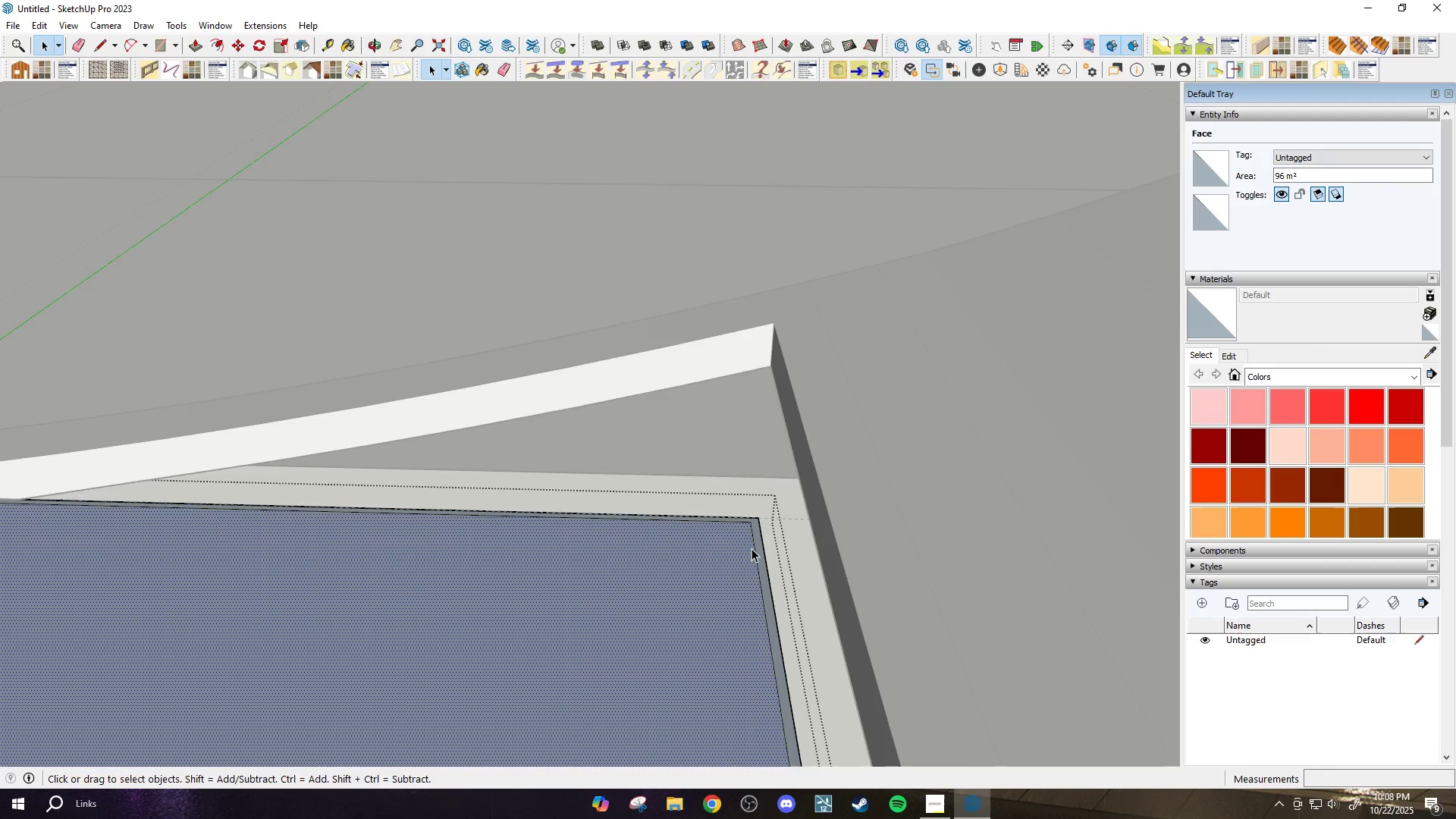 
scroll: coordinate [765, 548], scroll_direction: up, amount: 3.0
 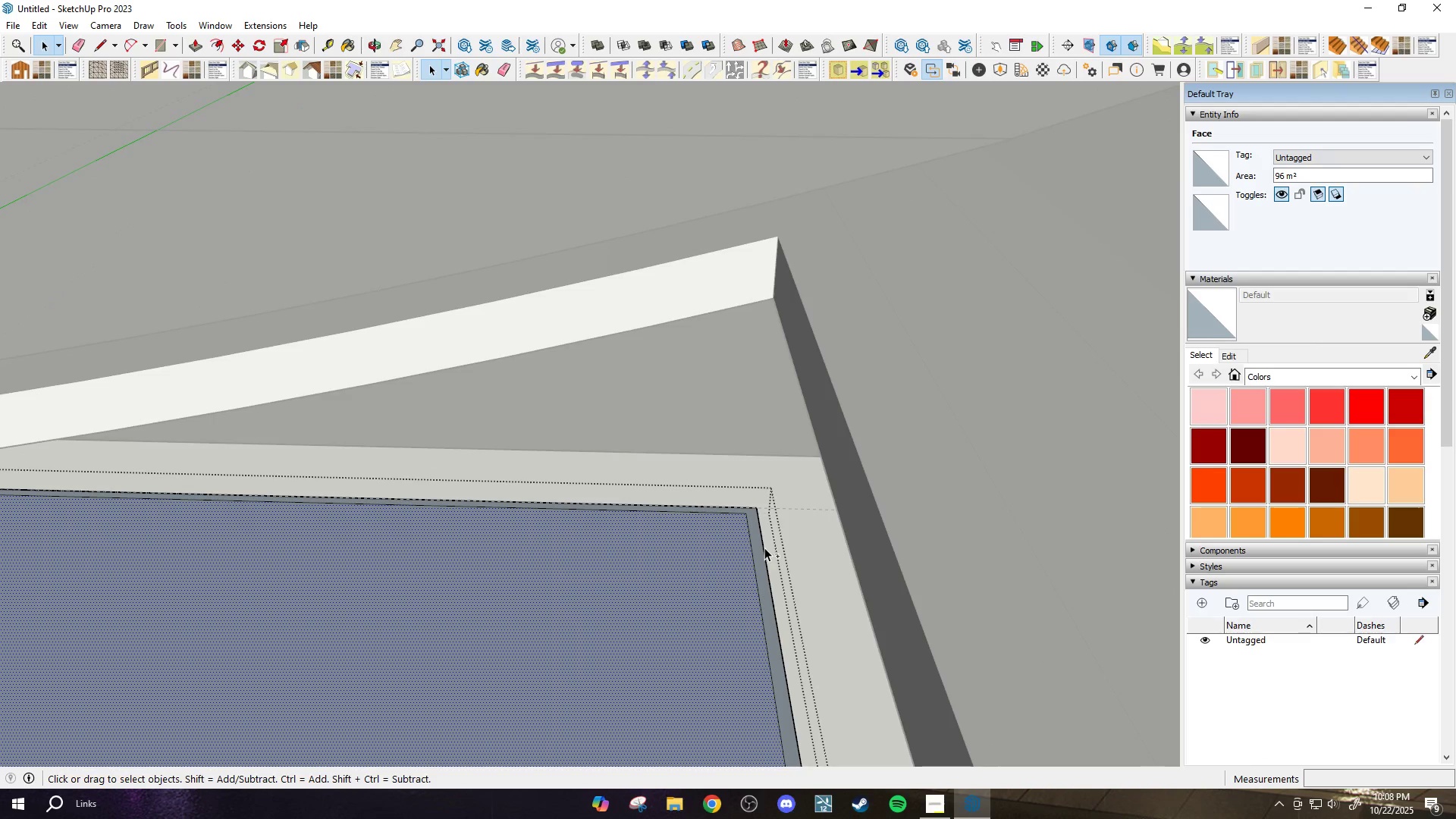 
hold_key(key=ControlLeft, duration=0.97)
left_click([762, 548])
 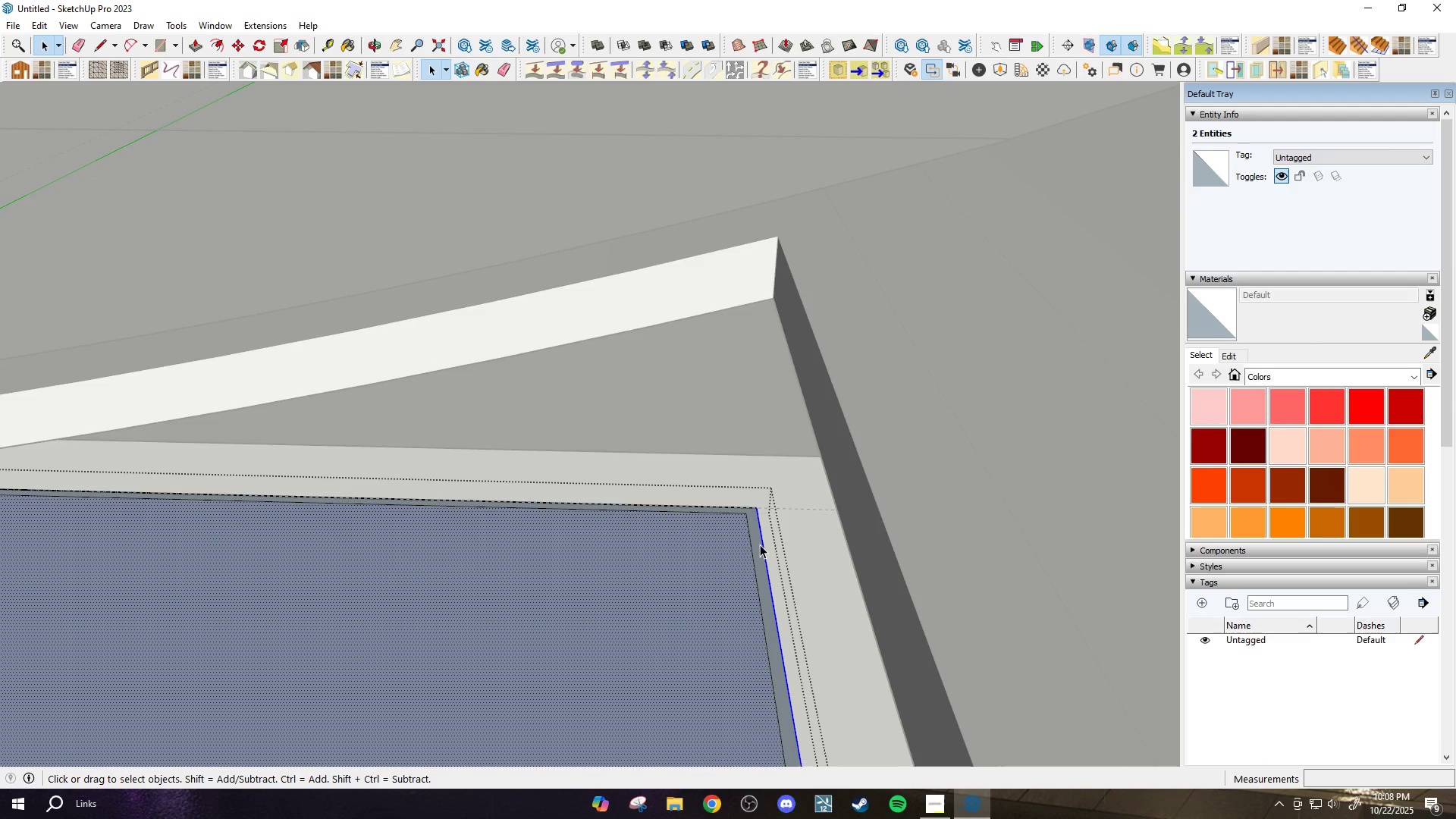 
left_click([758, 543])
 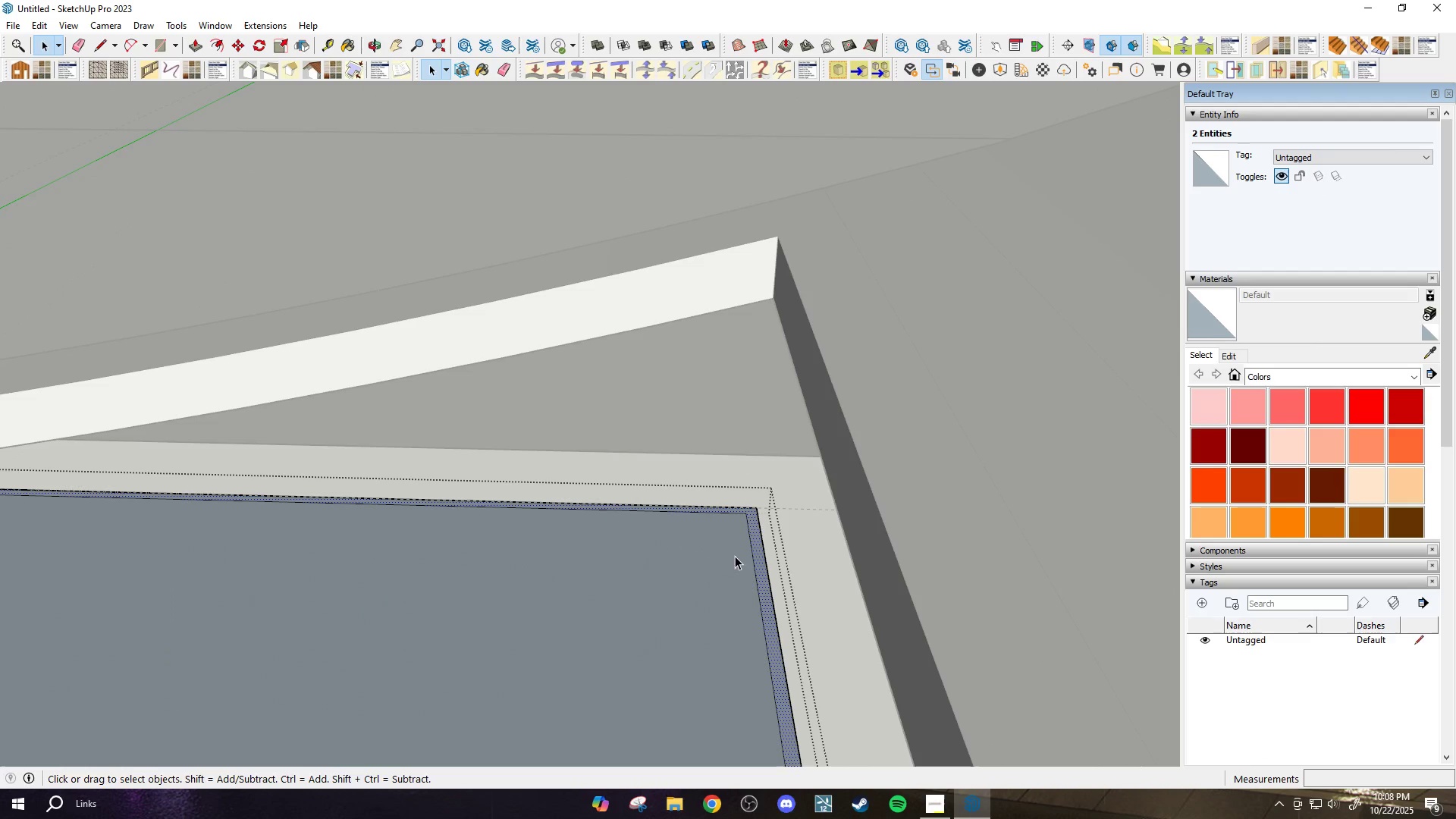 
hold_key(key=ControlLeft, duration=0.32)
double_click([732, 557])
 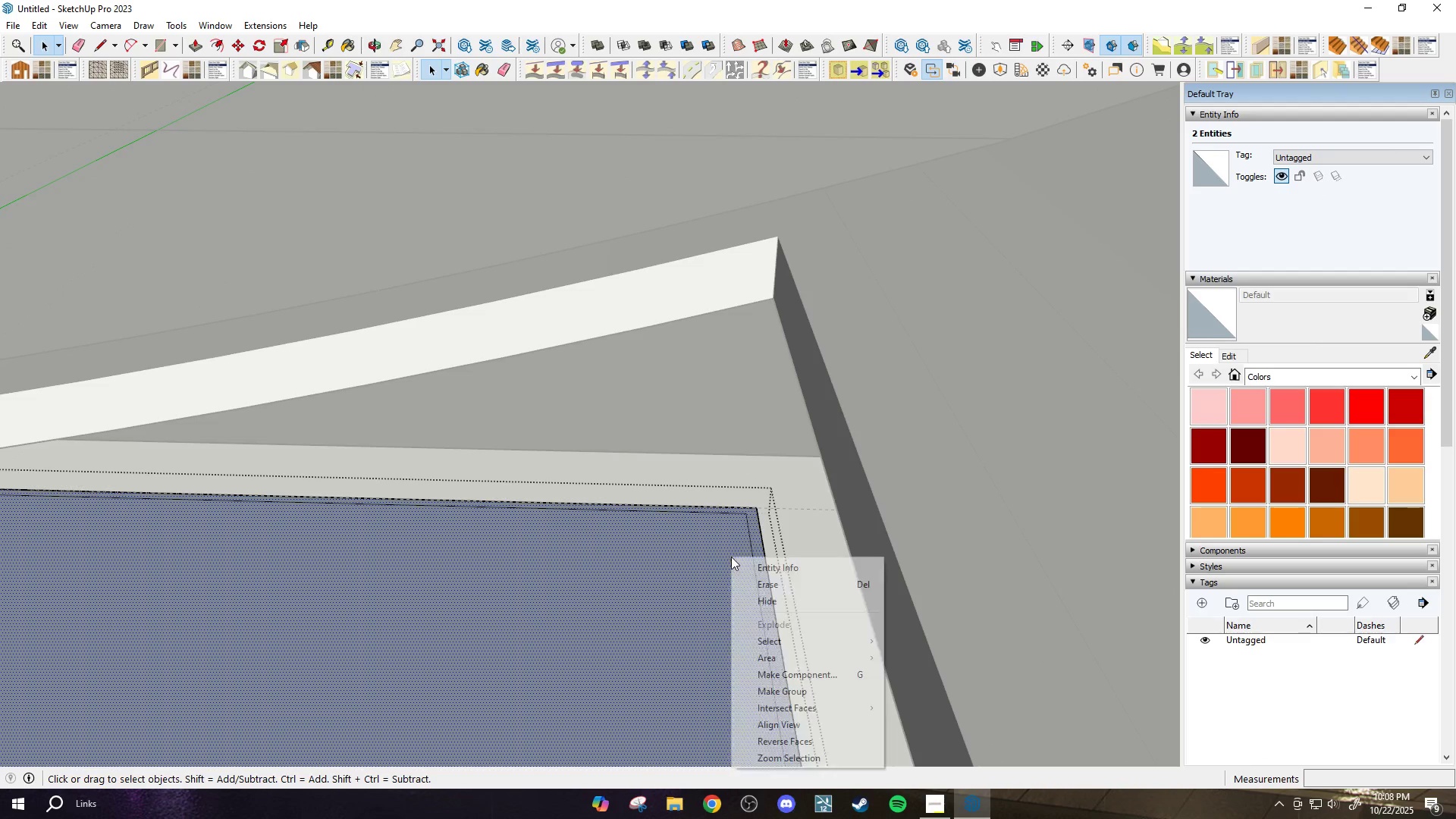 
right_click([731, 557])
 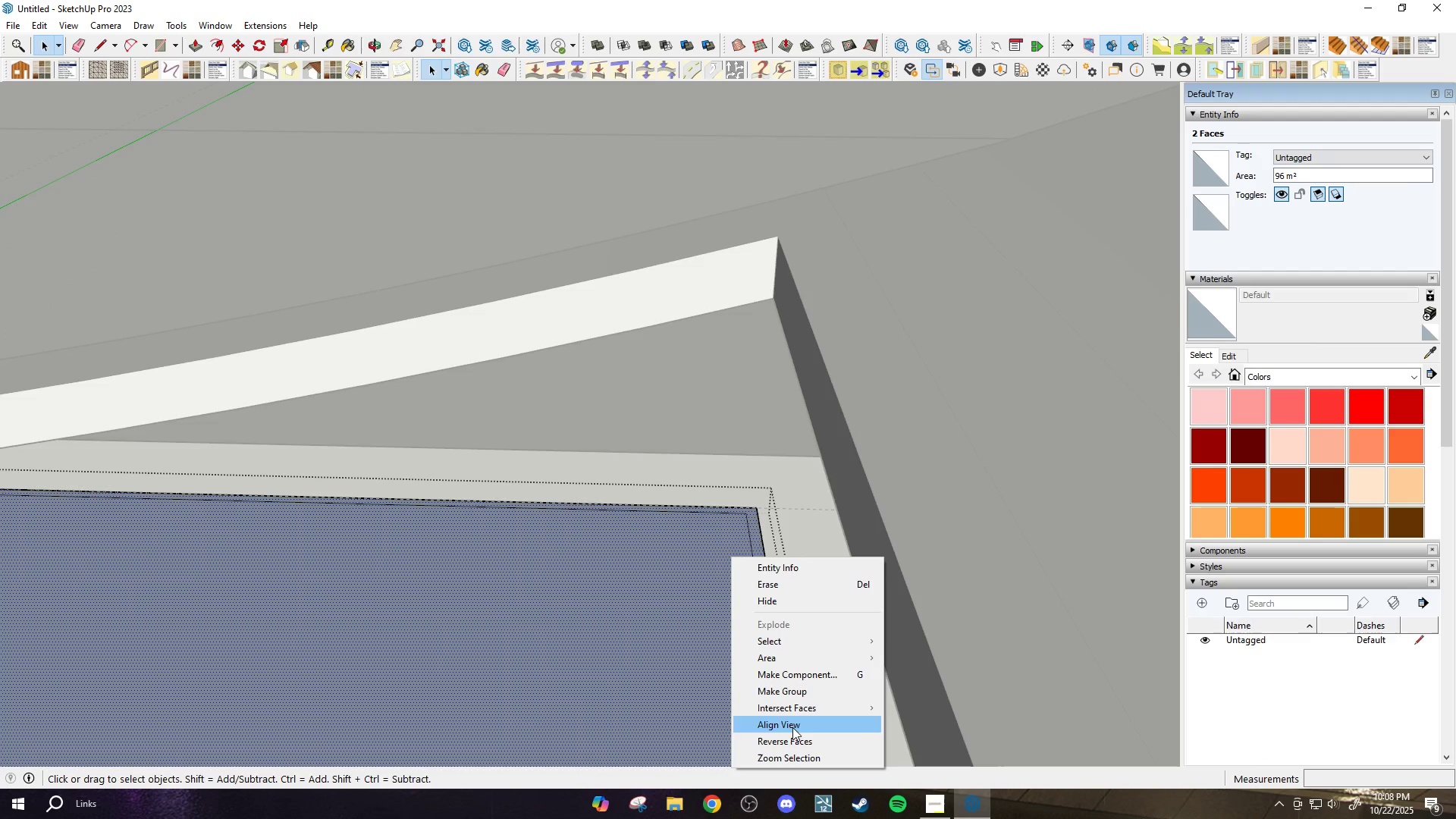 
left_click([792, 741])
 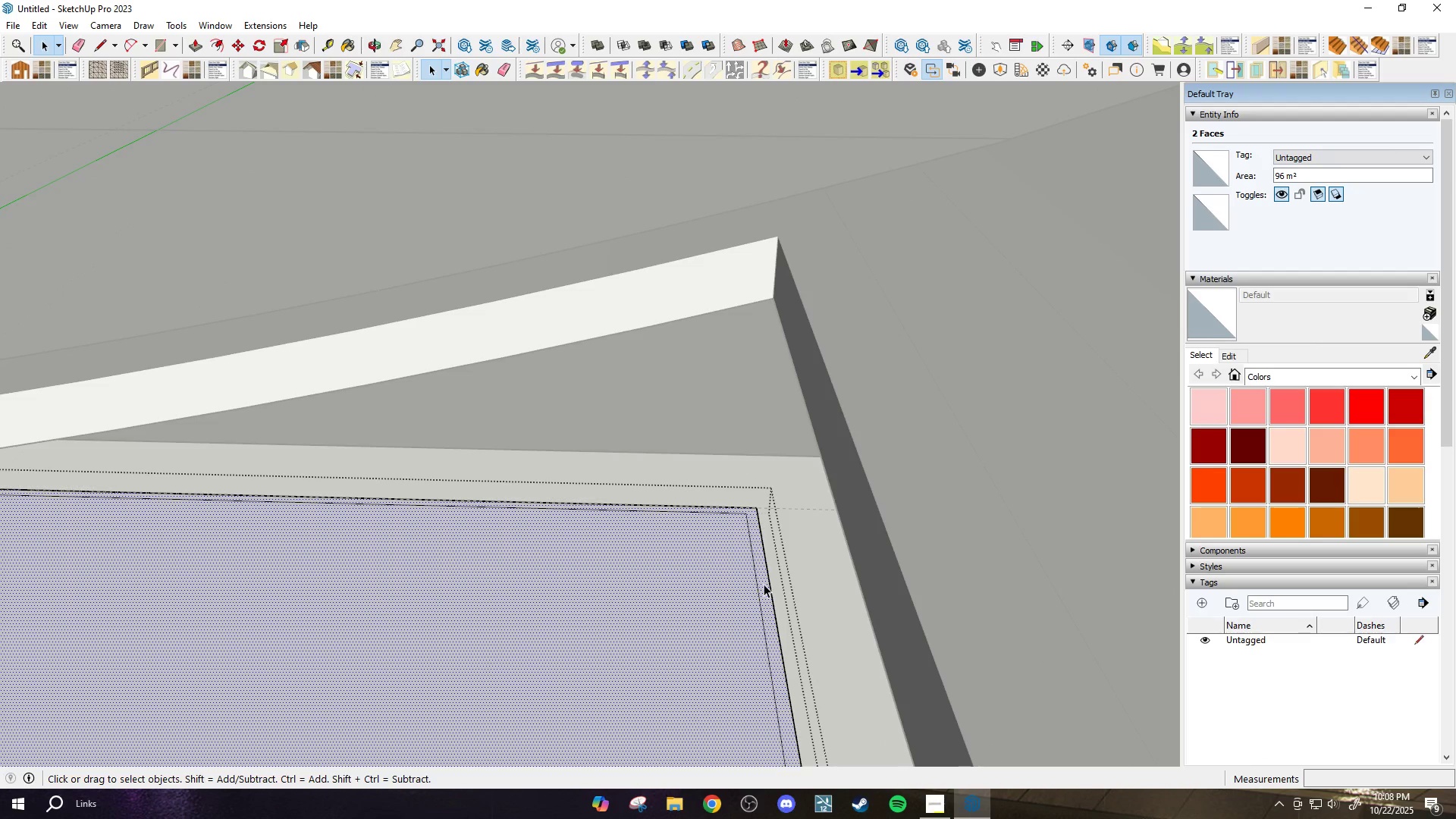 
scroll: coordinate [764, 583], scroll_direction: up, amount: 3.0
 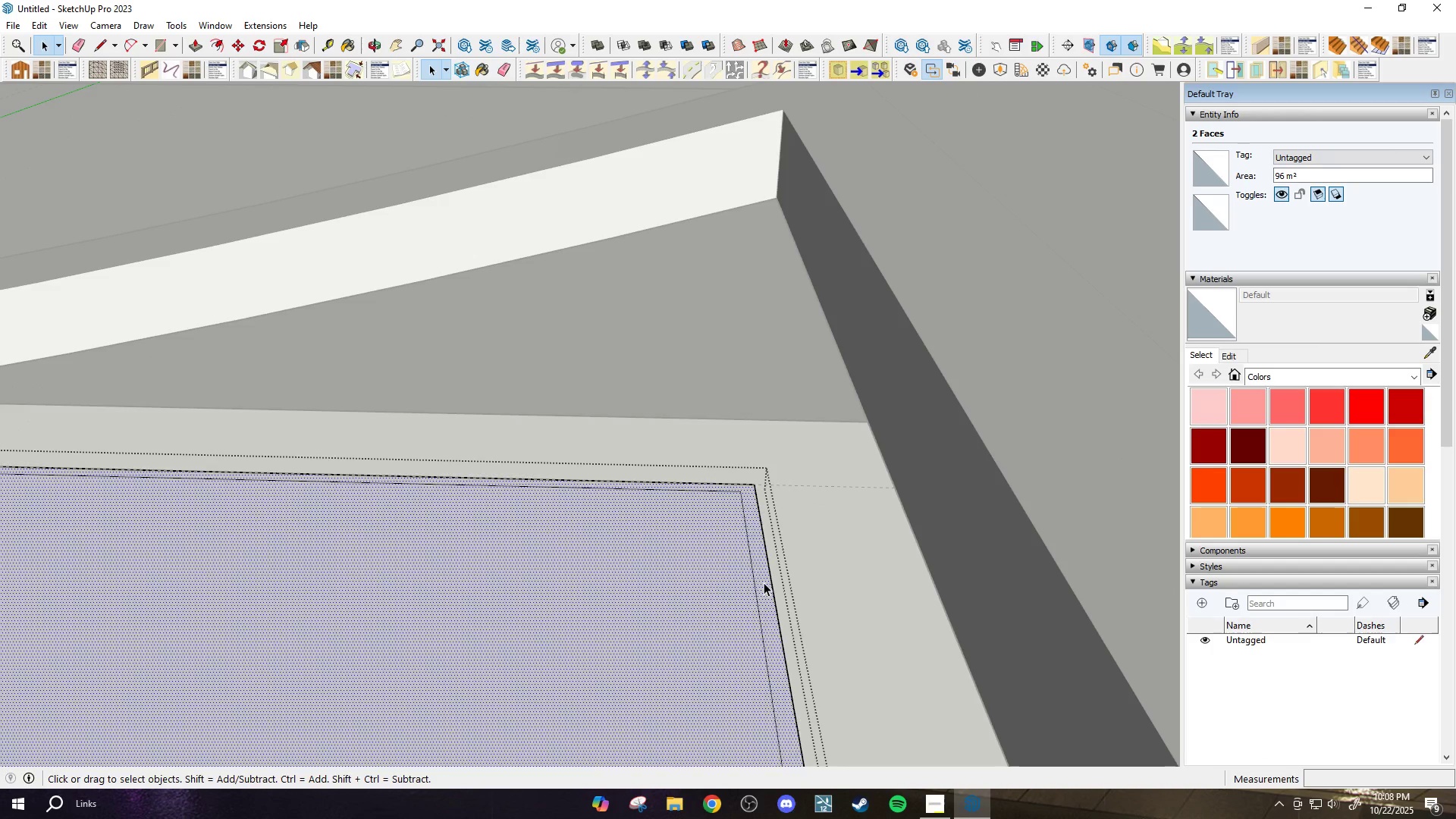 
type(p100)
 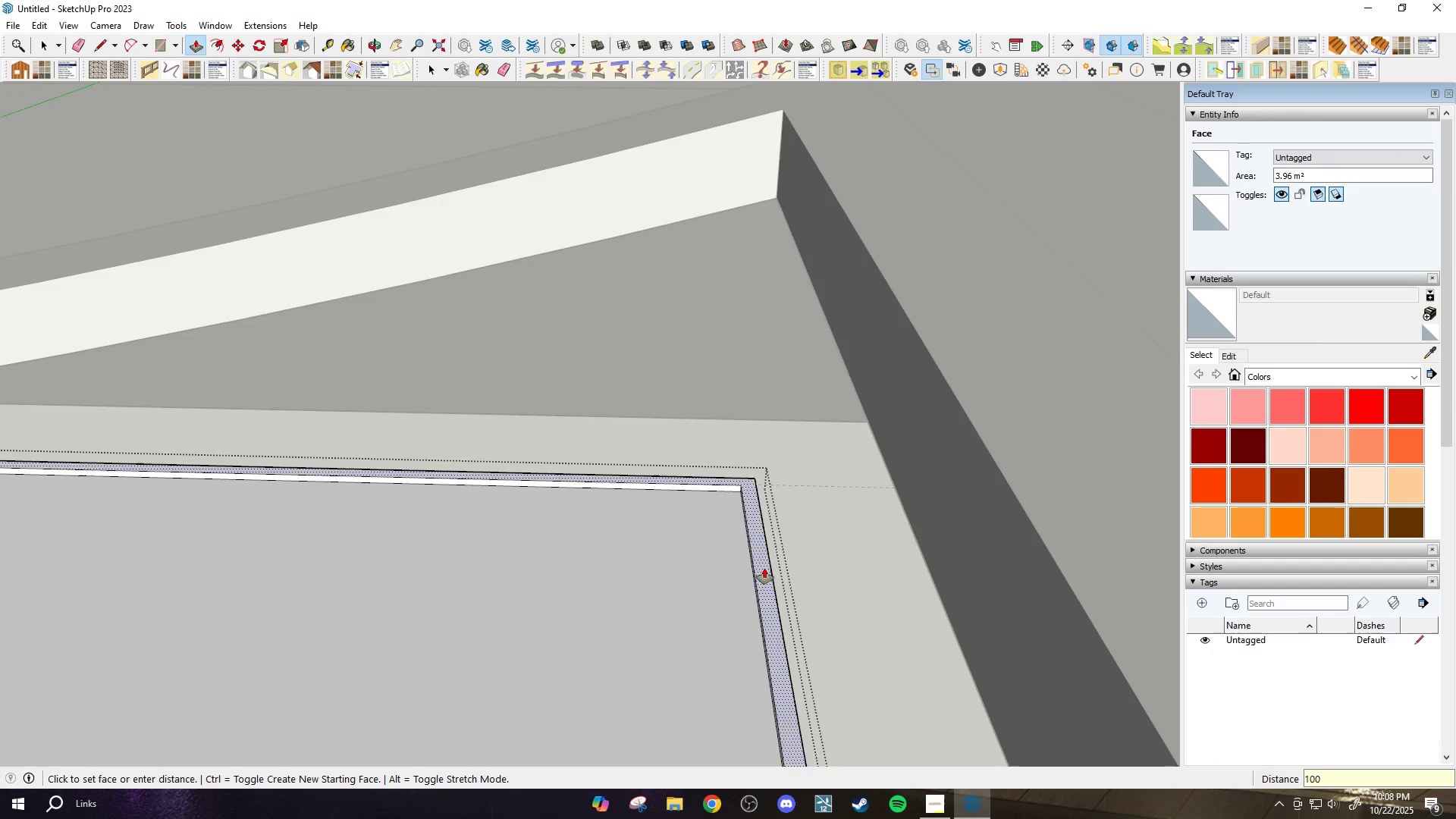 
key(Enter)
 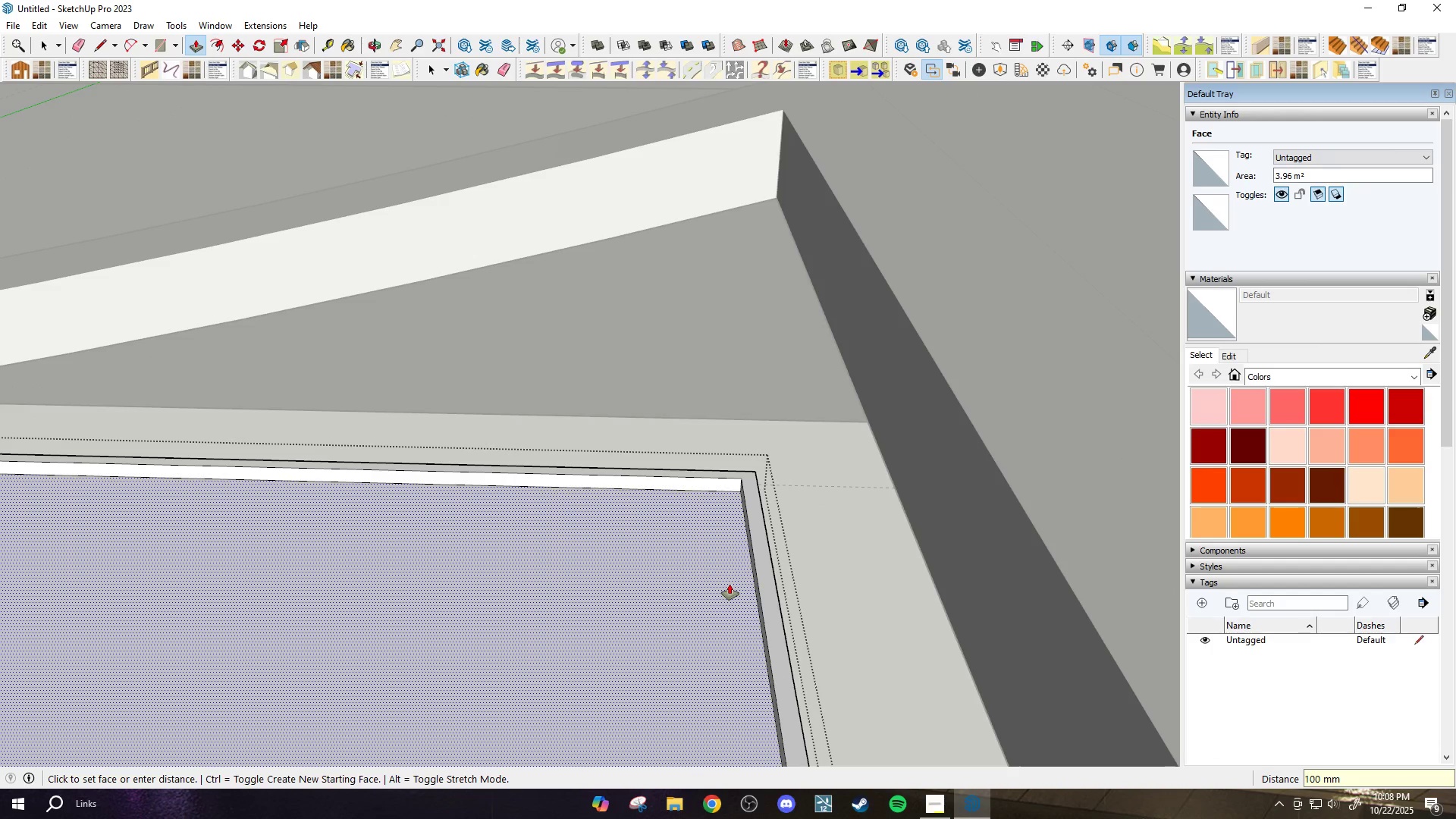 
double_click([730, 584])
 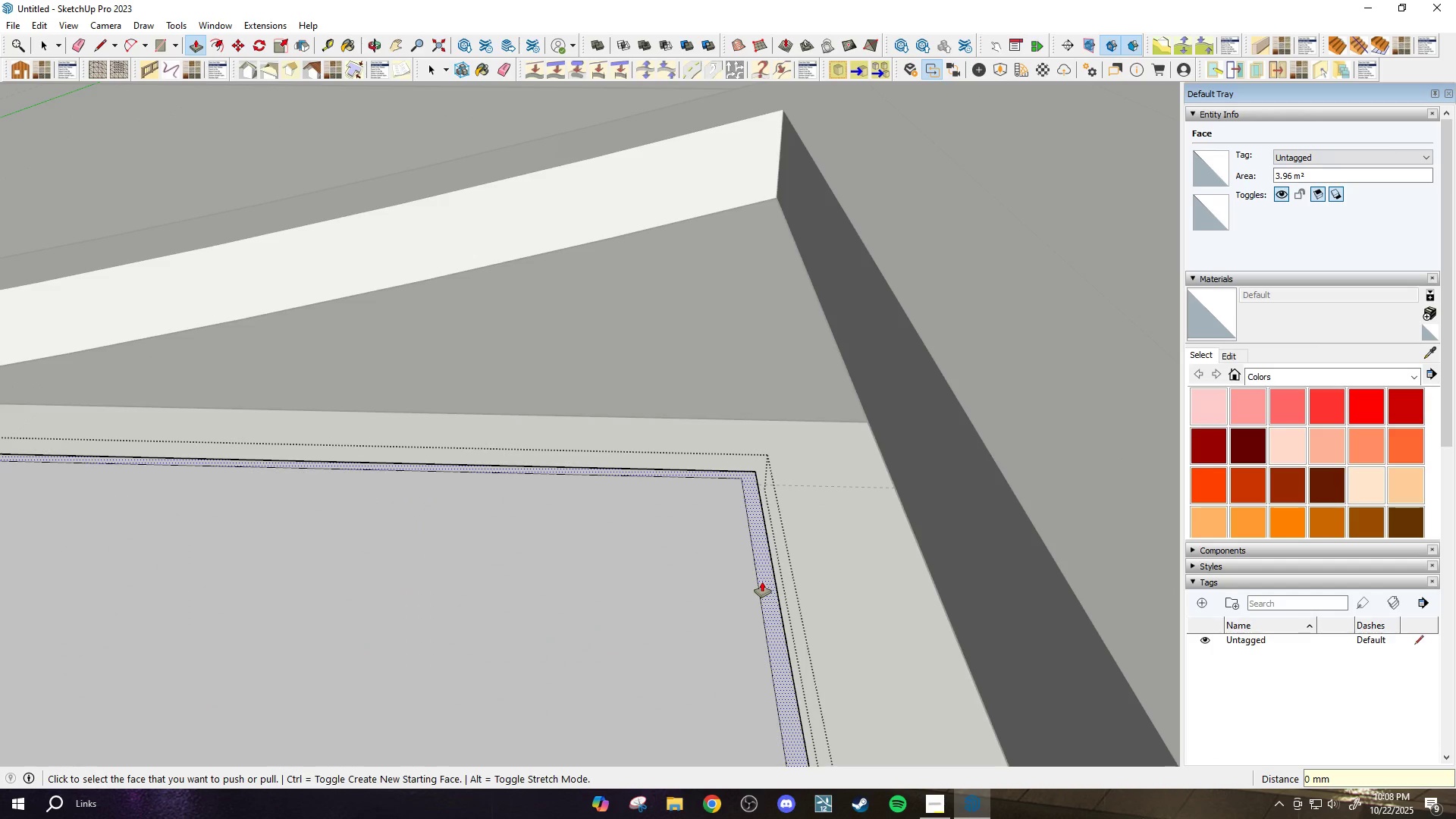 
left_click([762, 582])
 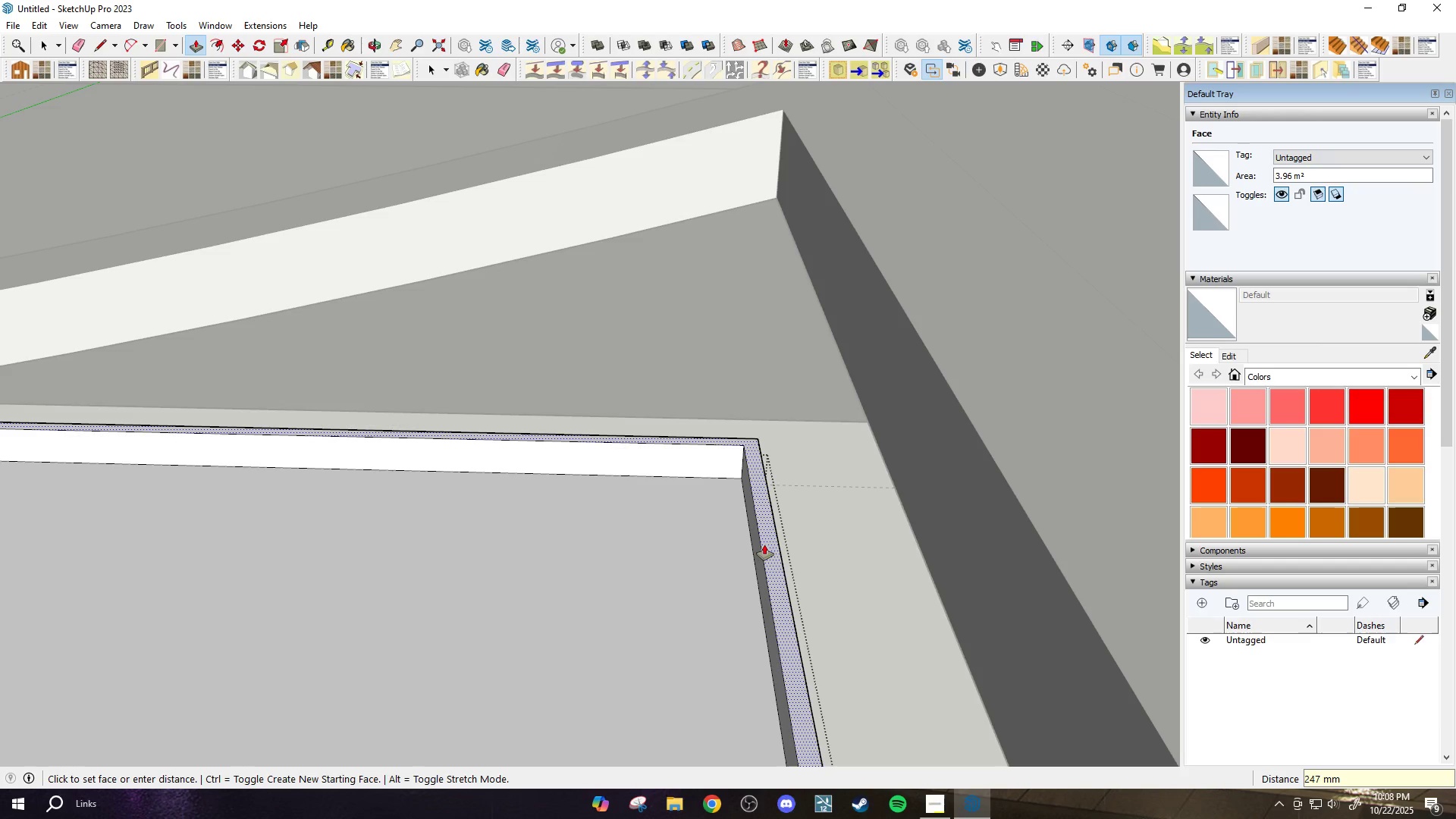 
type(200)
 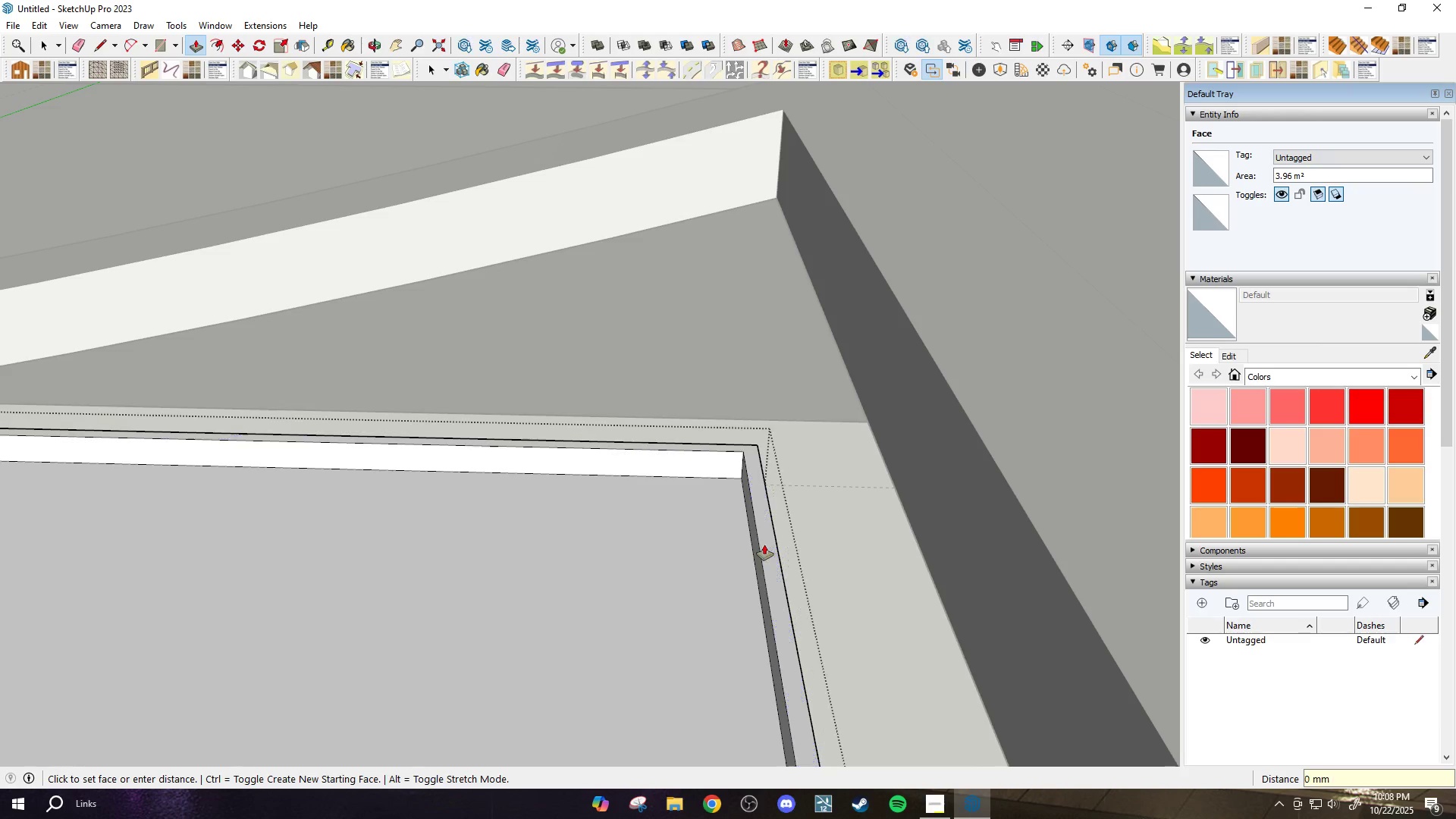 
key(Enter)
 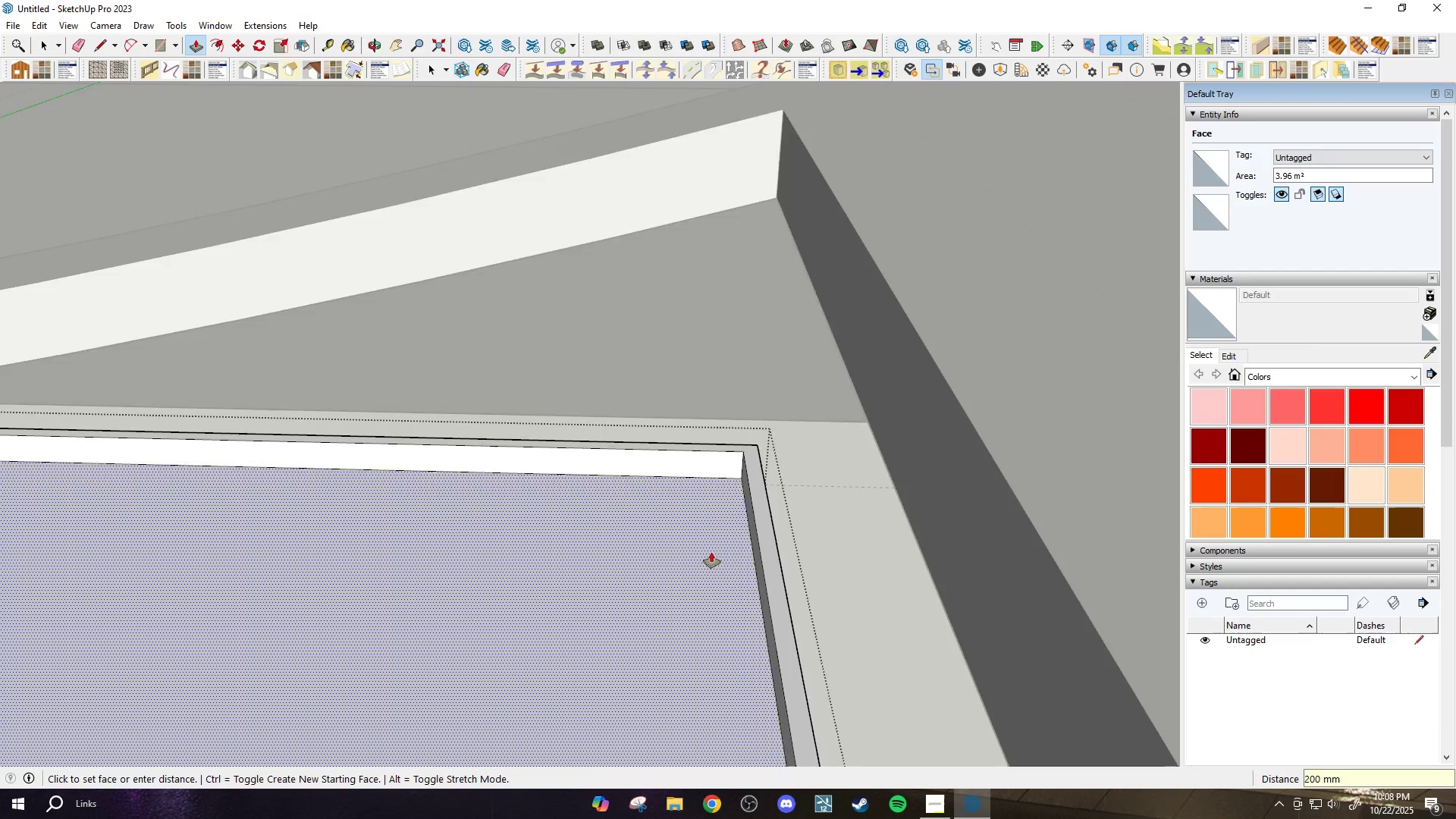 
scroll: coordinate [469, 522], scroll_direction: down, amount: 32.0
 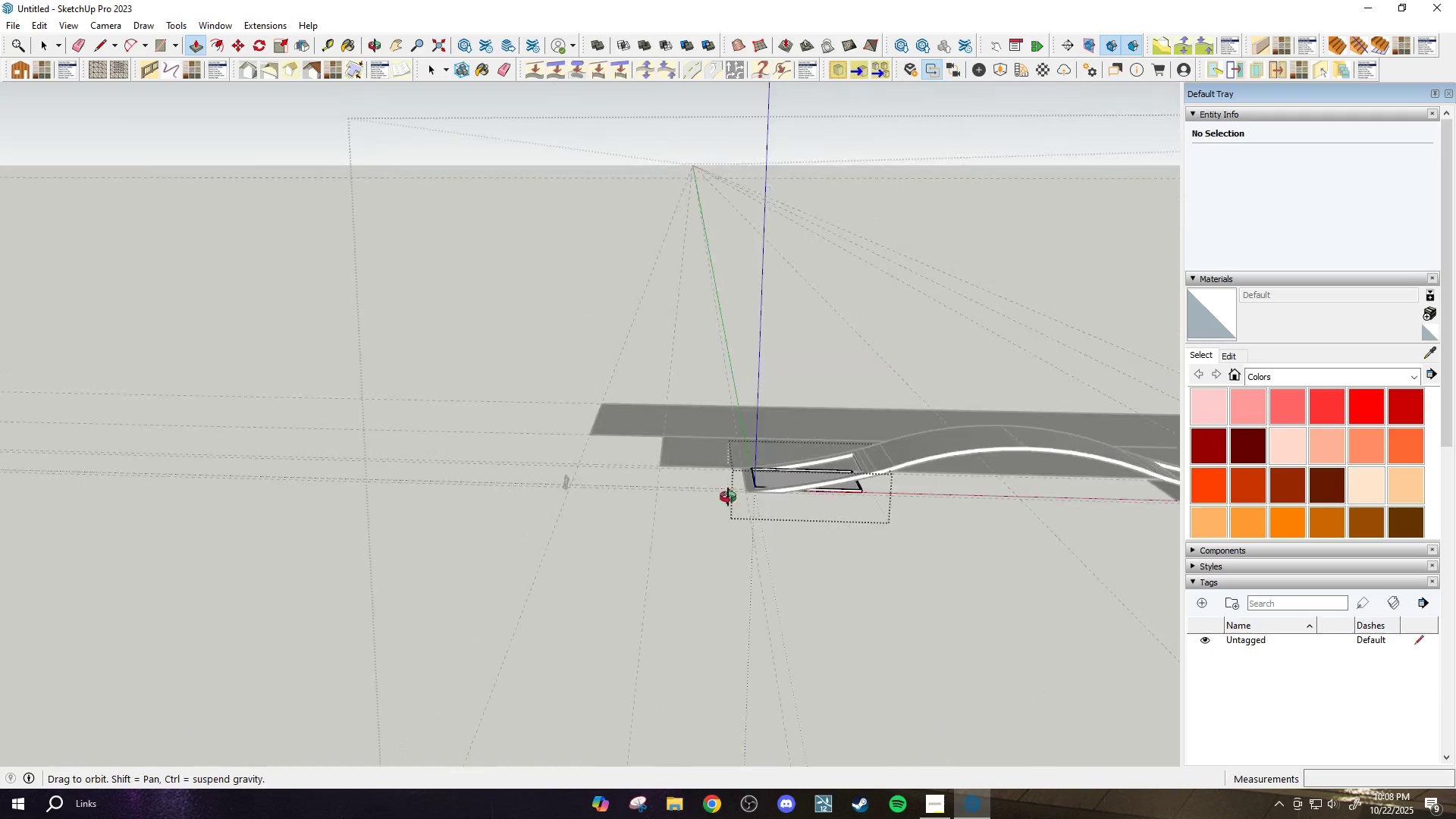 
key(Space)
 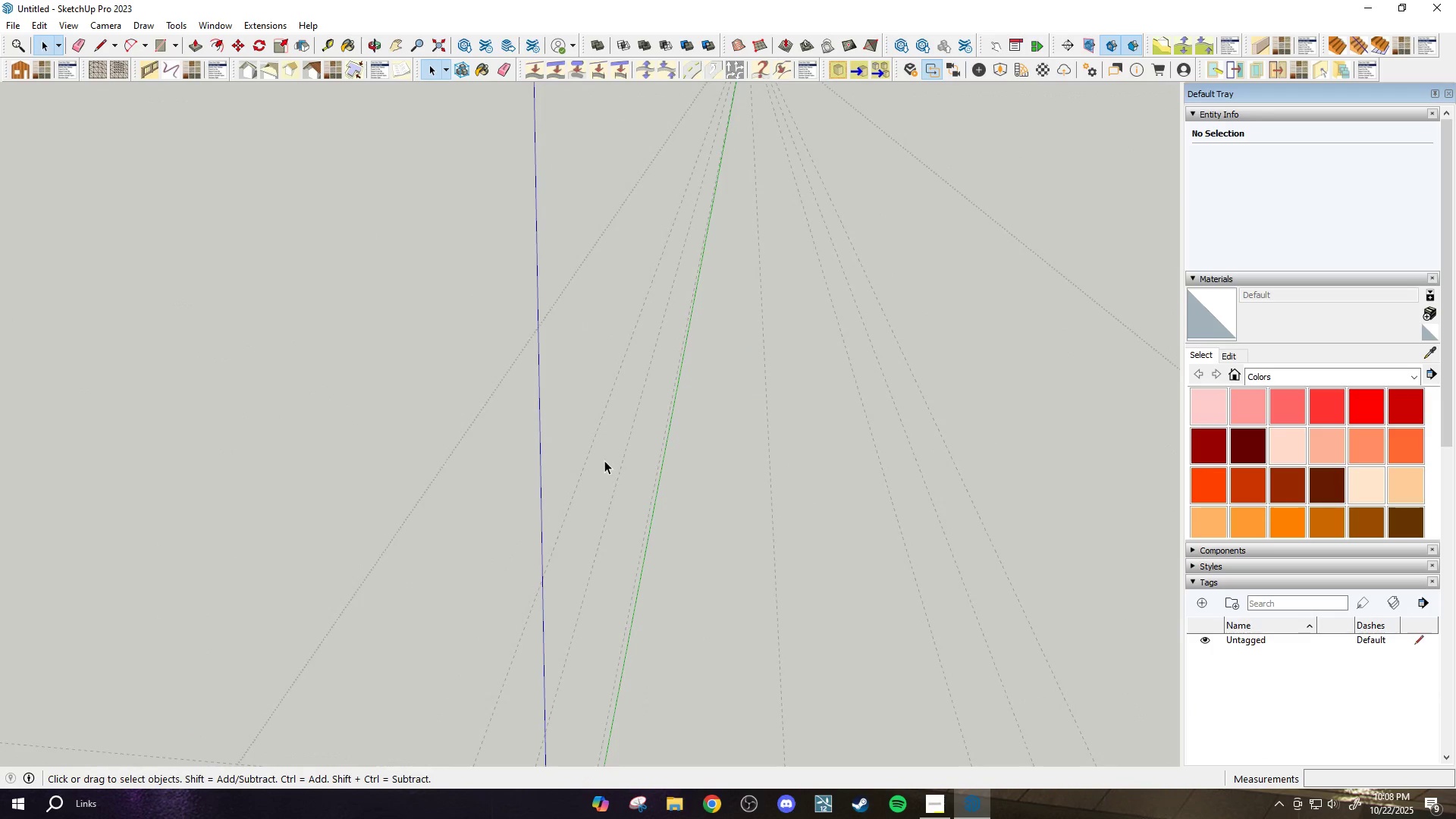 
key(Escape)
 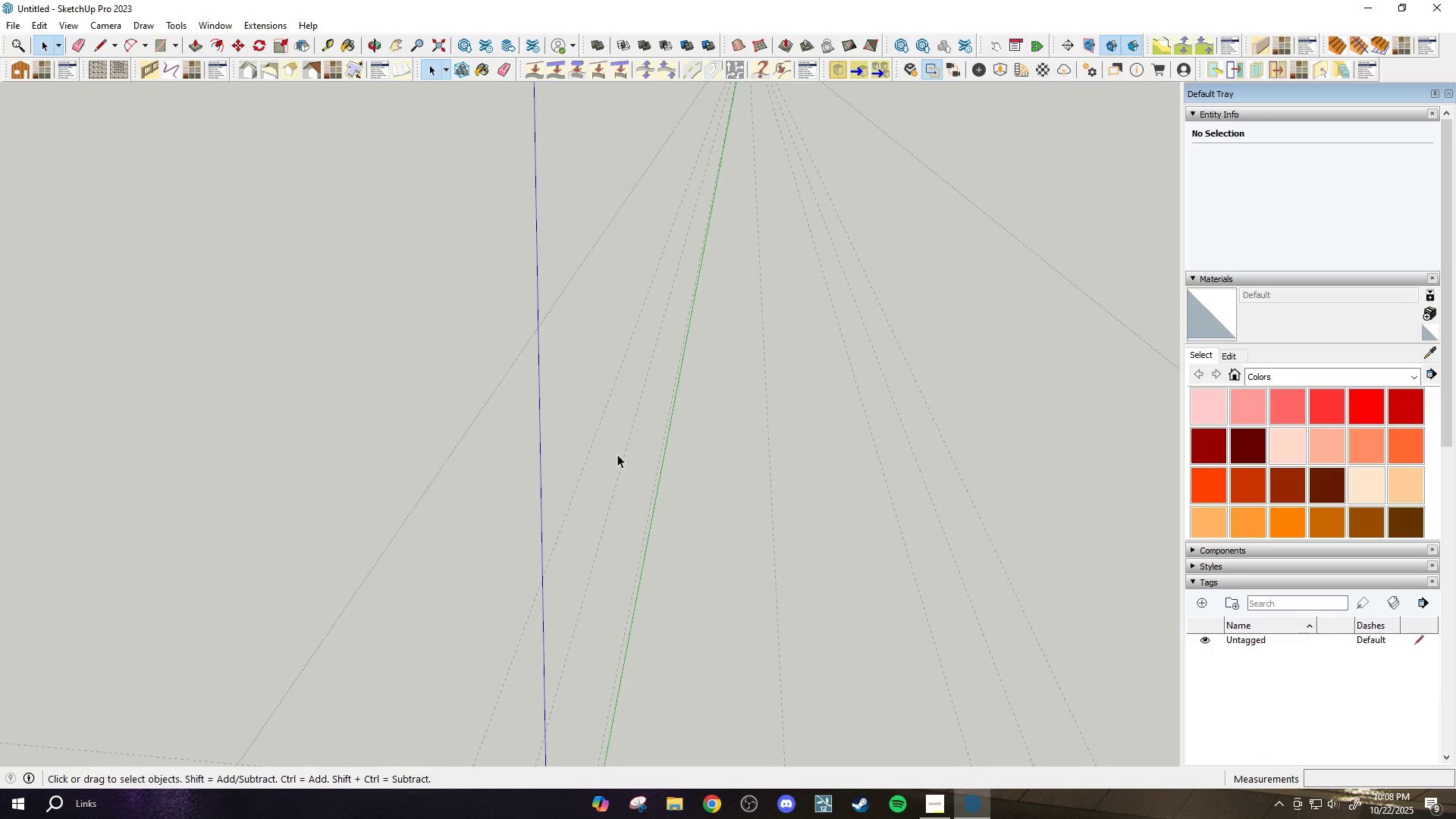 
scroll: coordinate [618, 579], scroll_direction: up, amount: 8.0
 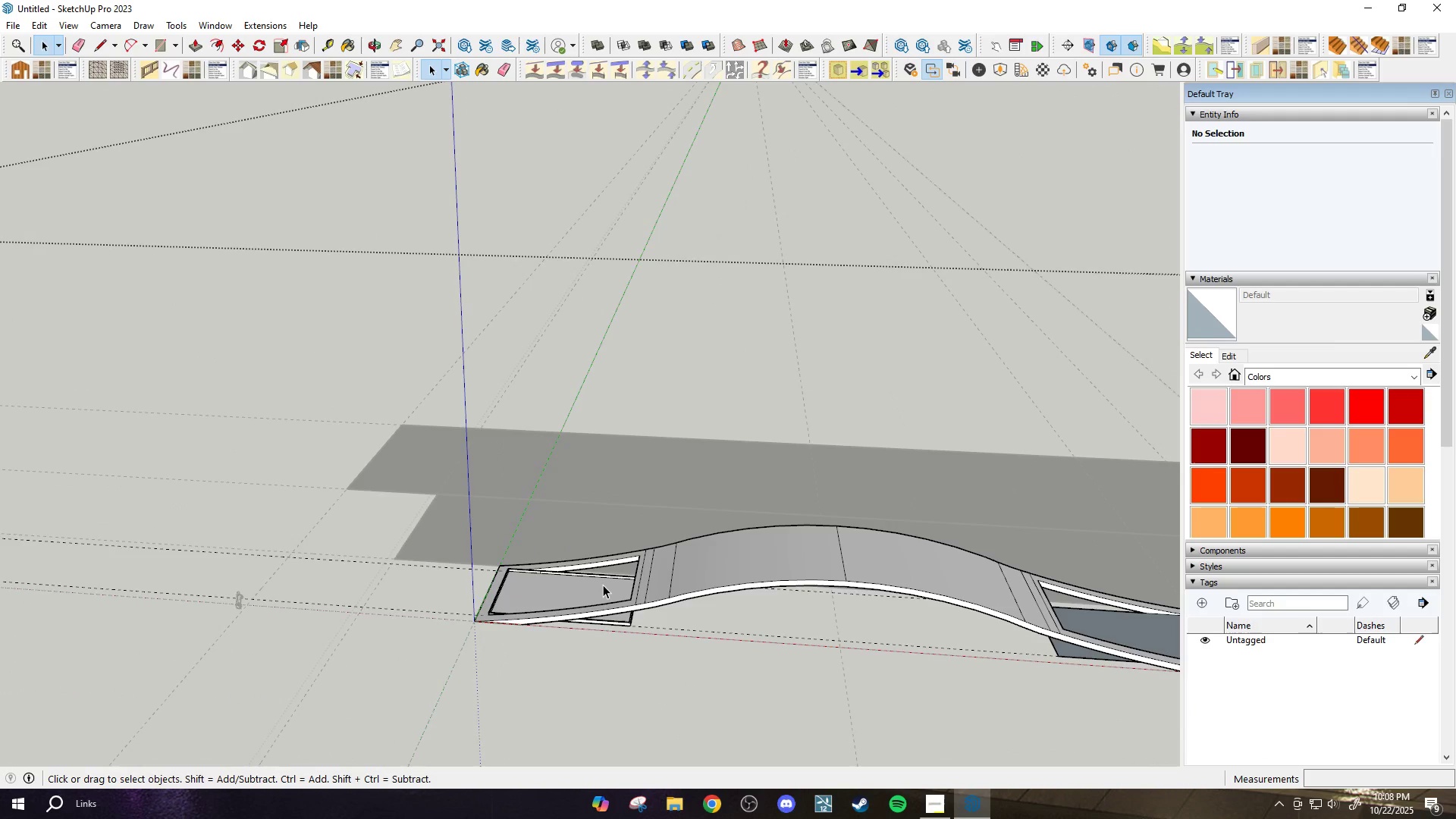 
left_click([603, 585])
 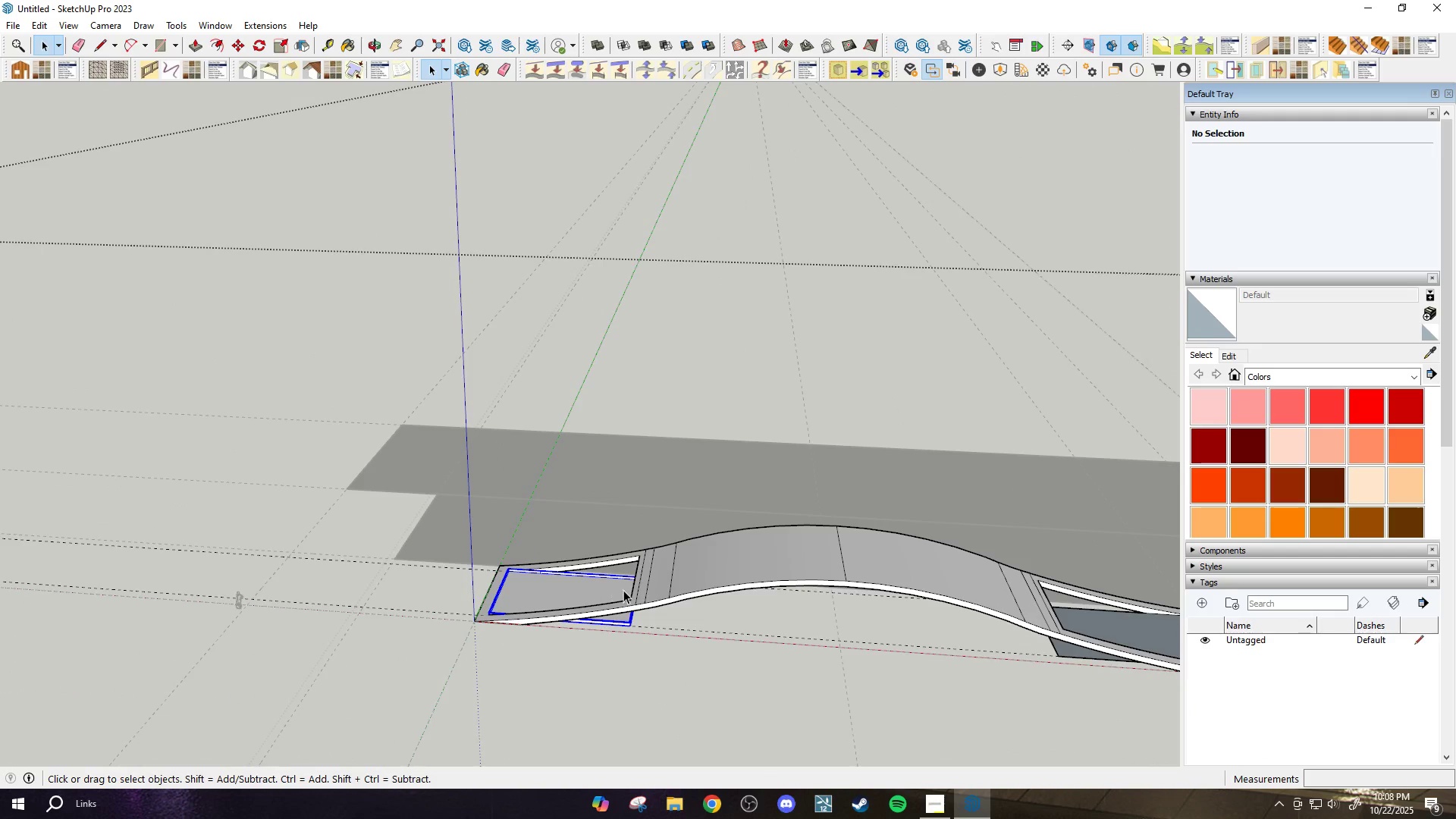 
scroll: coordinate [636, 667], scroll_direction: up, amount: 13.0
 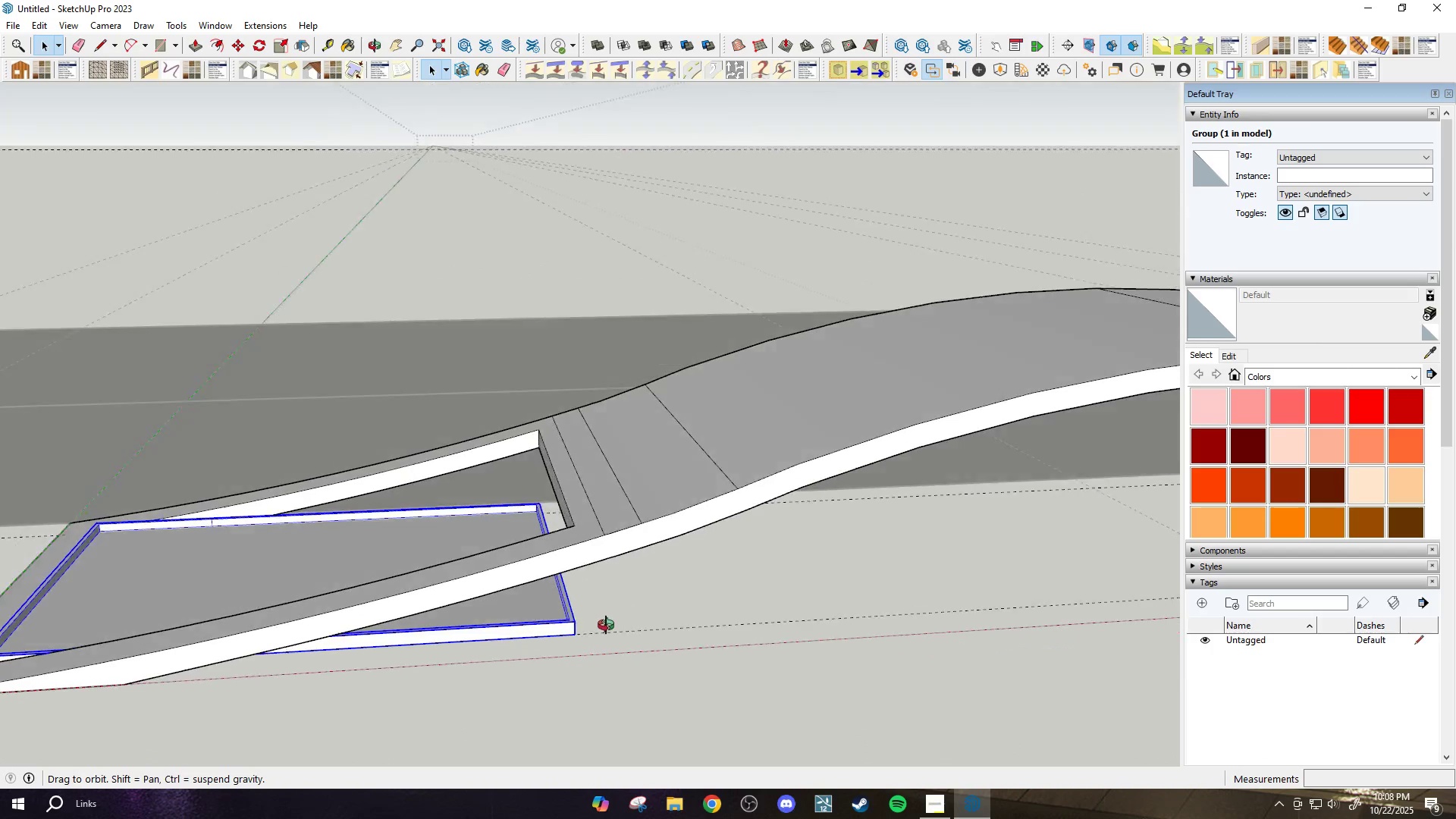 
key(M)
 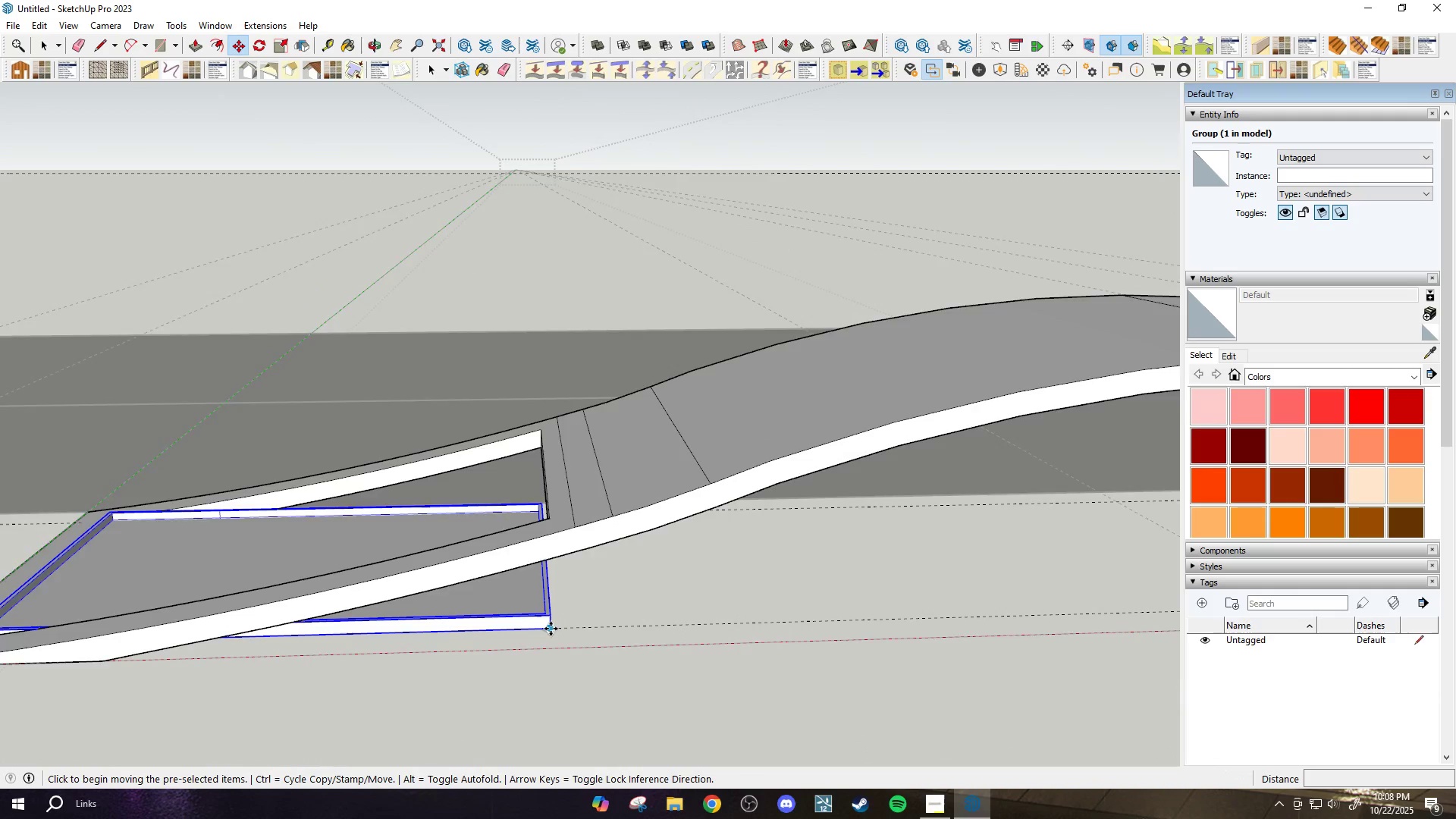 
scroll: coordinate [565, 633], scroll_direction: up, amount: 3.0
 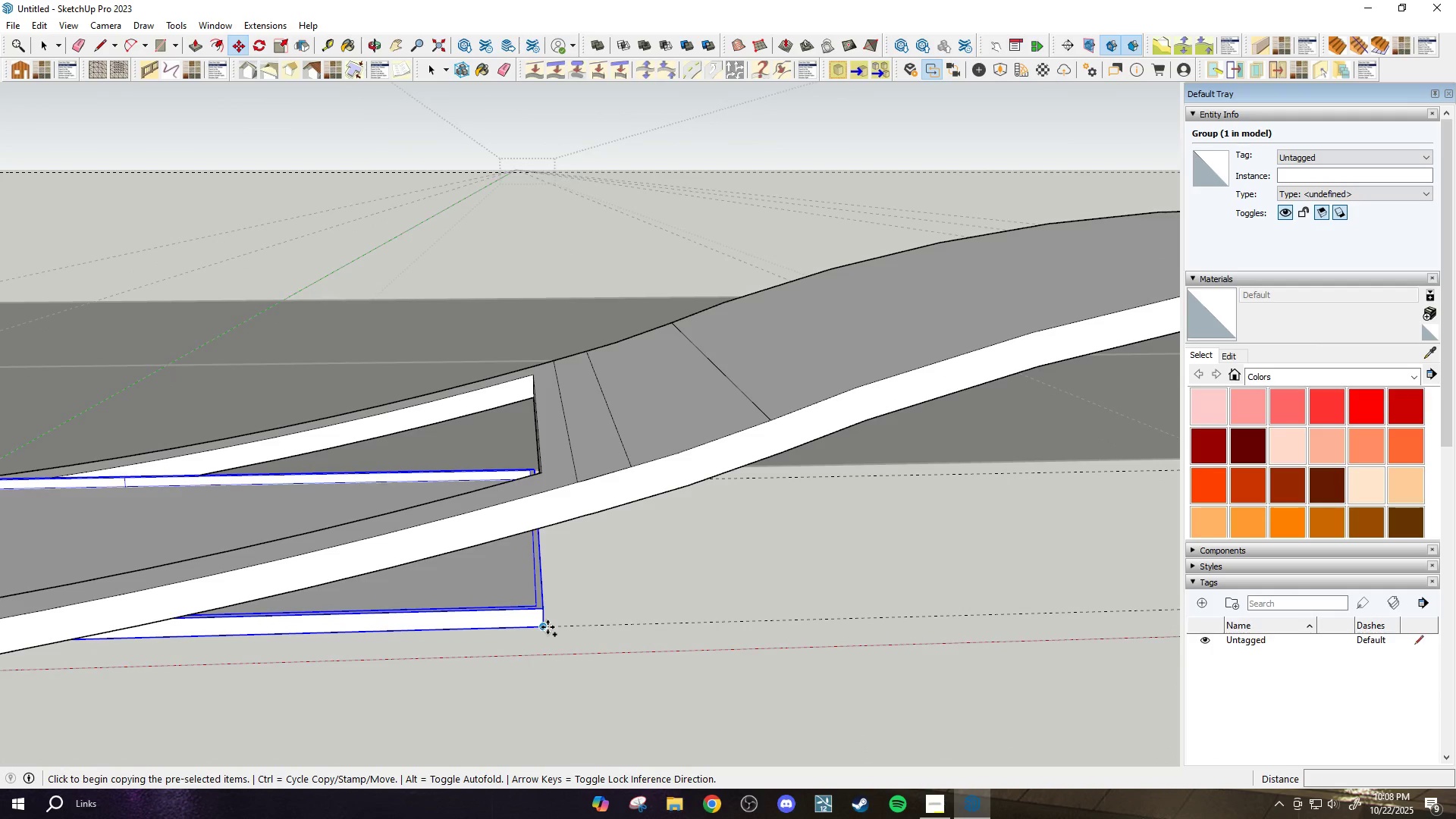 
key(Control+ControlLeft)
 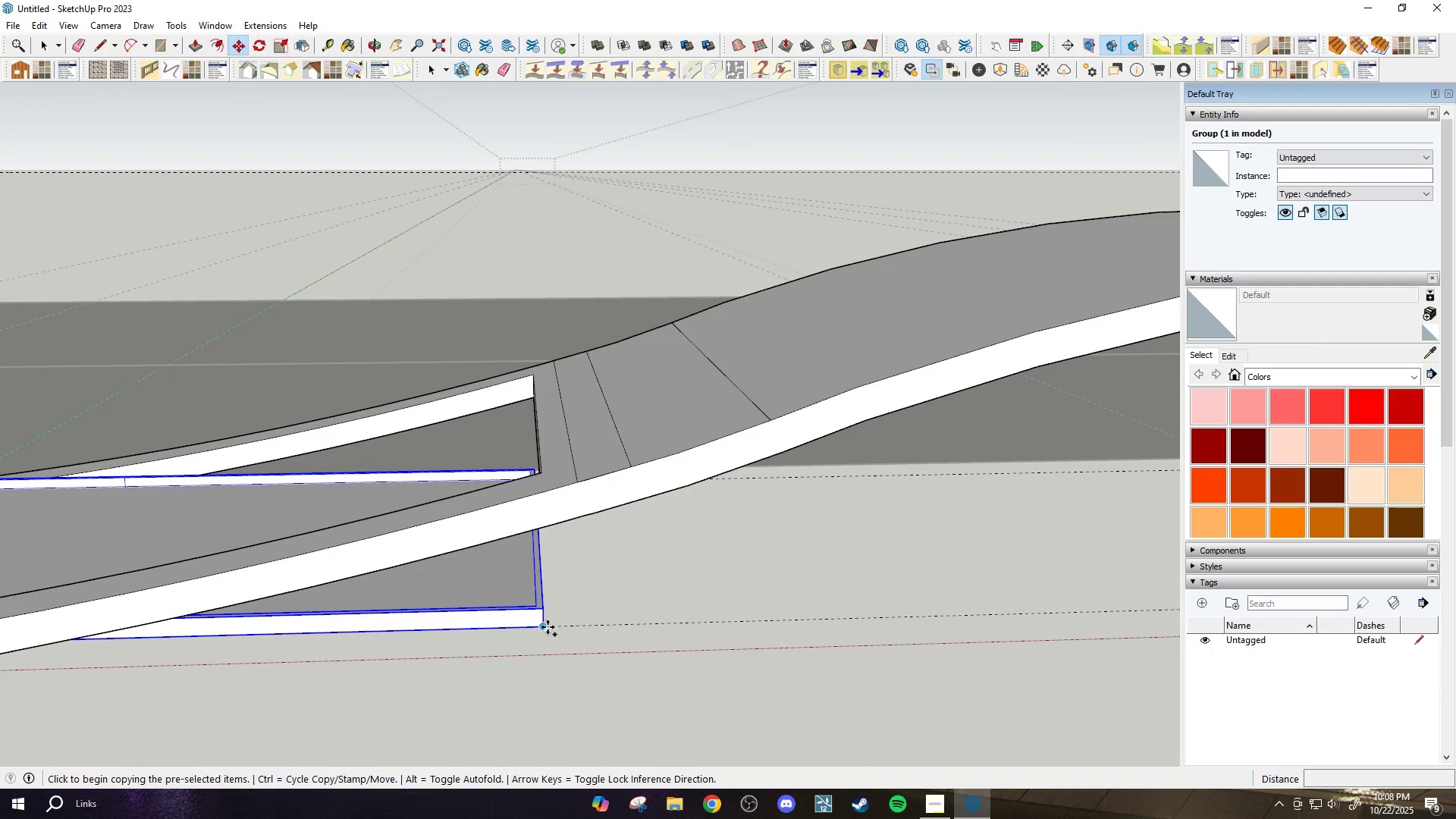 
left_click([548, 626])
 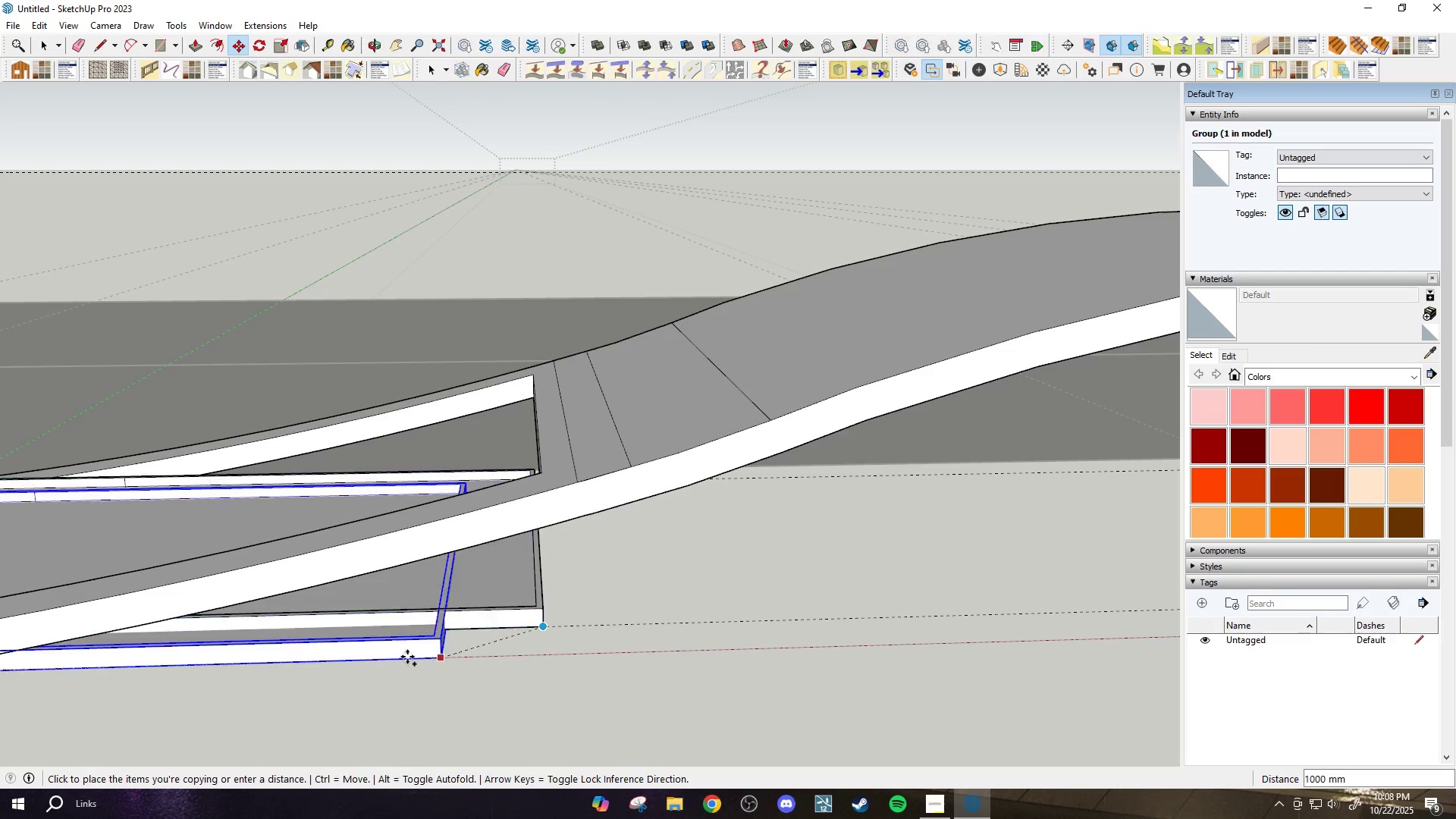 
scroll: coordinate [976, 623], scroll_direction: down, amount: 6.0
 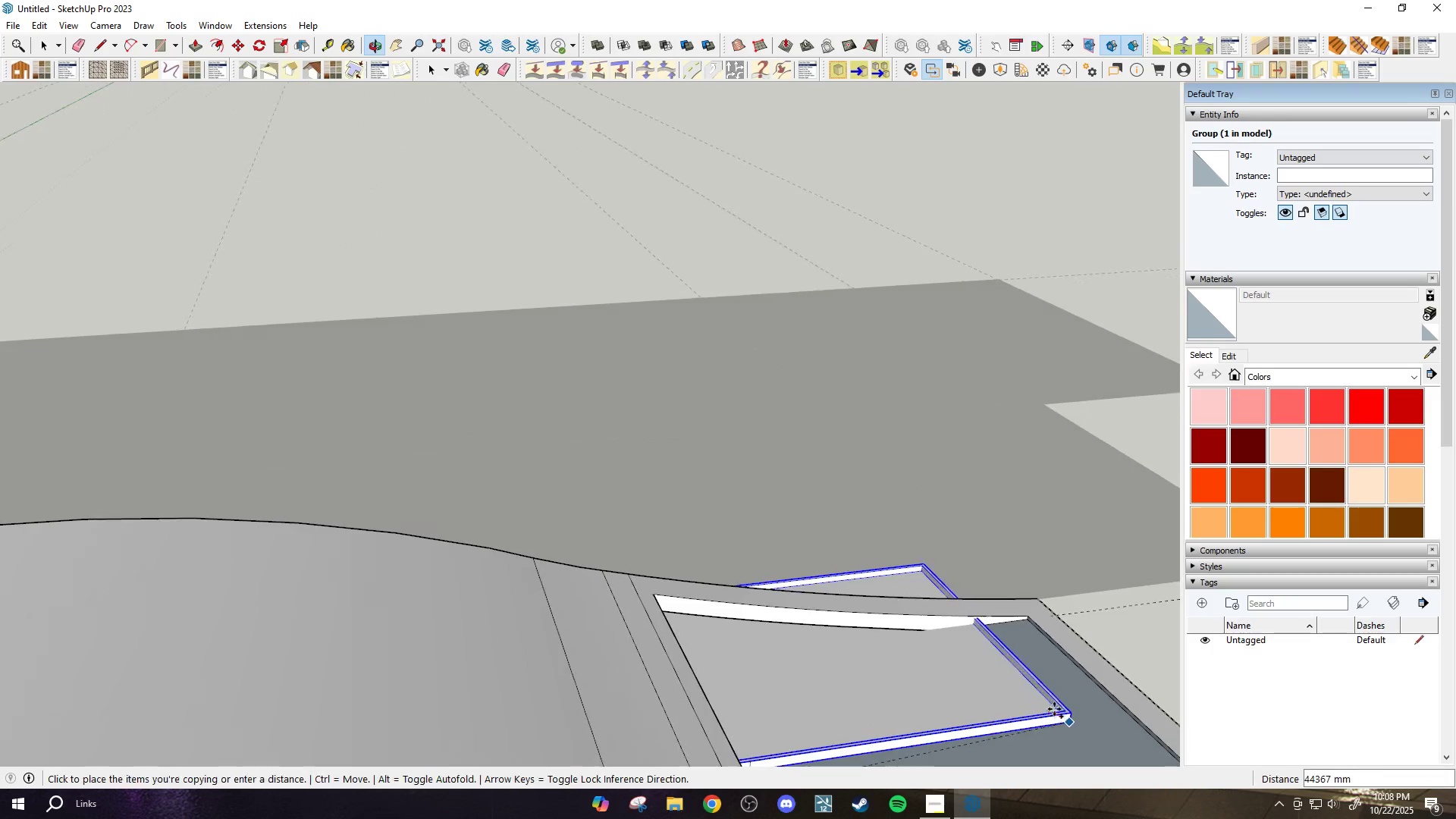 
scroll: coordinate [855, 637], scroll_direction: up, amount: 10.0
 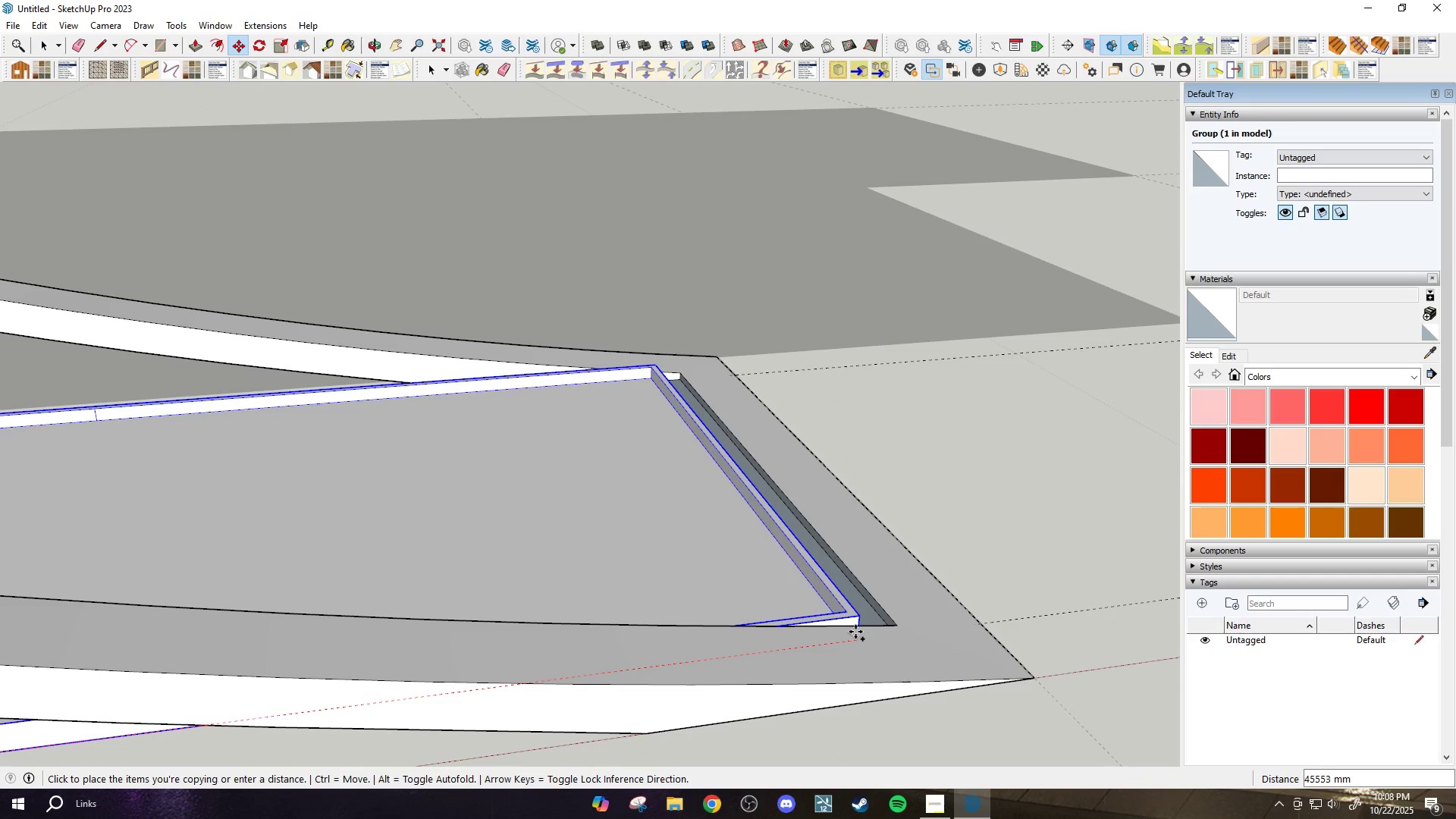 
hold_key(key=ShiftLeft, duration=1.47)
left_click([899, 628])
 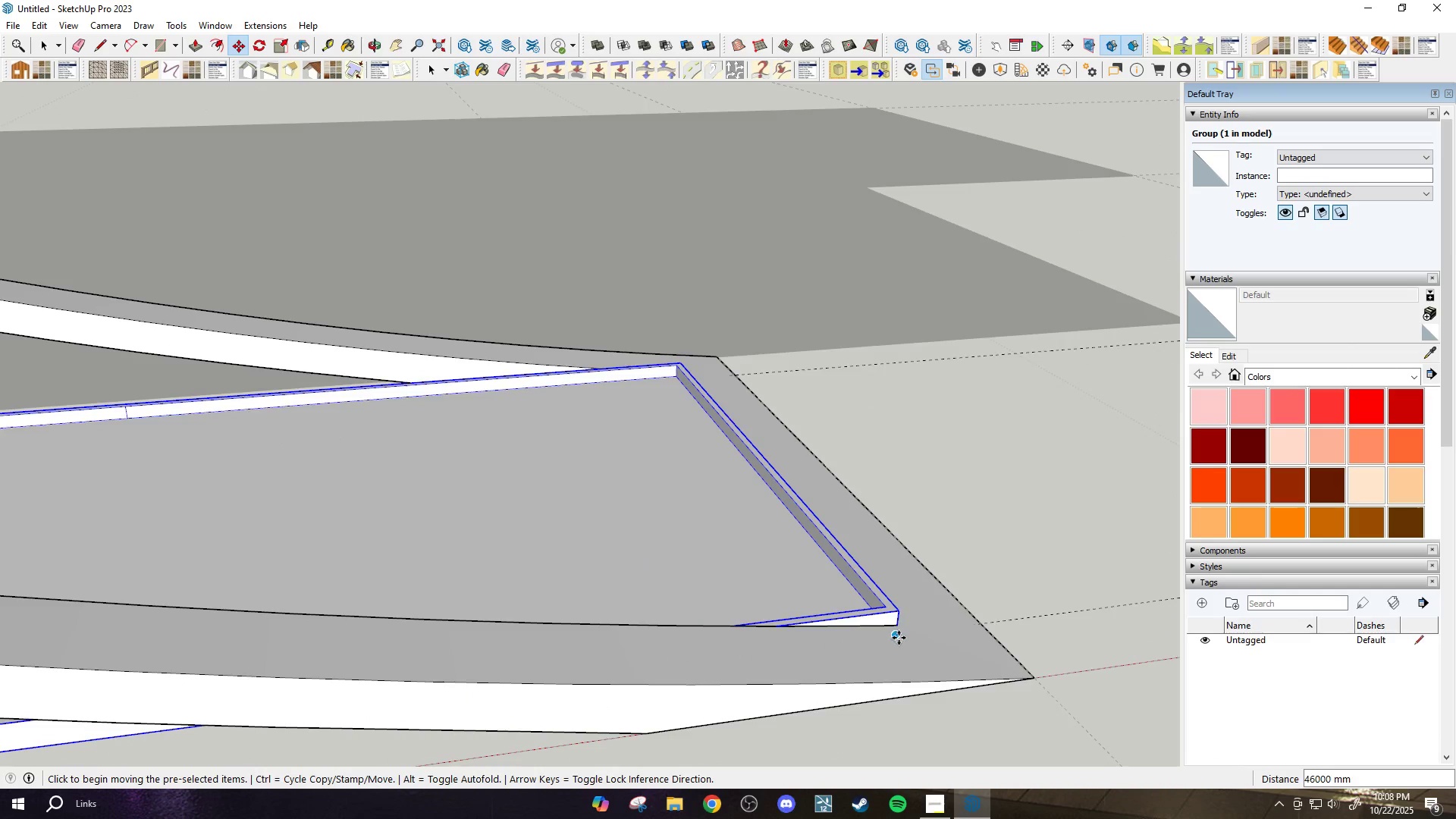 
scroll: coordinate [876, 574], scroll_direction: down, amount: 17.0
 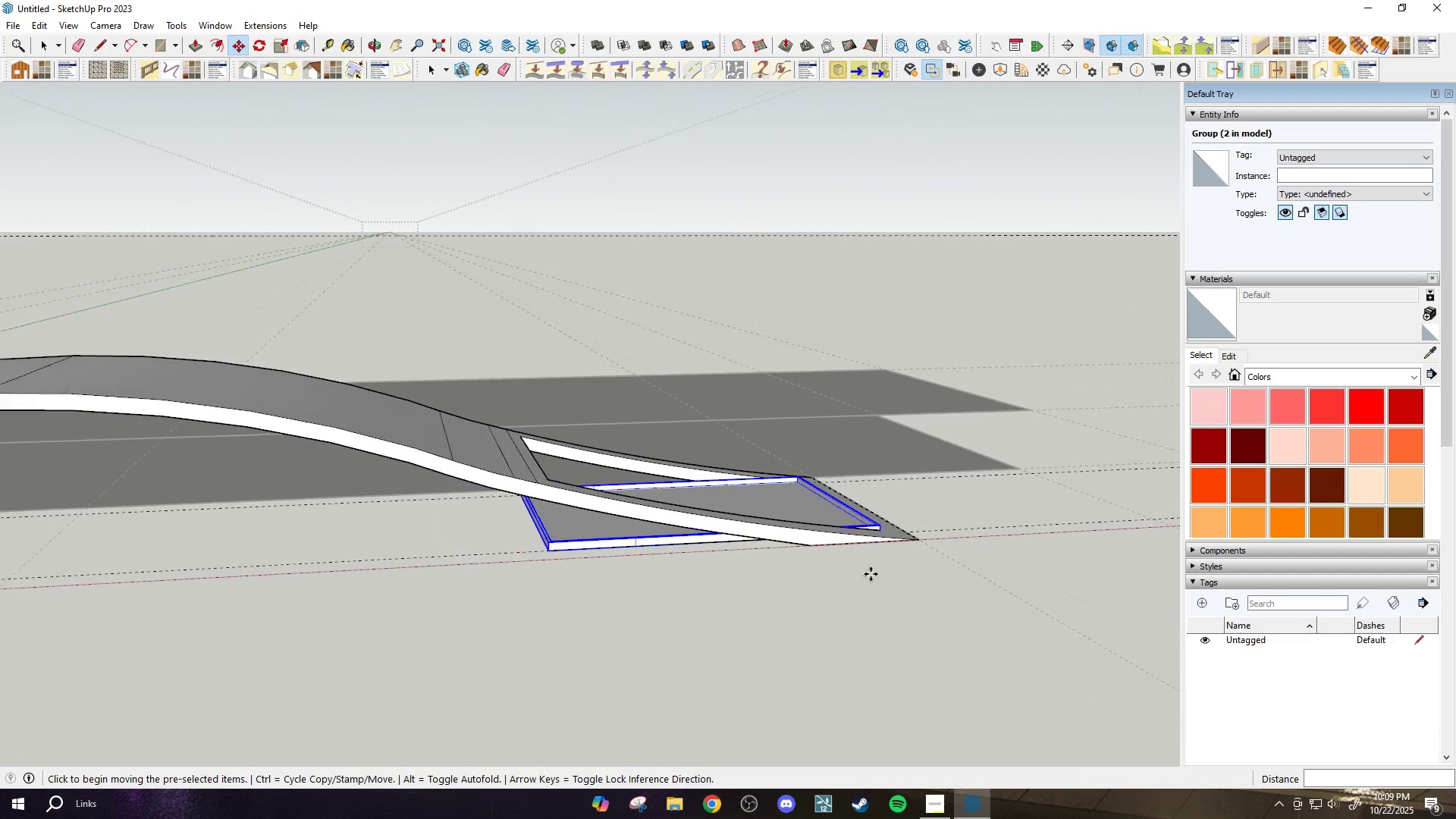 
key(H)
 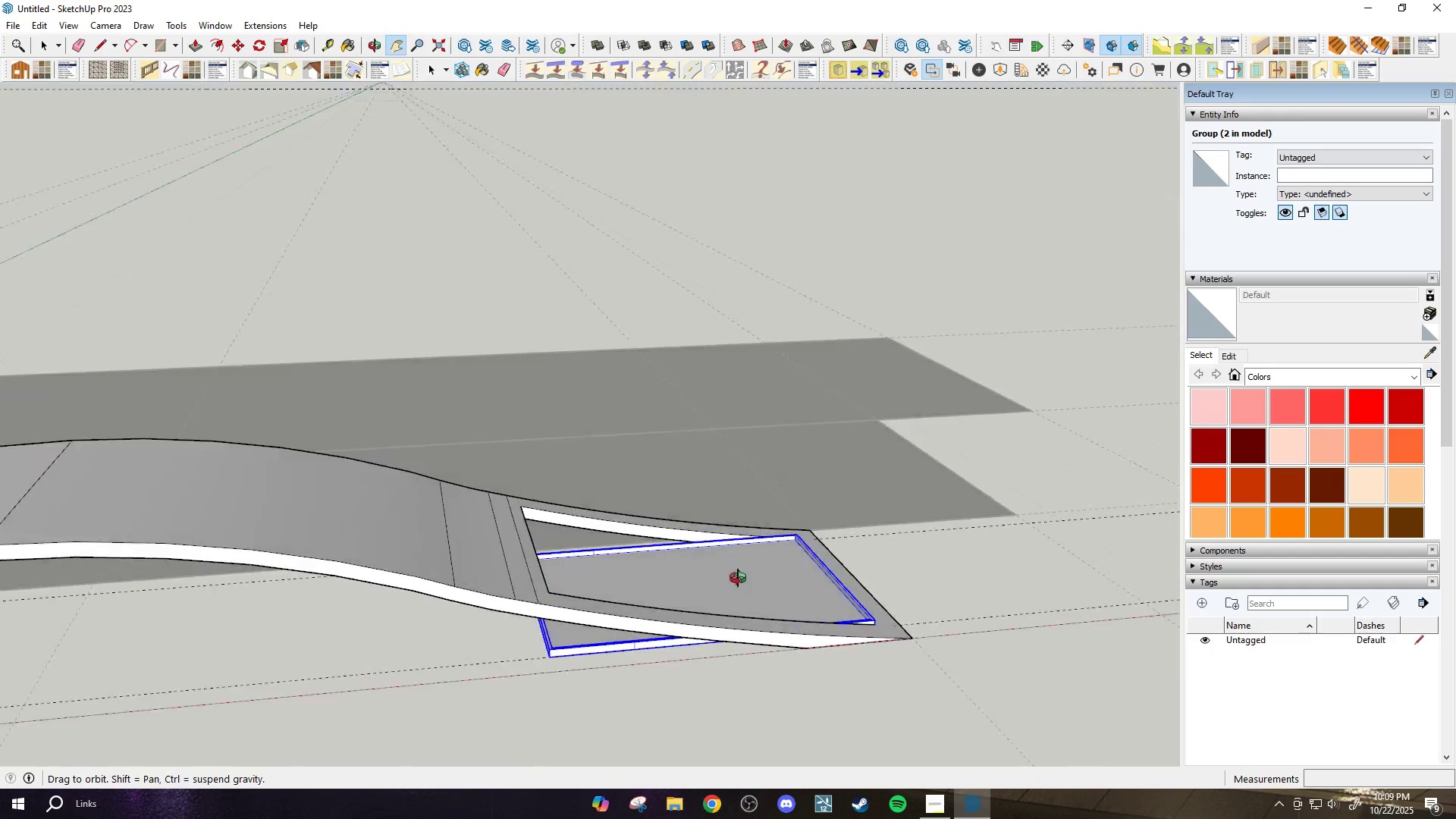 
key(Space)
 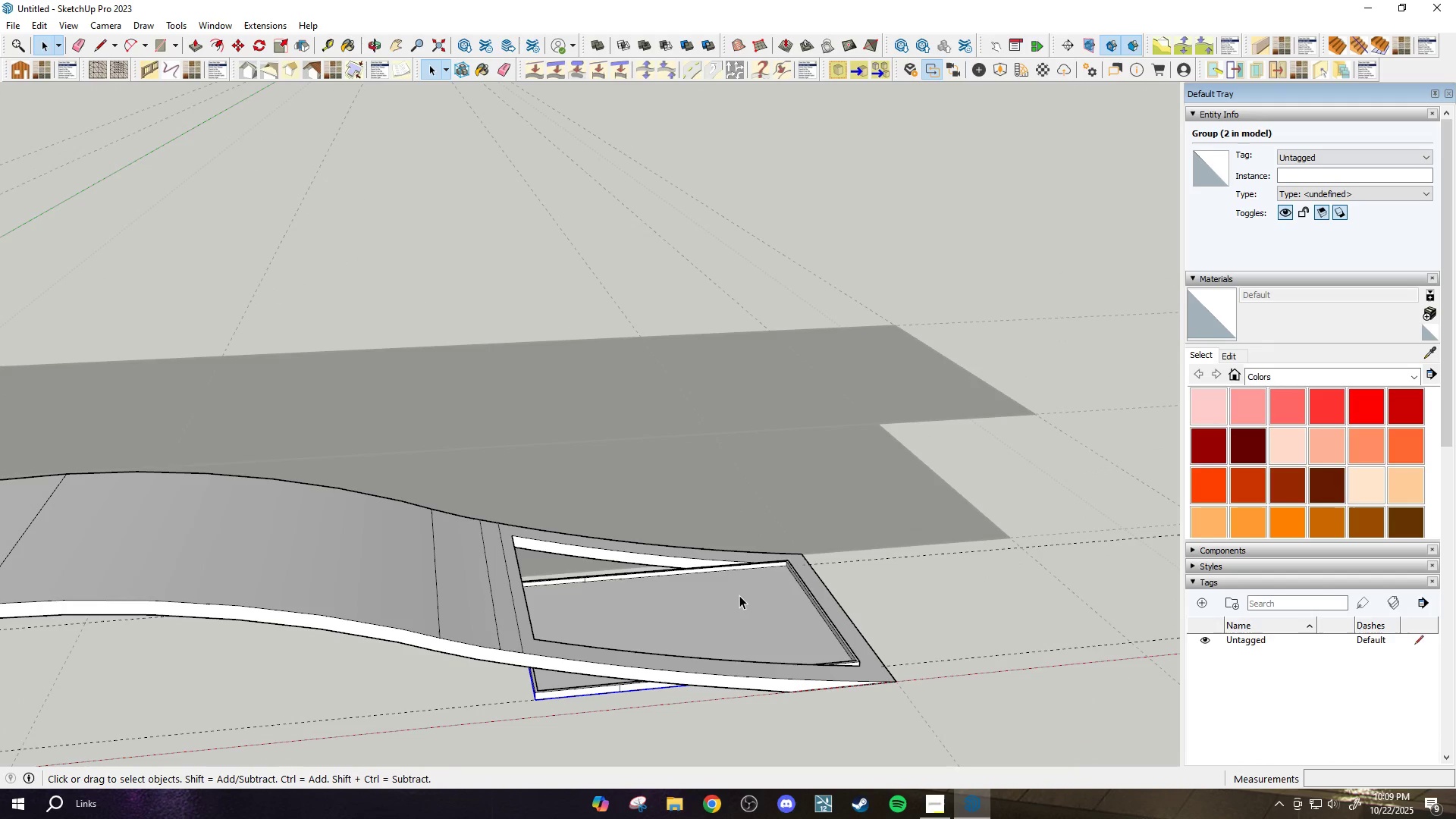 
double_click([739, 595])
 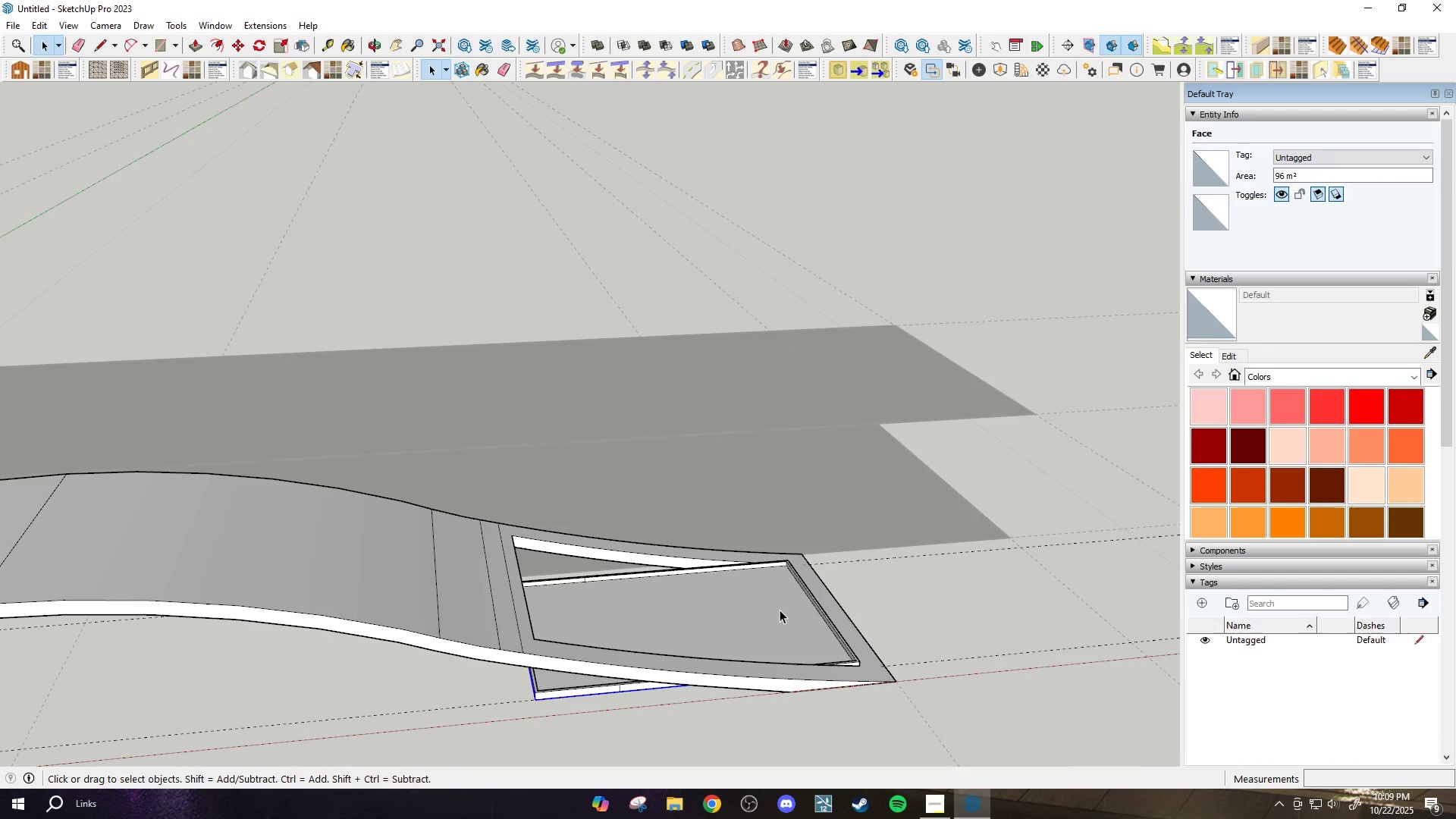 
triple_click([779, 610])
 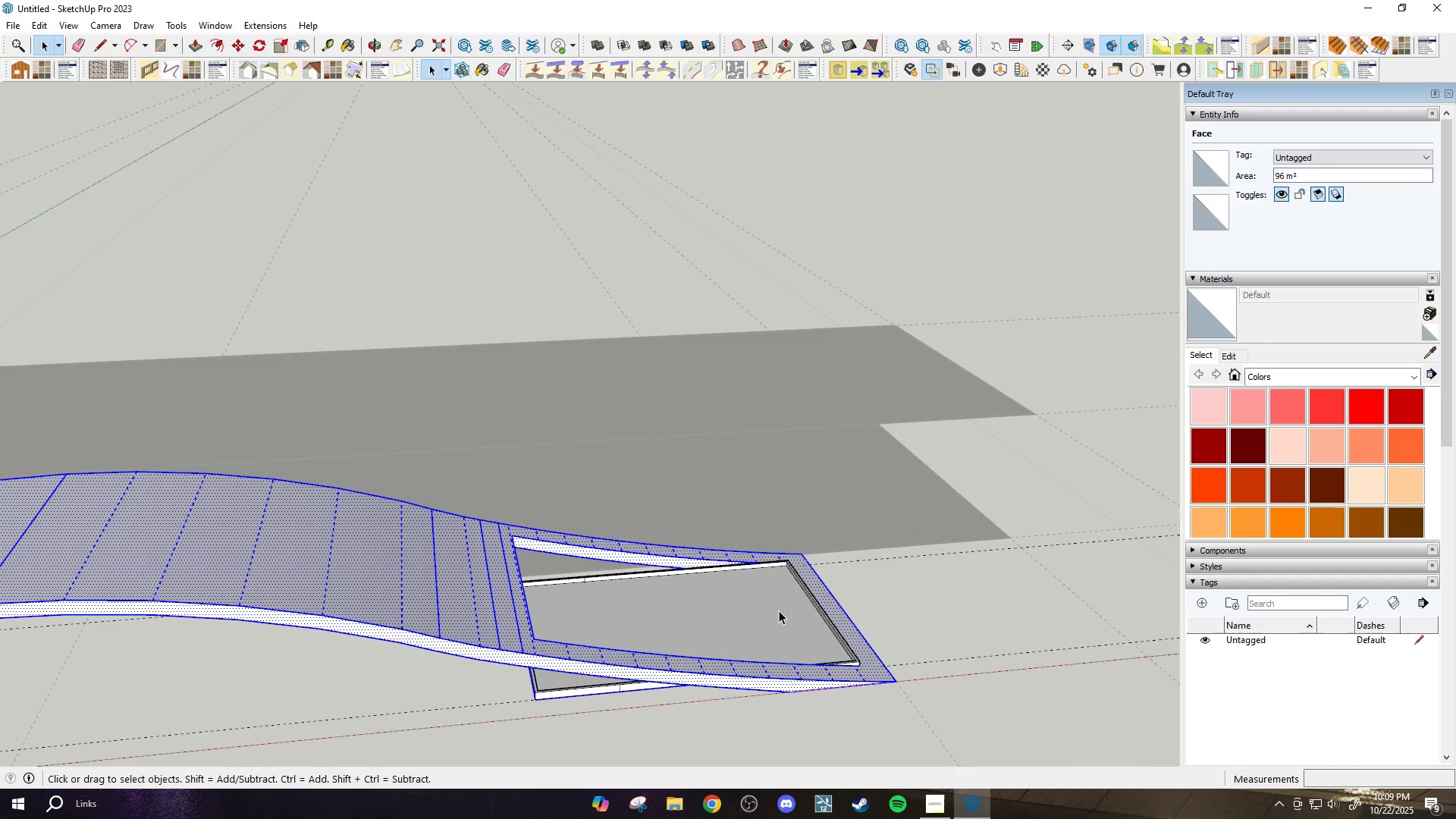 
triple_click([779, 610])
 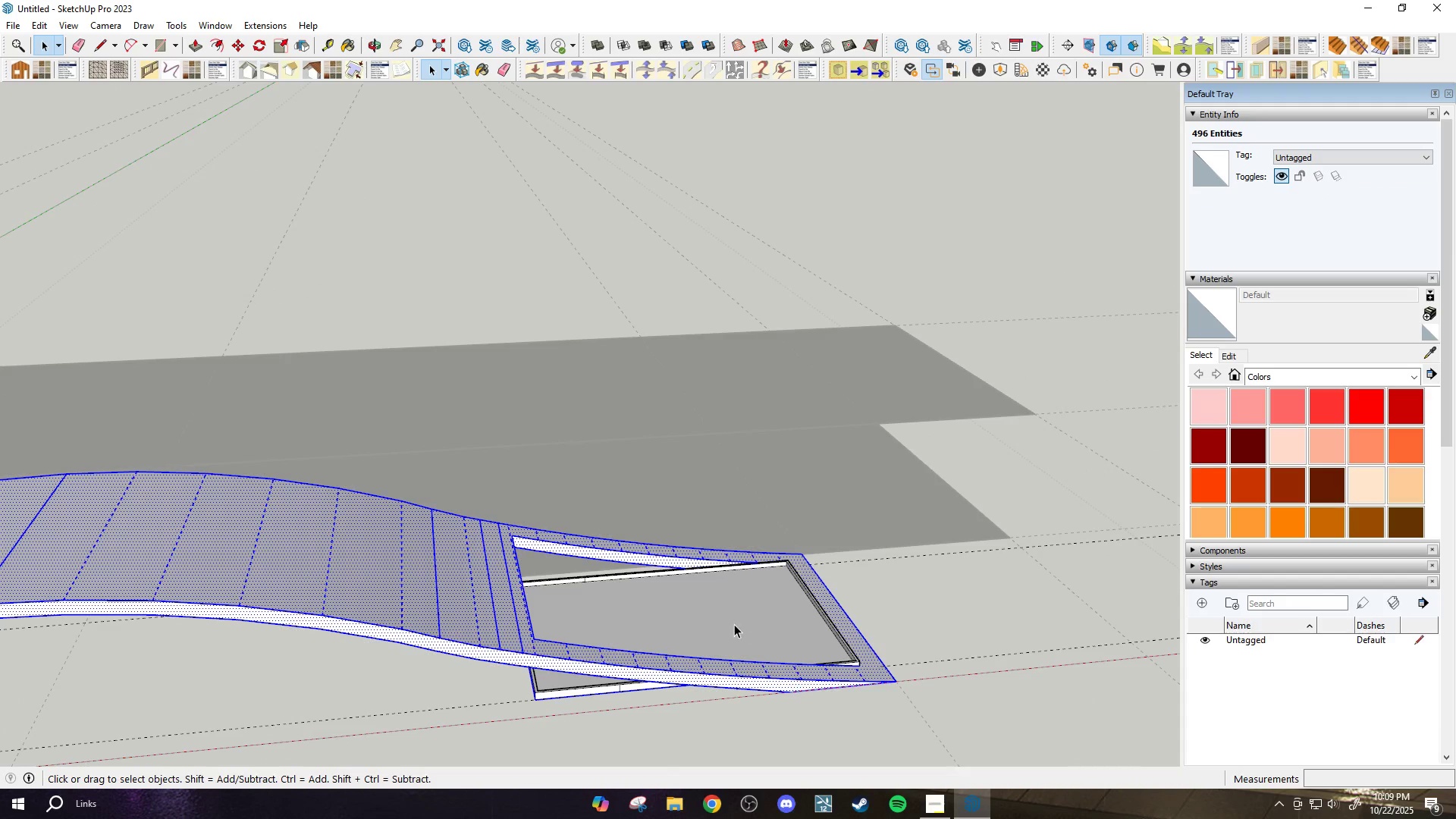 
triple_click([734, 624])
 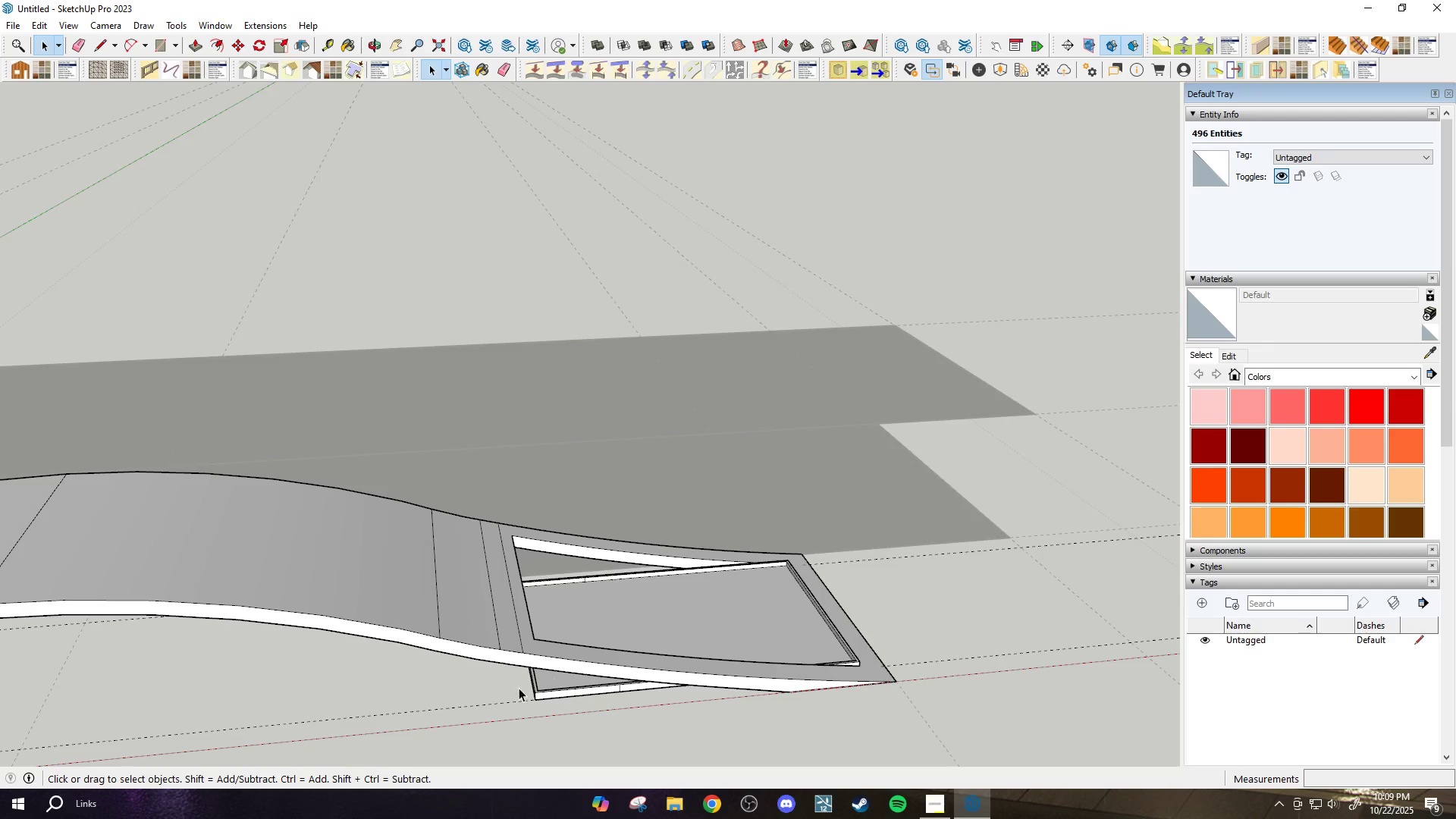 
scroll: coordinate [518, 692], scroll_direction: up, amount: 3.0
 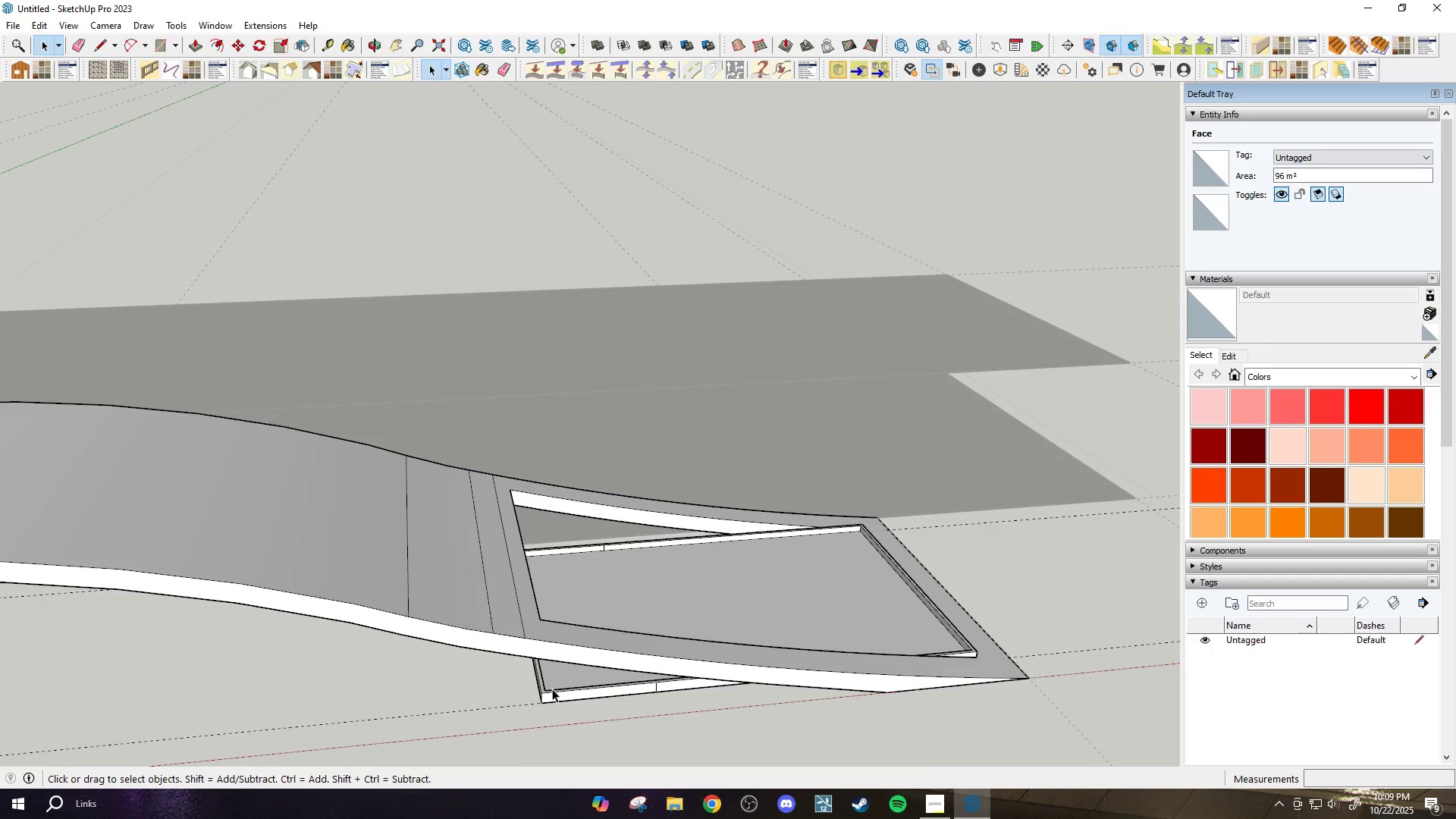 
double_click([552, 689])
 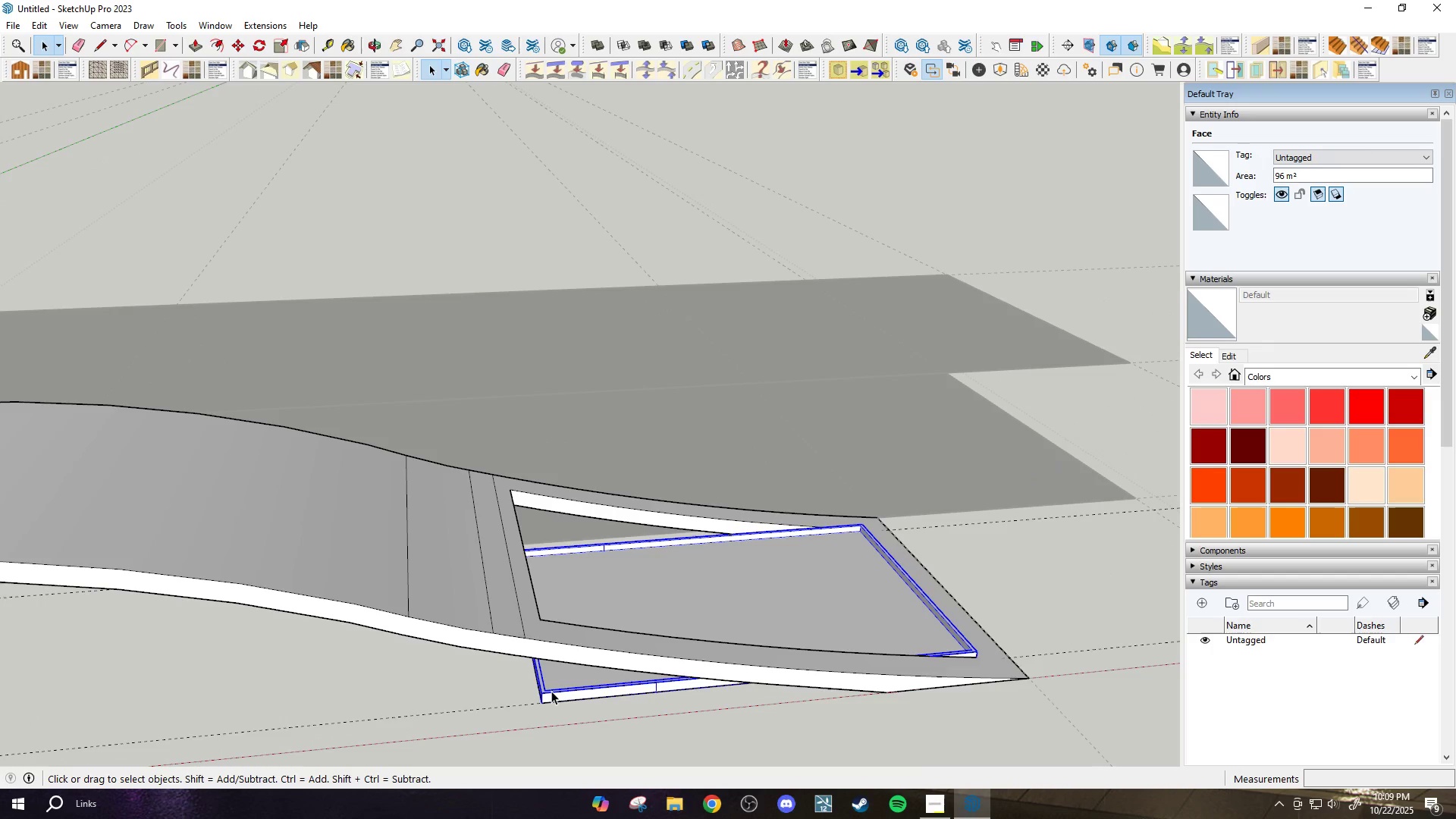 
triple_click([551, 690])
 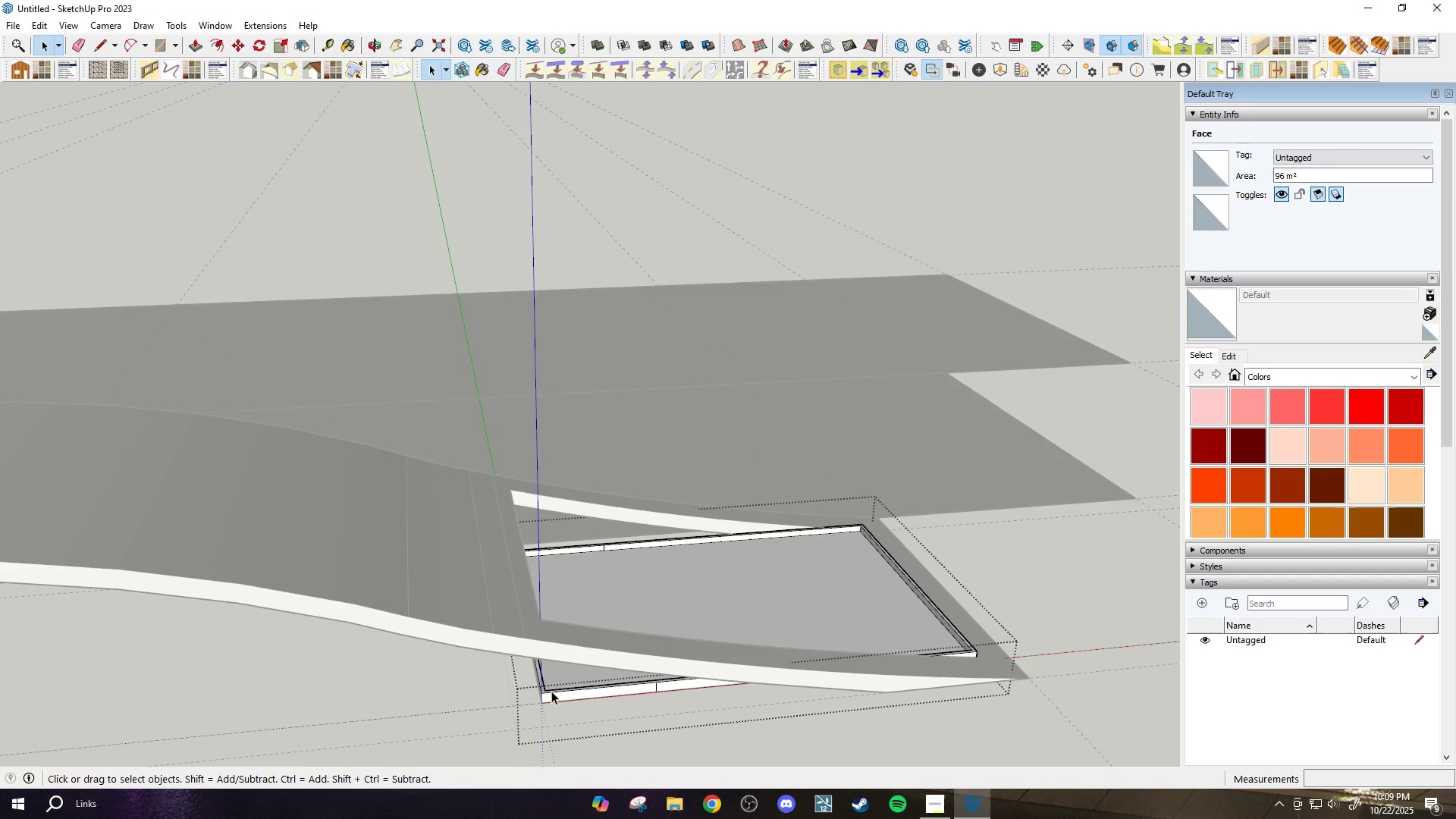 
triple_click([551, 691])
 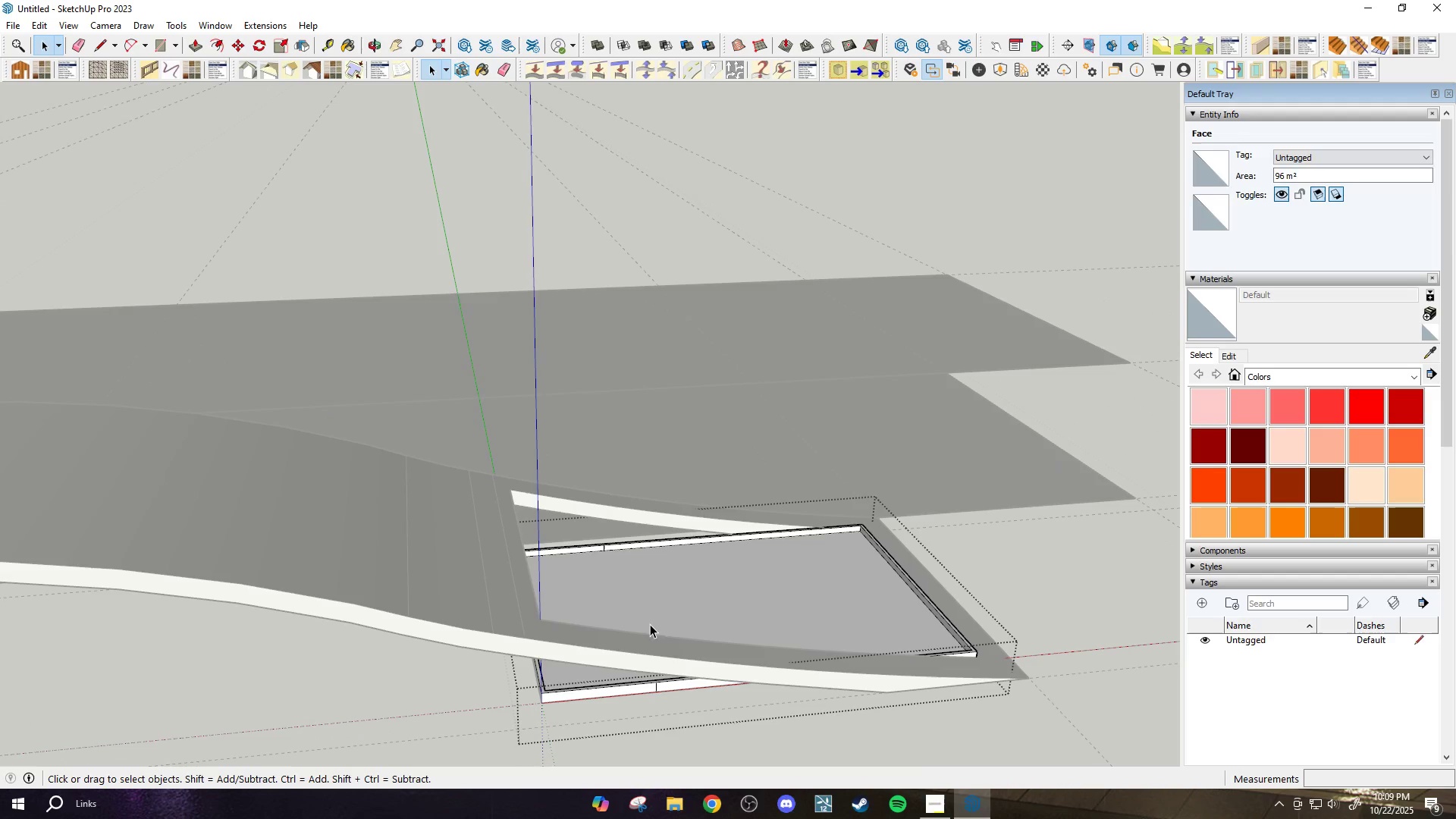 
triple_click([656, 621])
 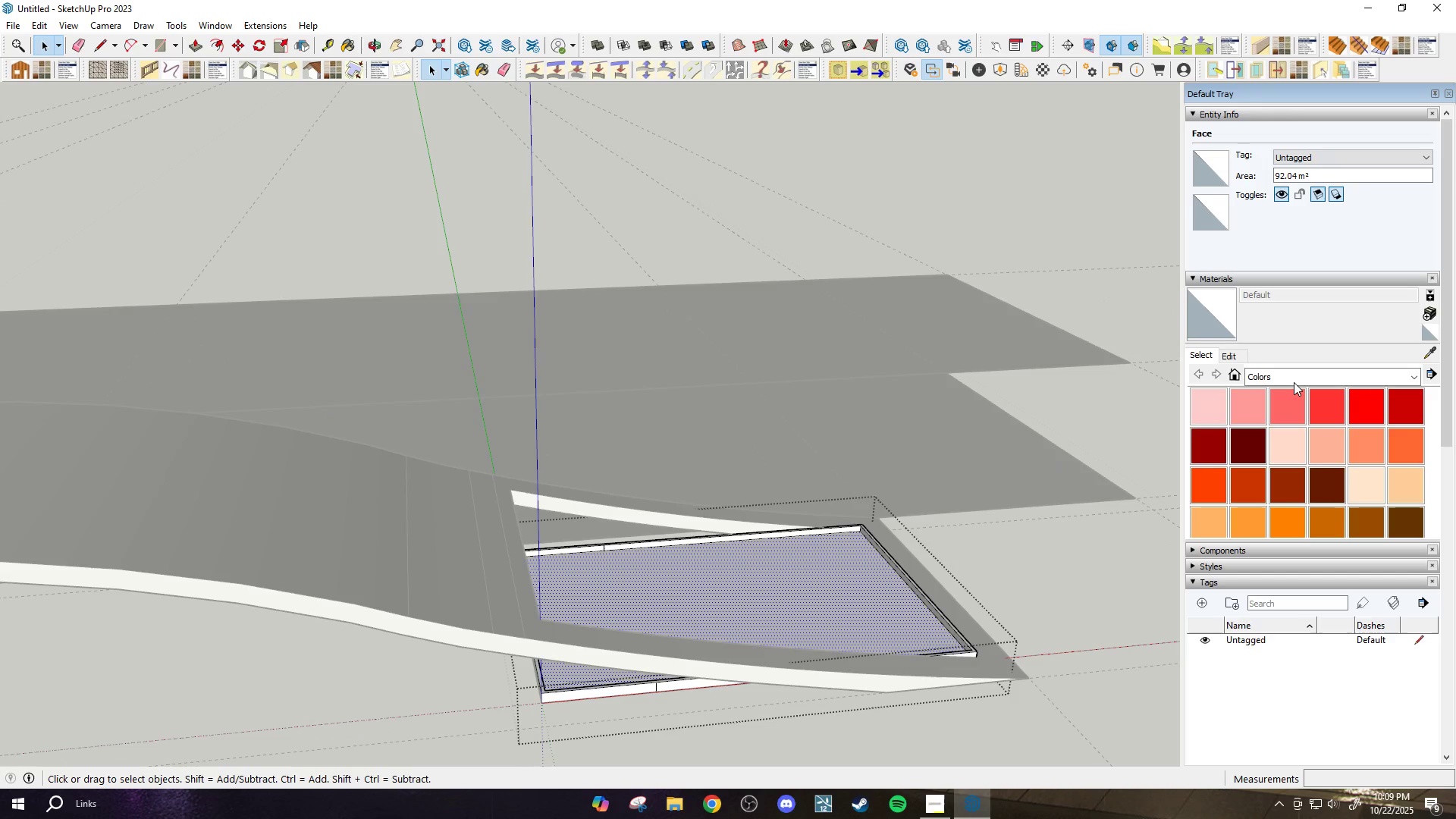 
left_click([1294, 378])
 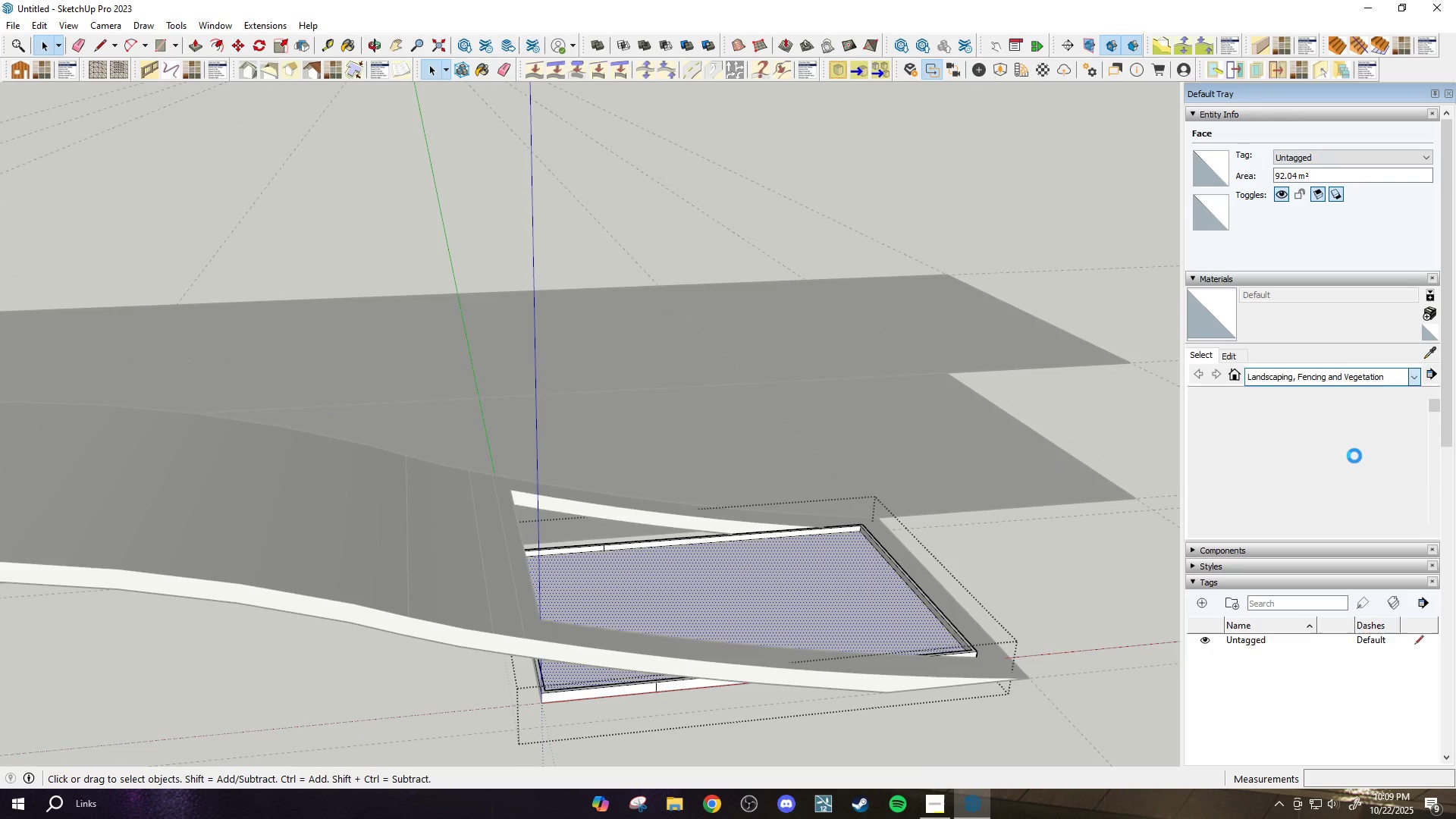 
scroll: coordinate [1354, 456], scroll_direction: down, amount: 1.0
 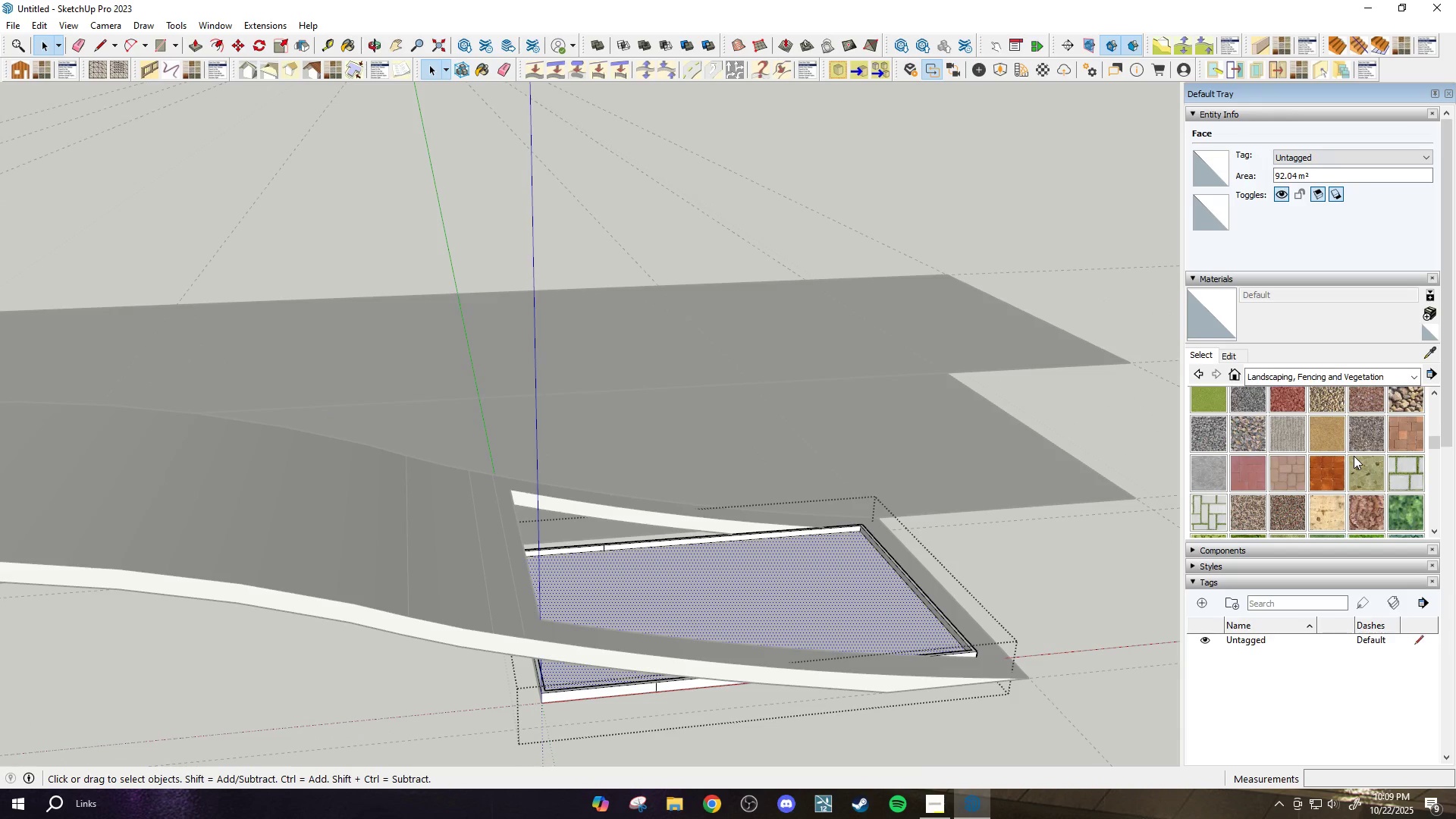 
scroll: coordinate [1354, 456], scroll_direction: up, amount: 1.0
 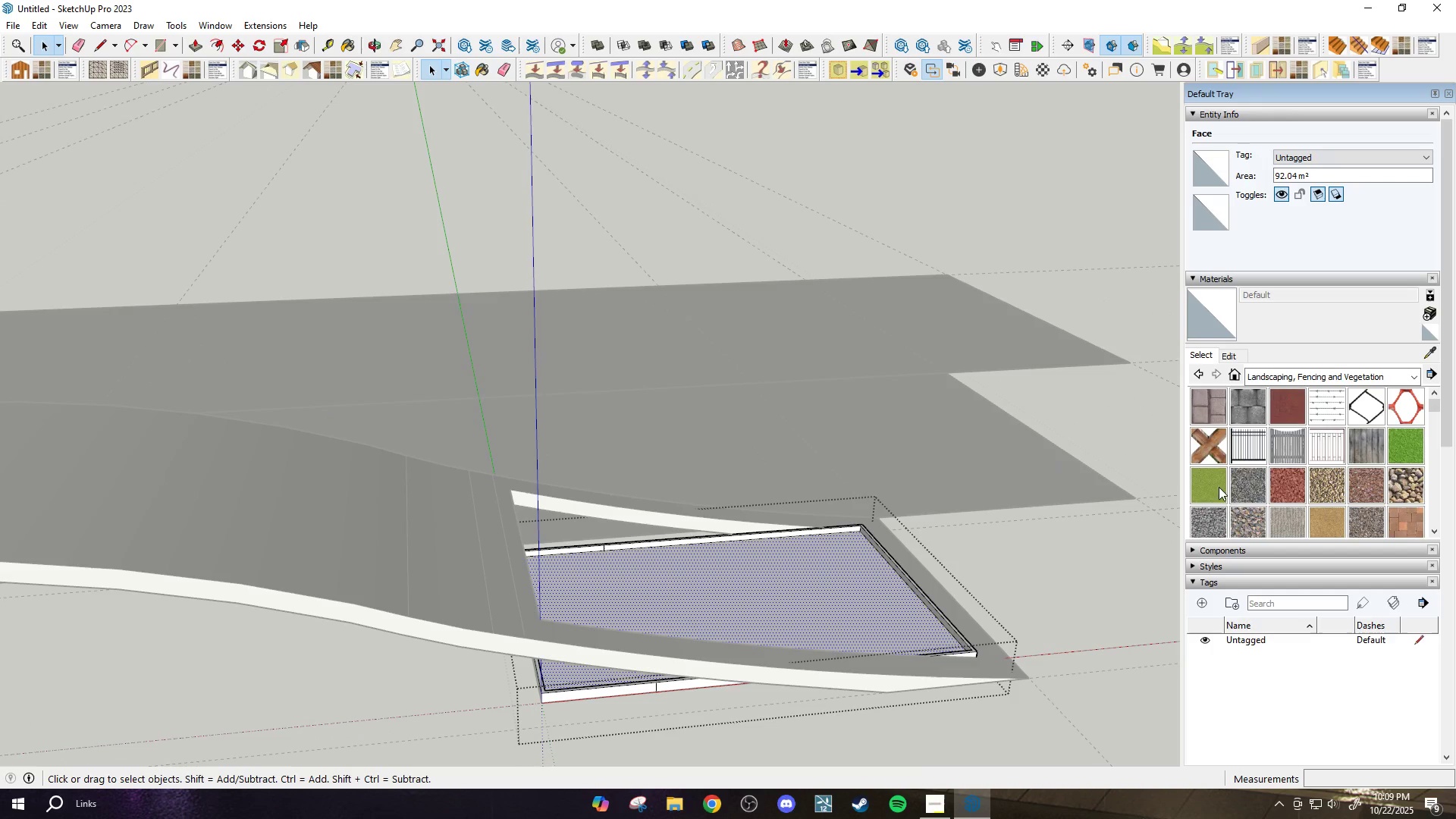 
left_click([1216, 487])
 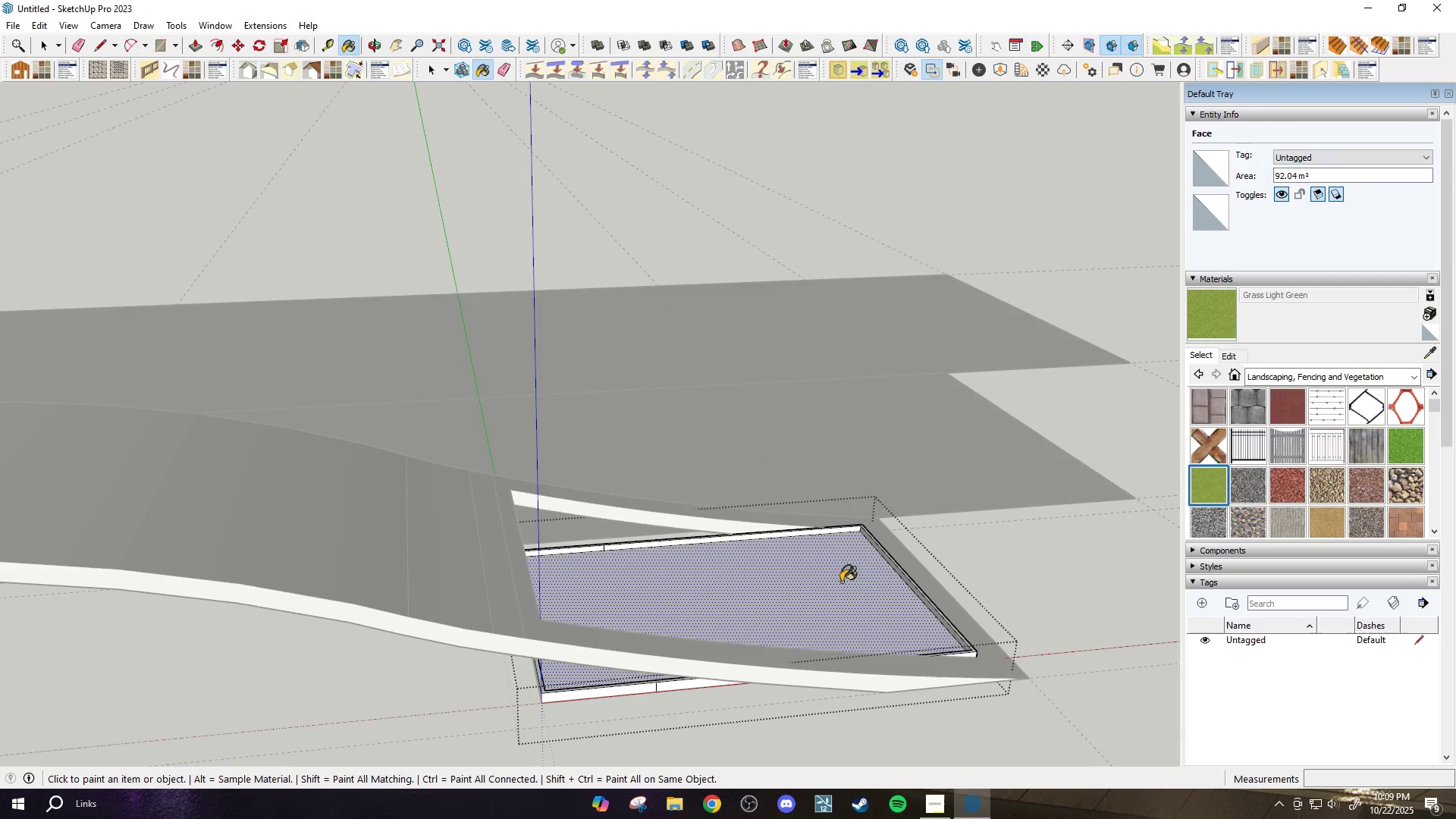 
left_click([839, 580])
 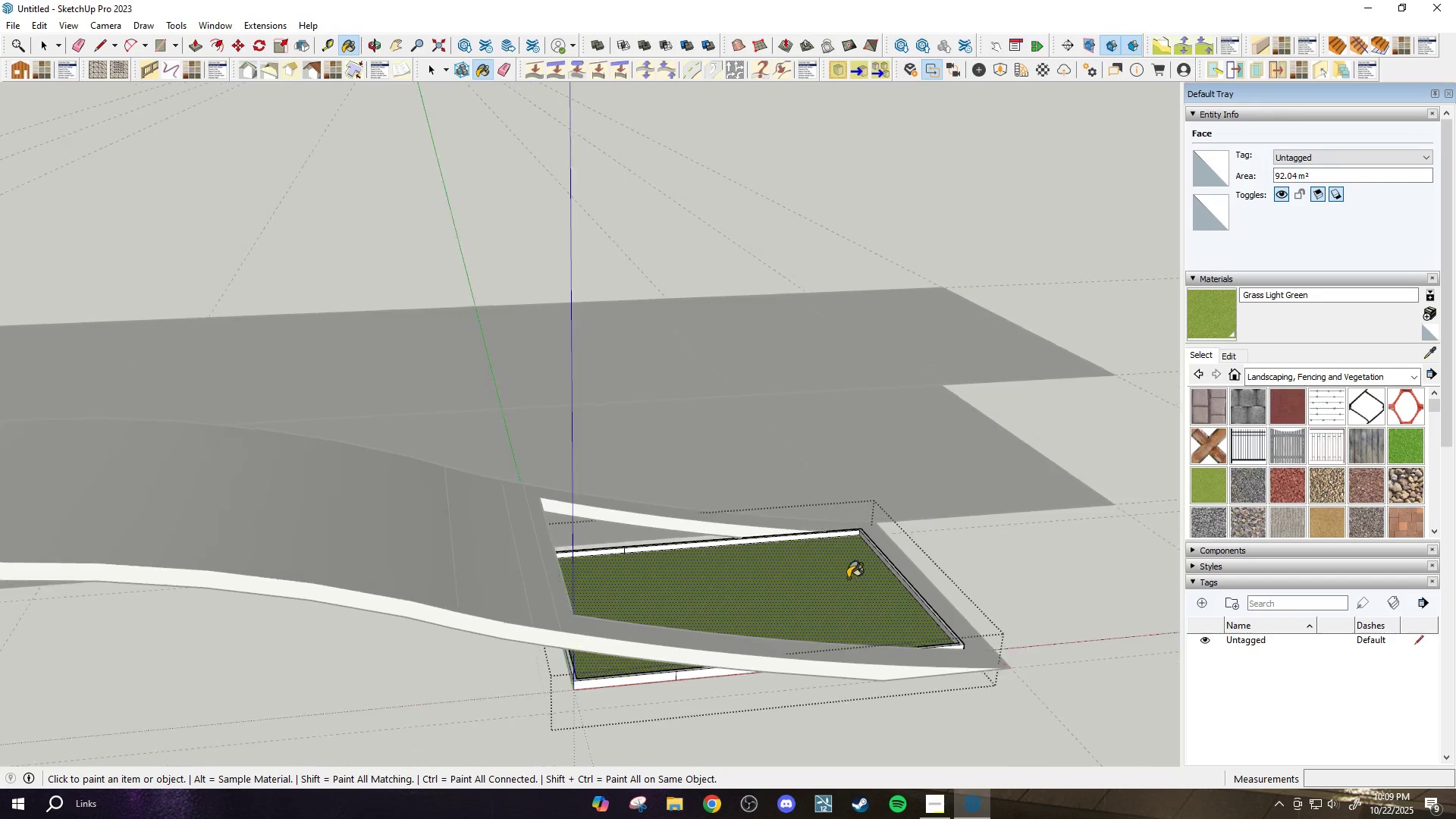 
scroll: coordinate [849, 578], scroll_direction: down, amount: 4.0
 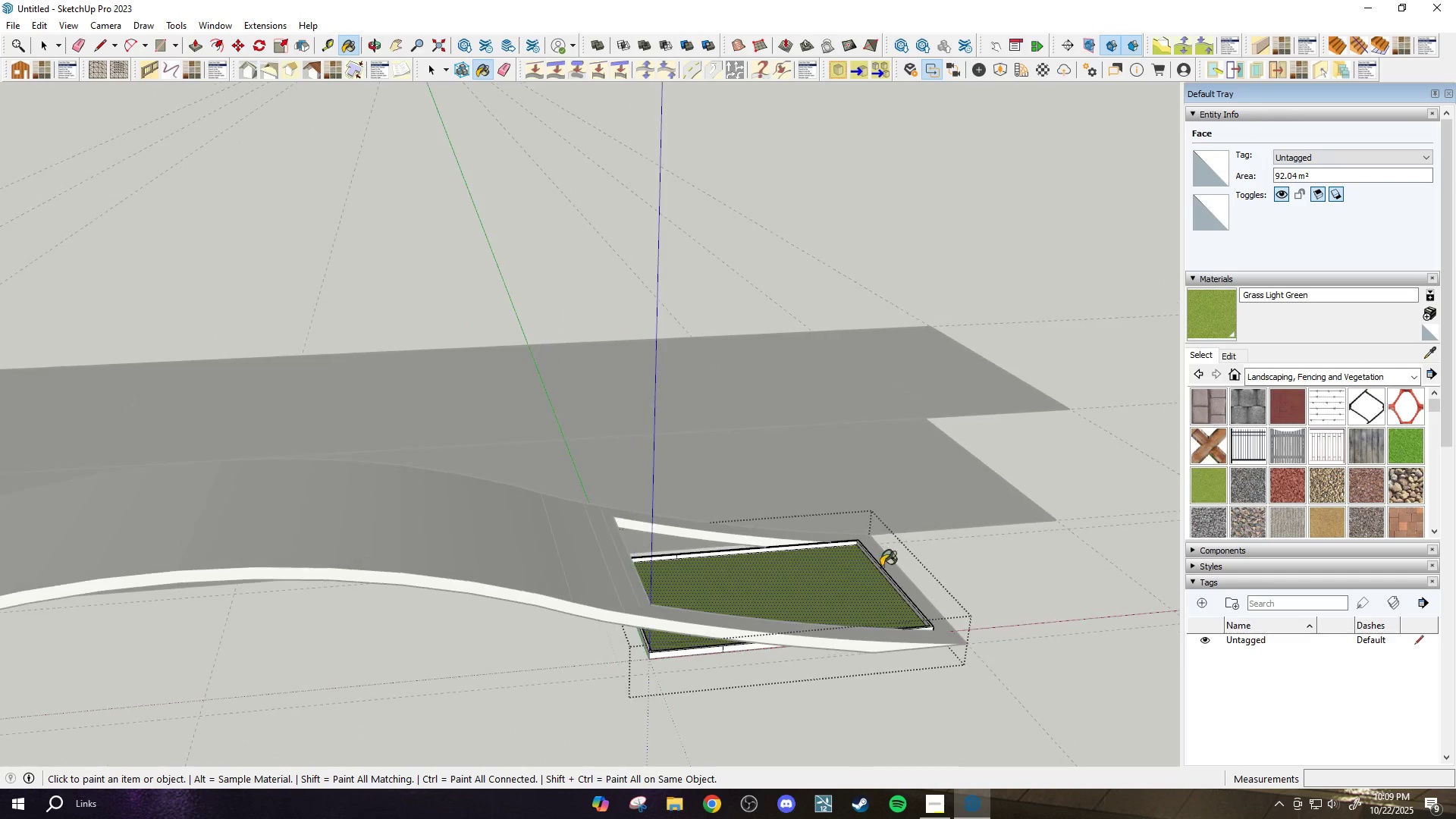 
key(Space)
 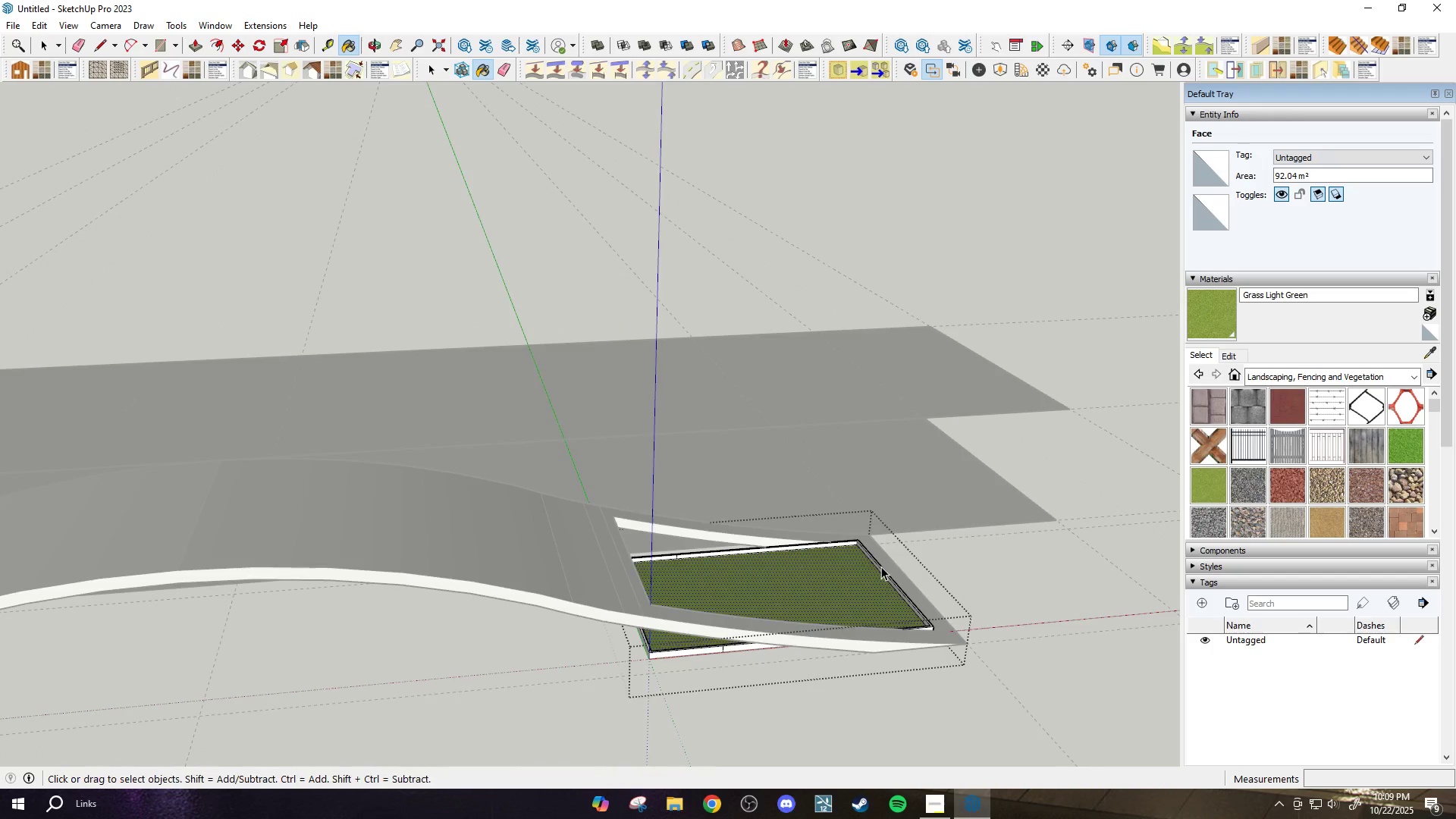 
key(Escape)
 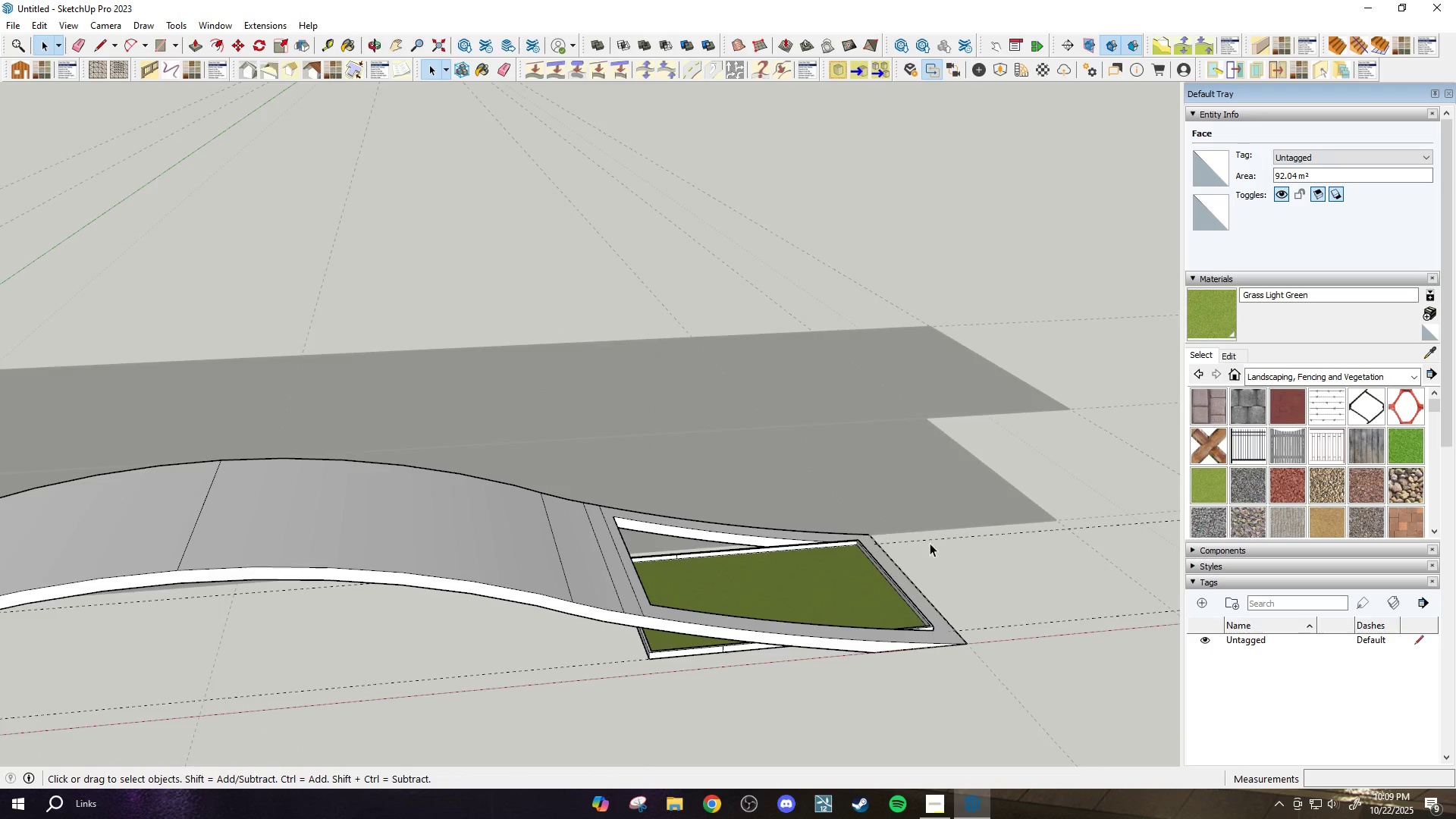 
scroll: coordinate [406, 623], scroll_direction: down, amount: 2.0
 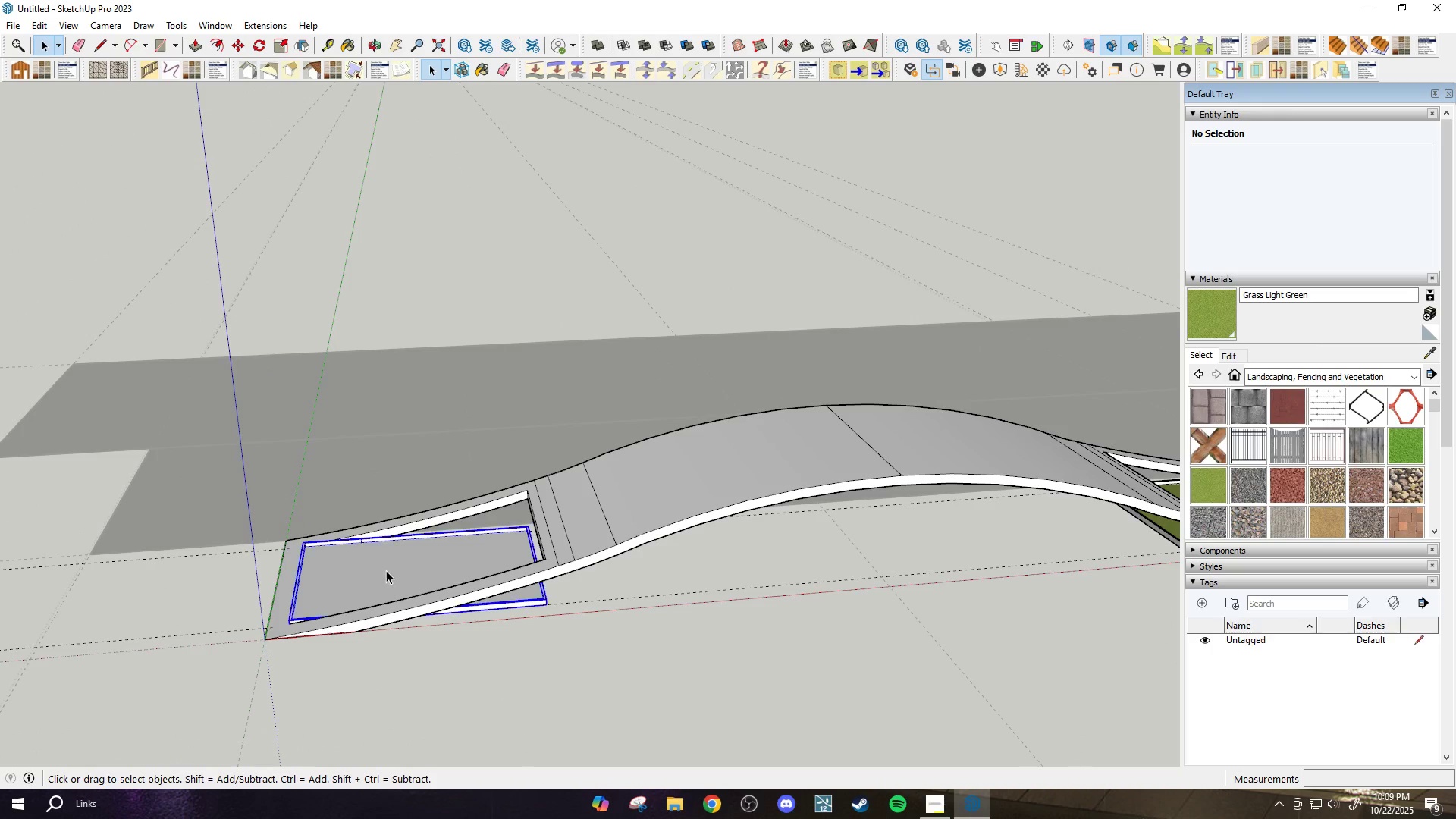 
left_click([386, 570])
 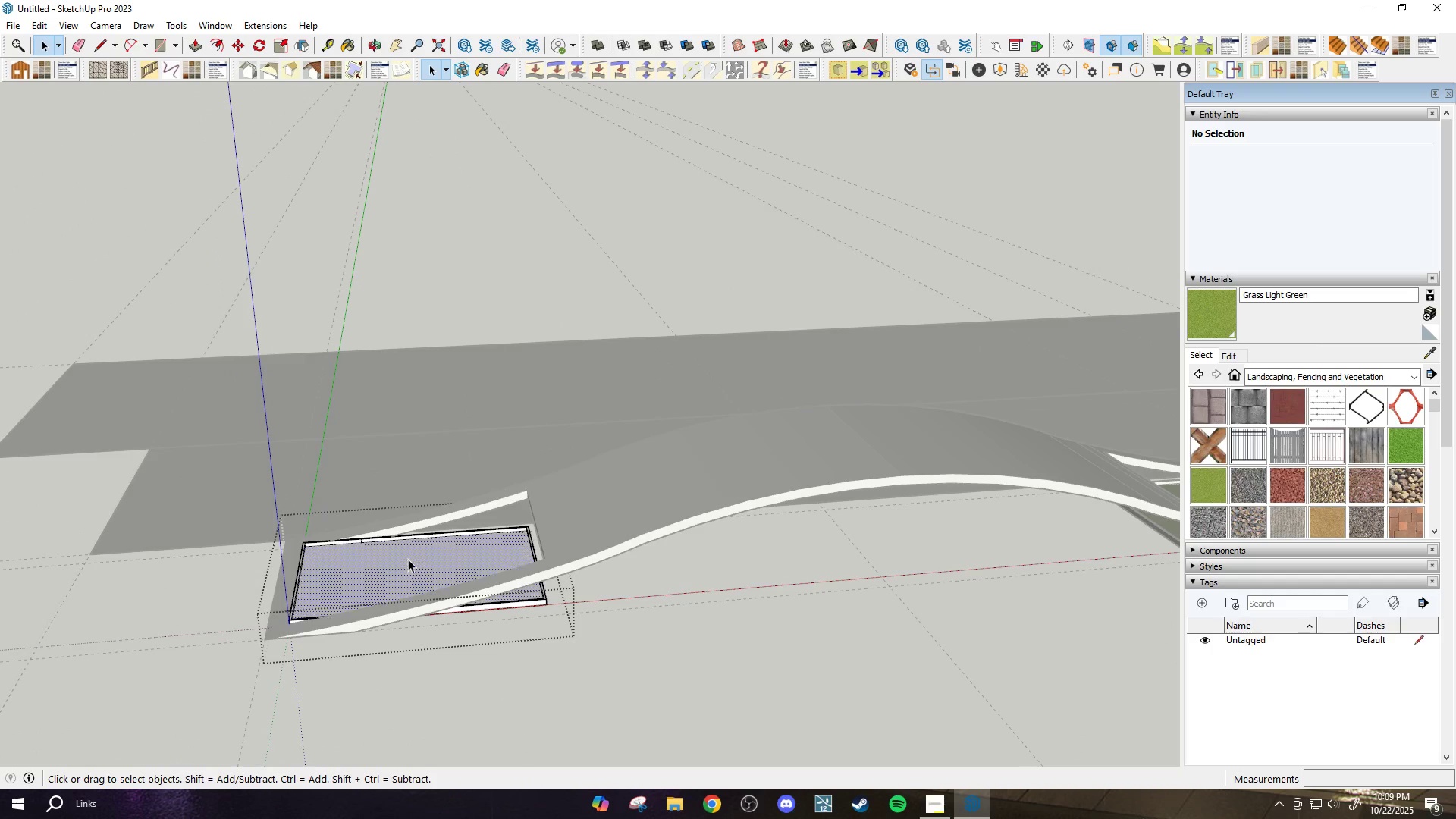 
triple_click([409, 558])
 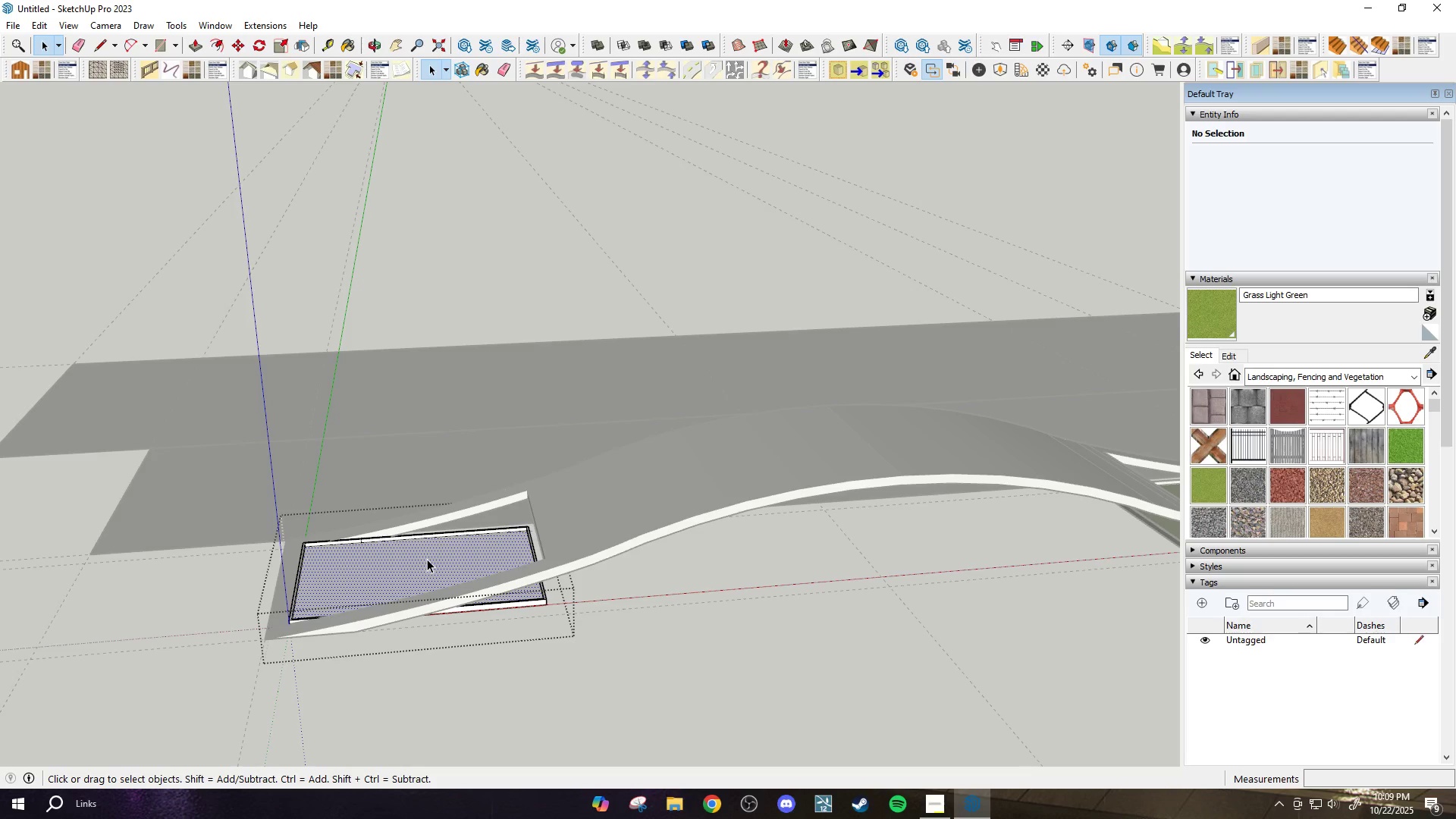 
left_click([427, 559])
 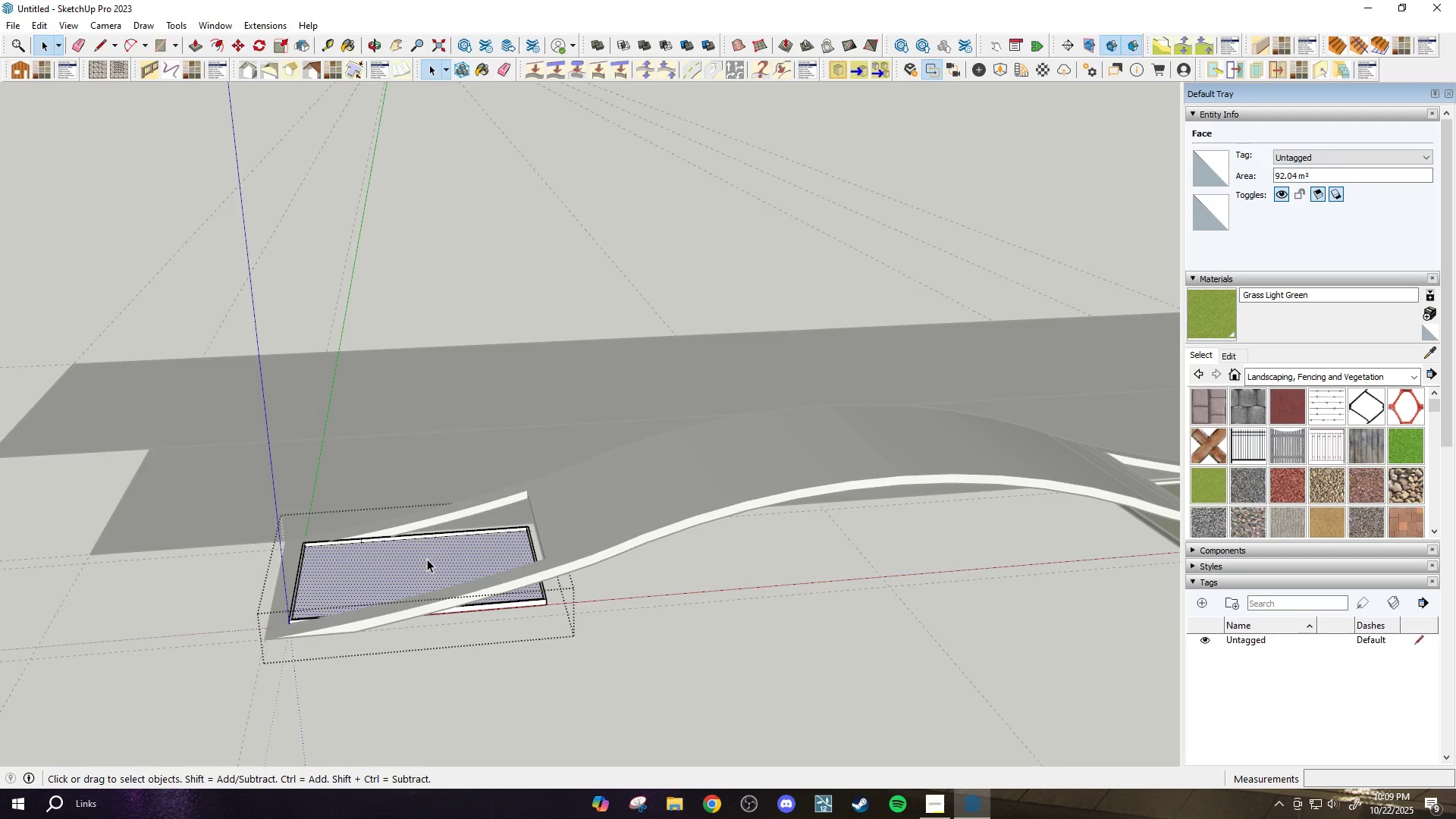 
key(B)
 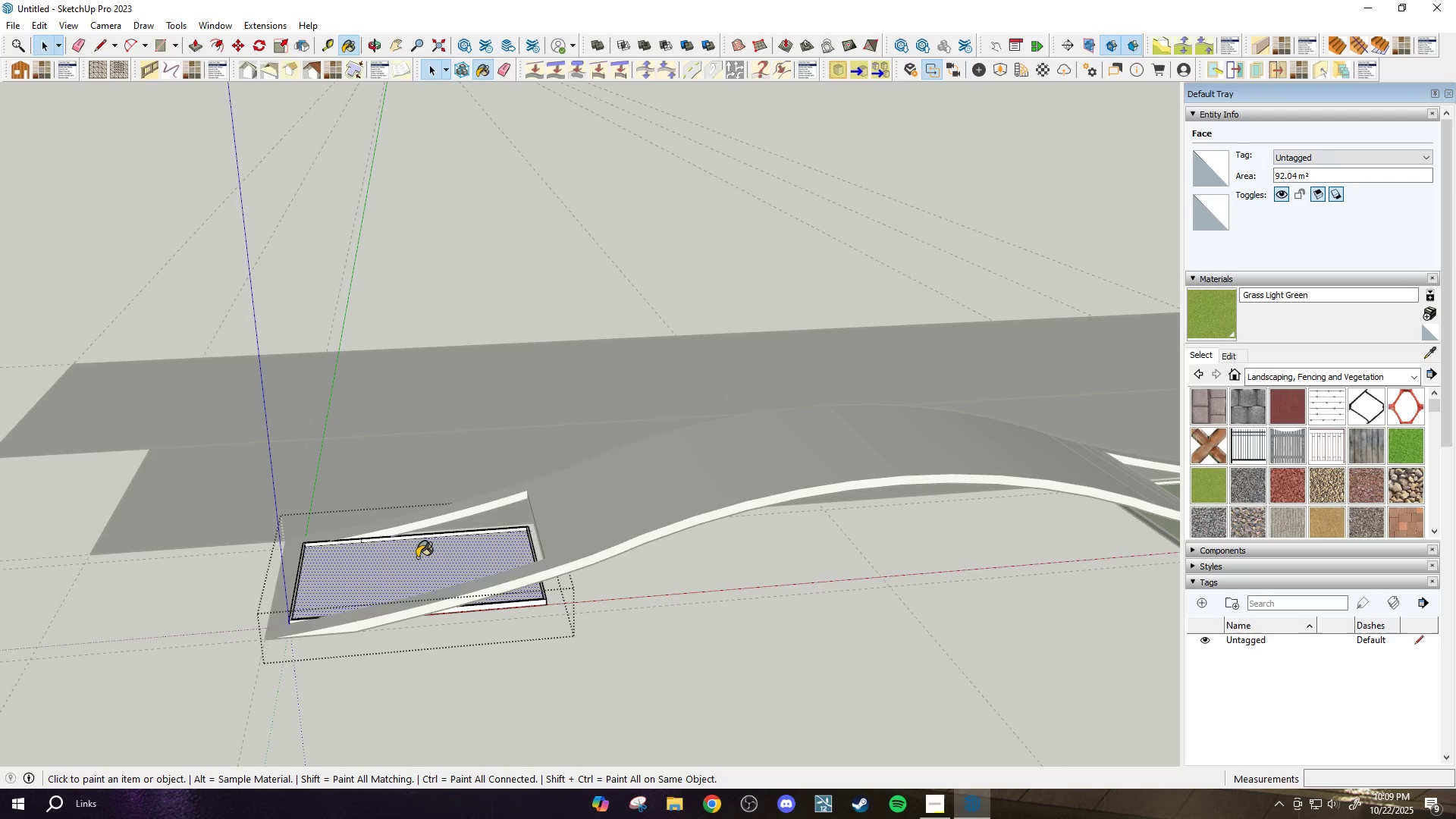 
left_click([417, 557])
 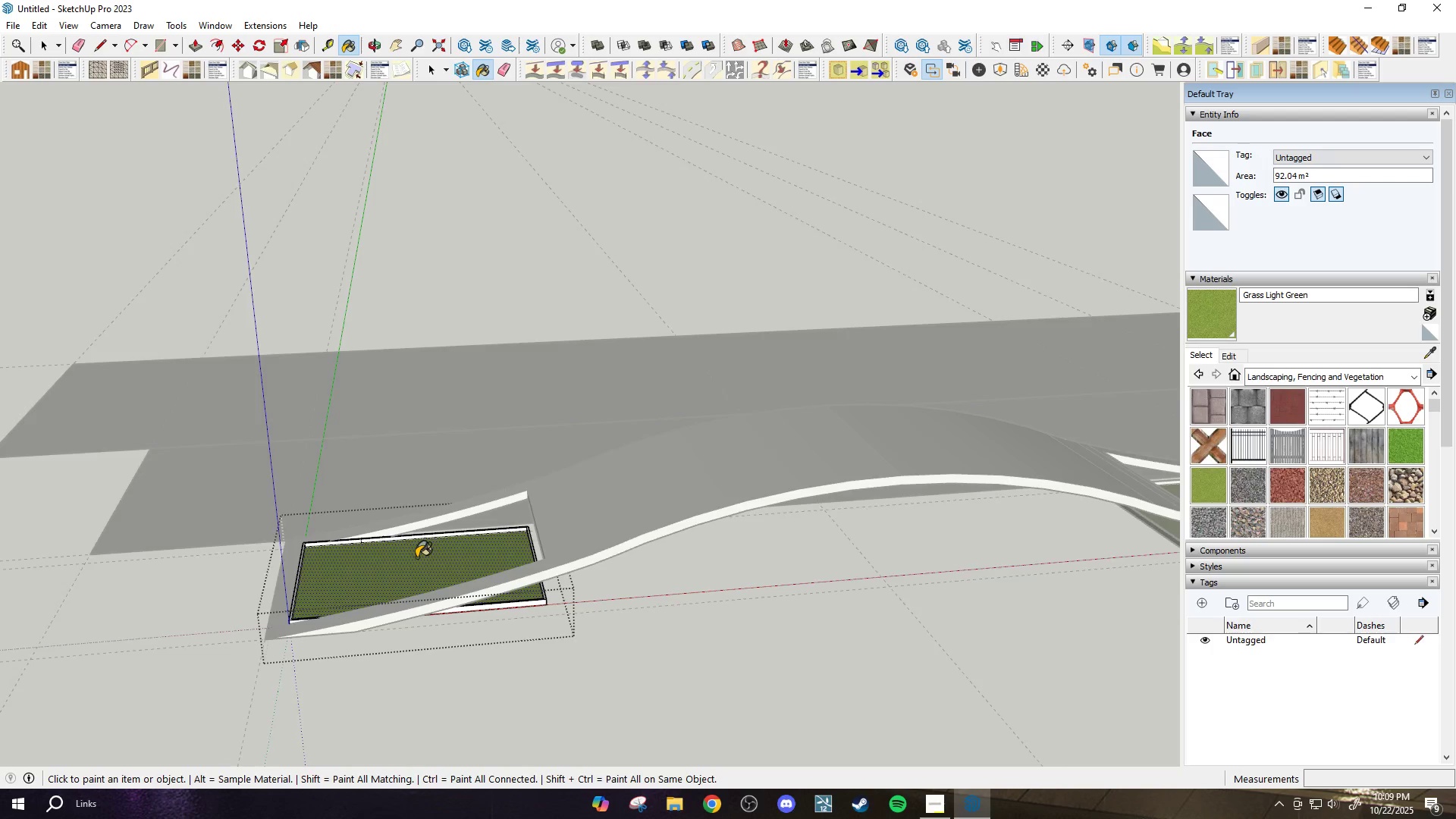 
scroll: coordinate [416, 557], scroll_direction: down, amount: 3.0
 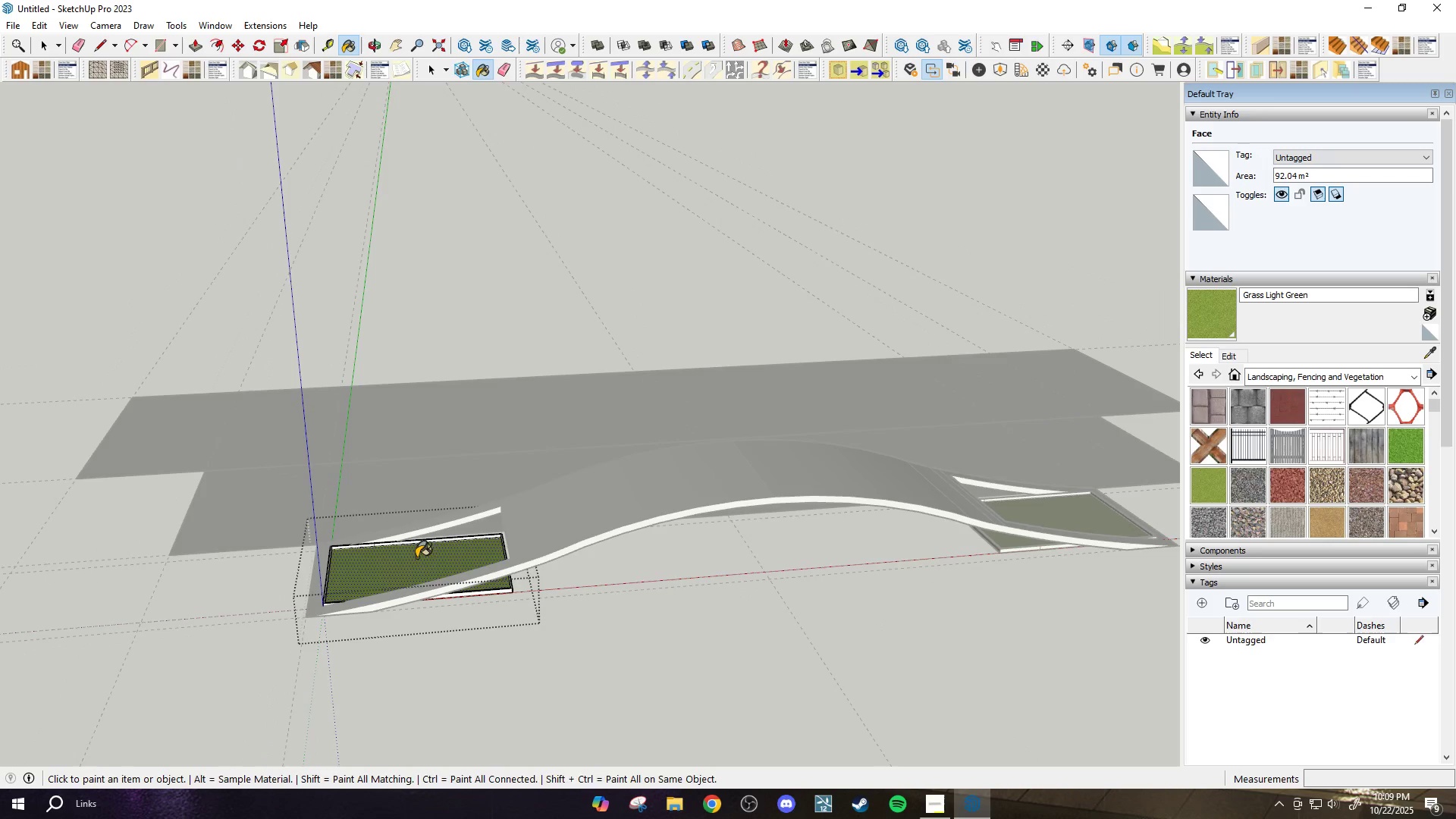 
key(Space)
 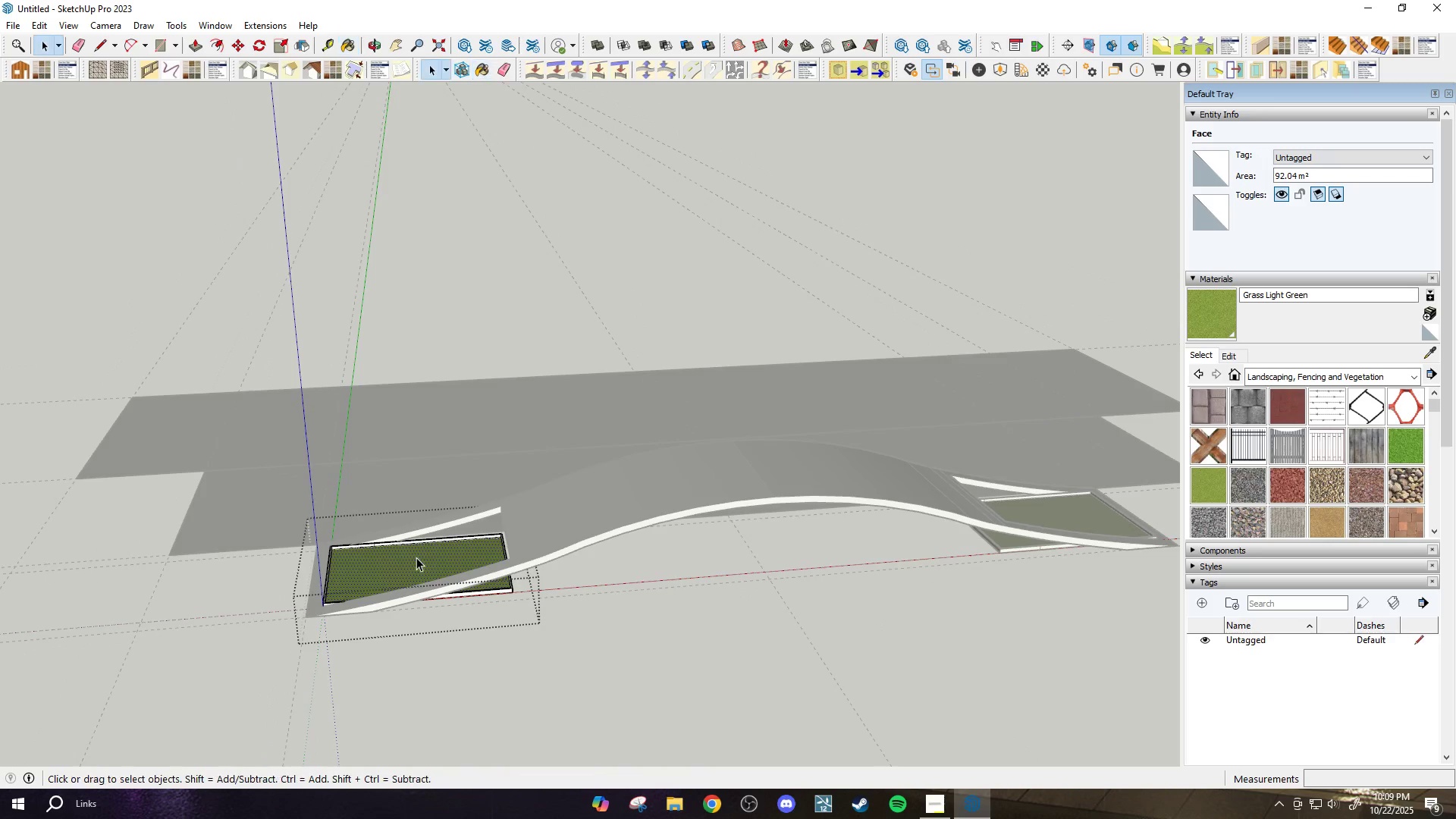 
key(Escape)
 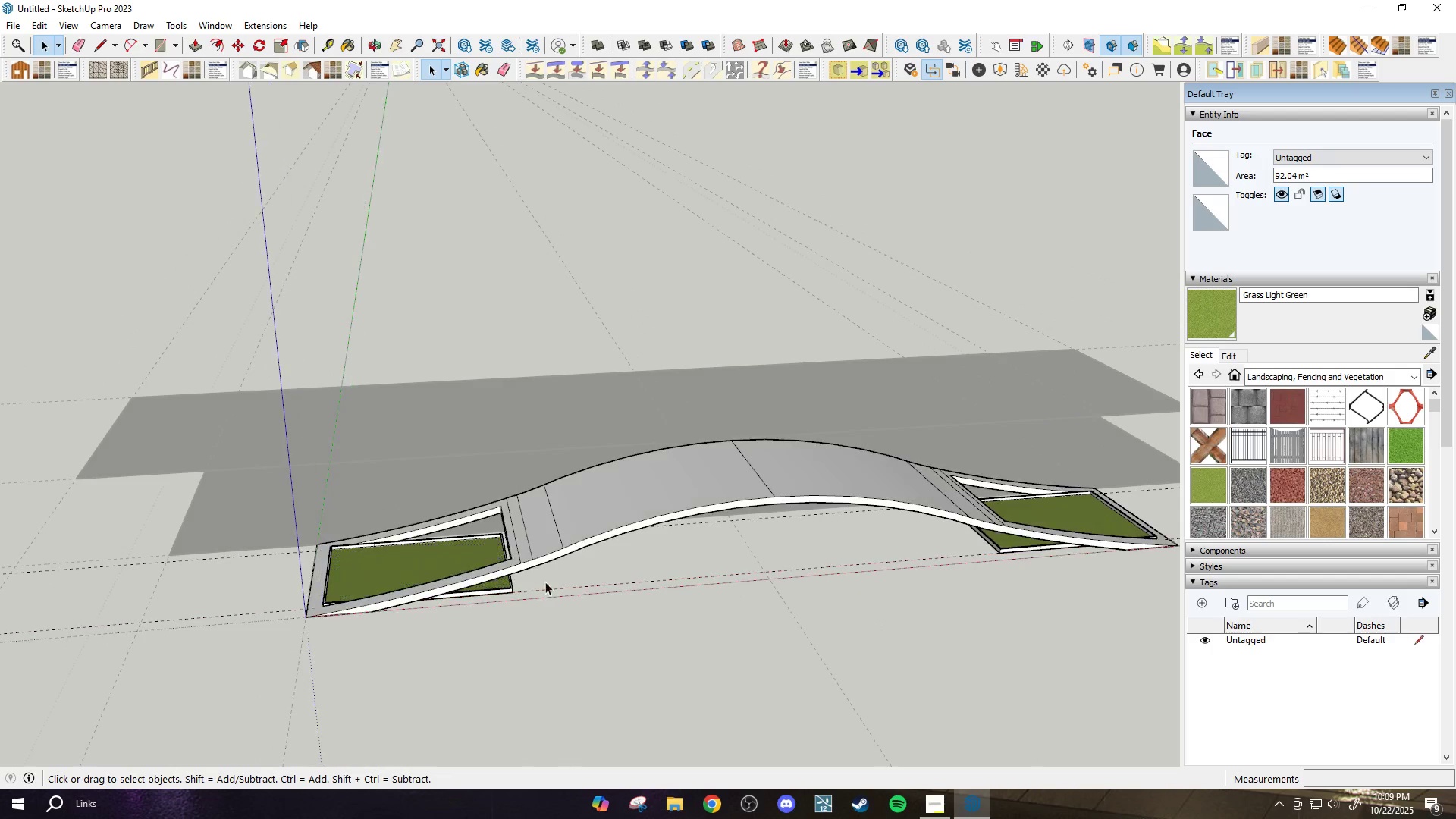 
key(Escape)
 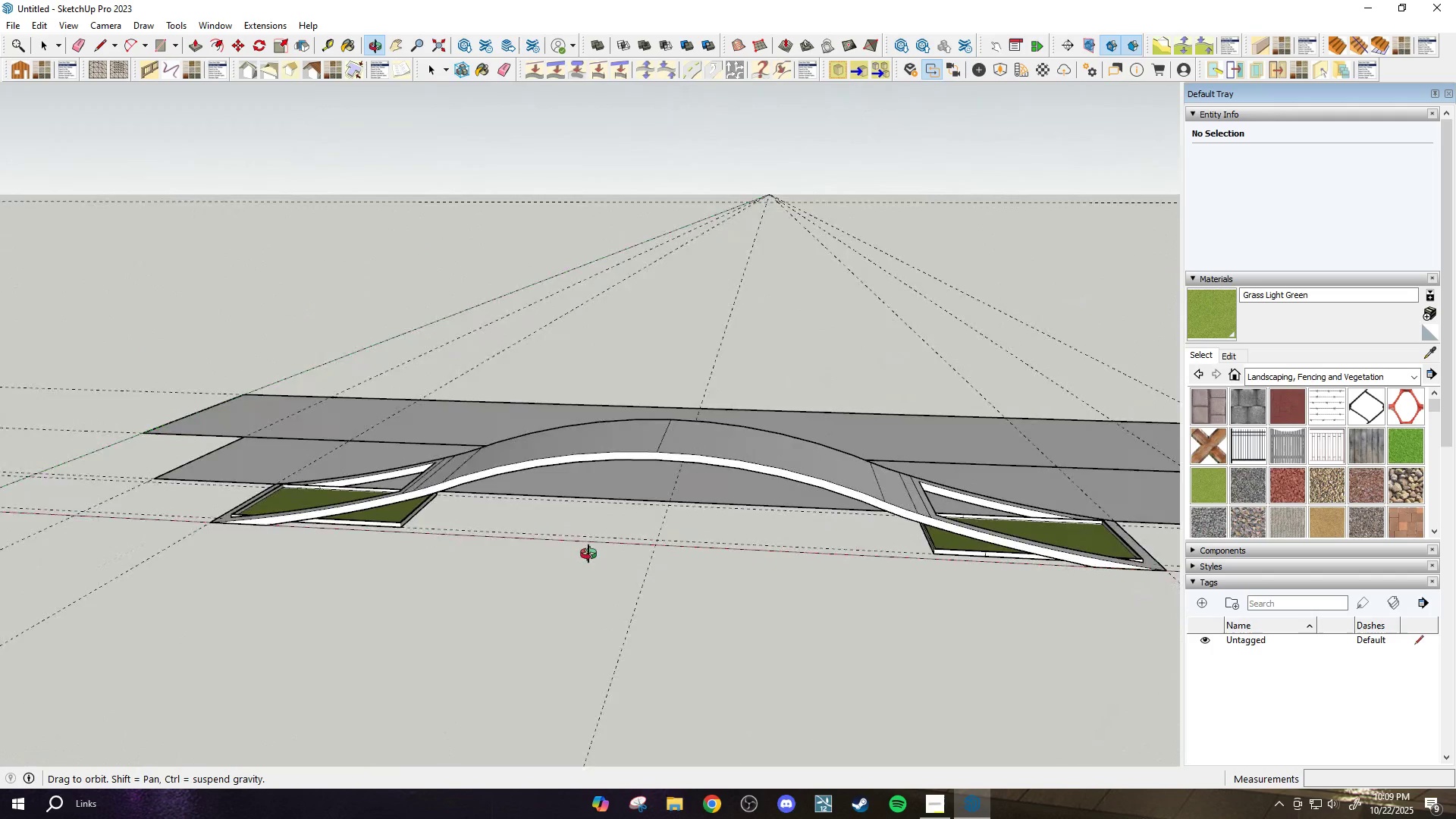 
wait(6.61)
 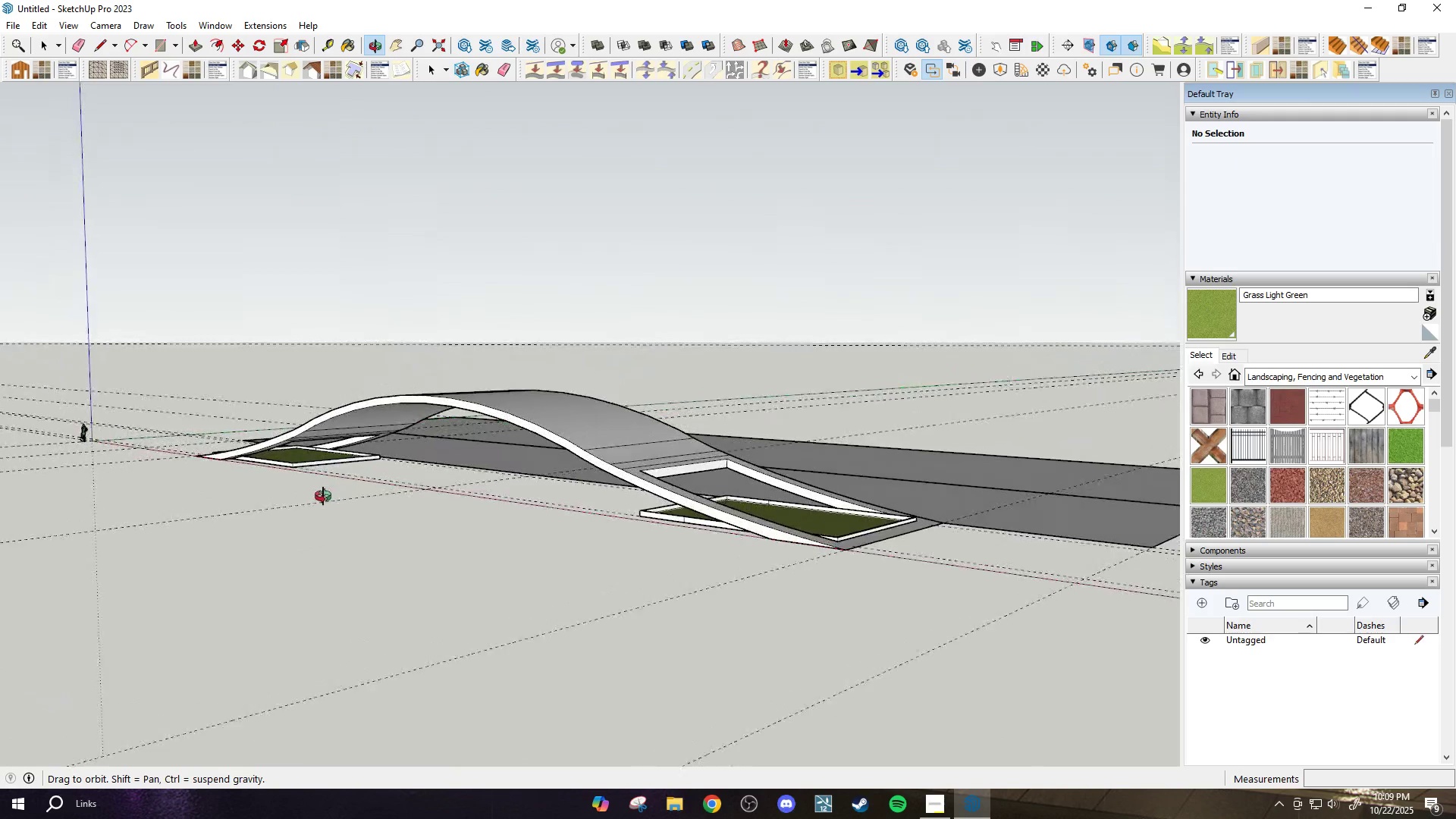 
key(O)
 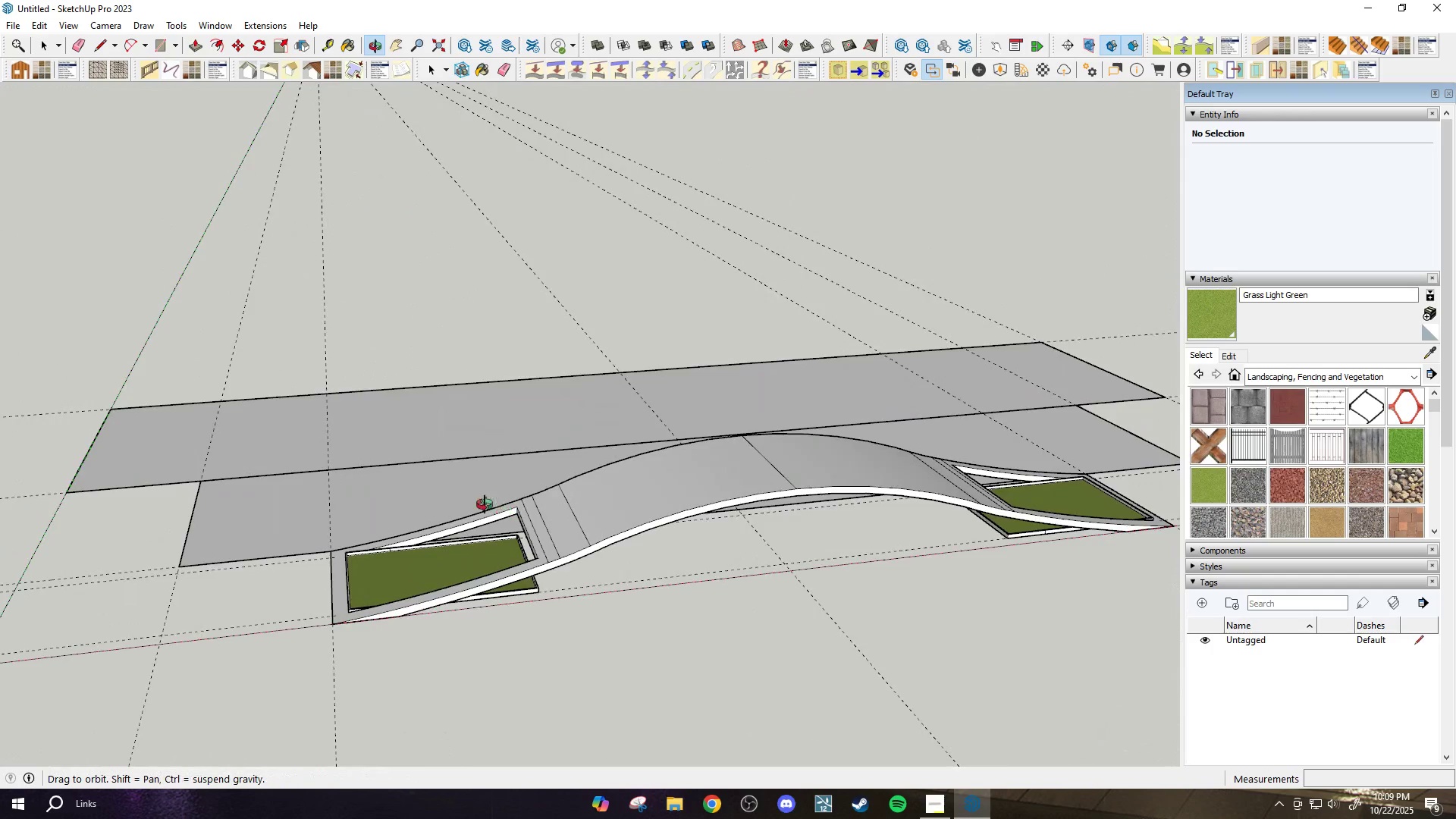 
scroll: coordinate [469, 501], scroll_direction: up, amount: 1.0
 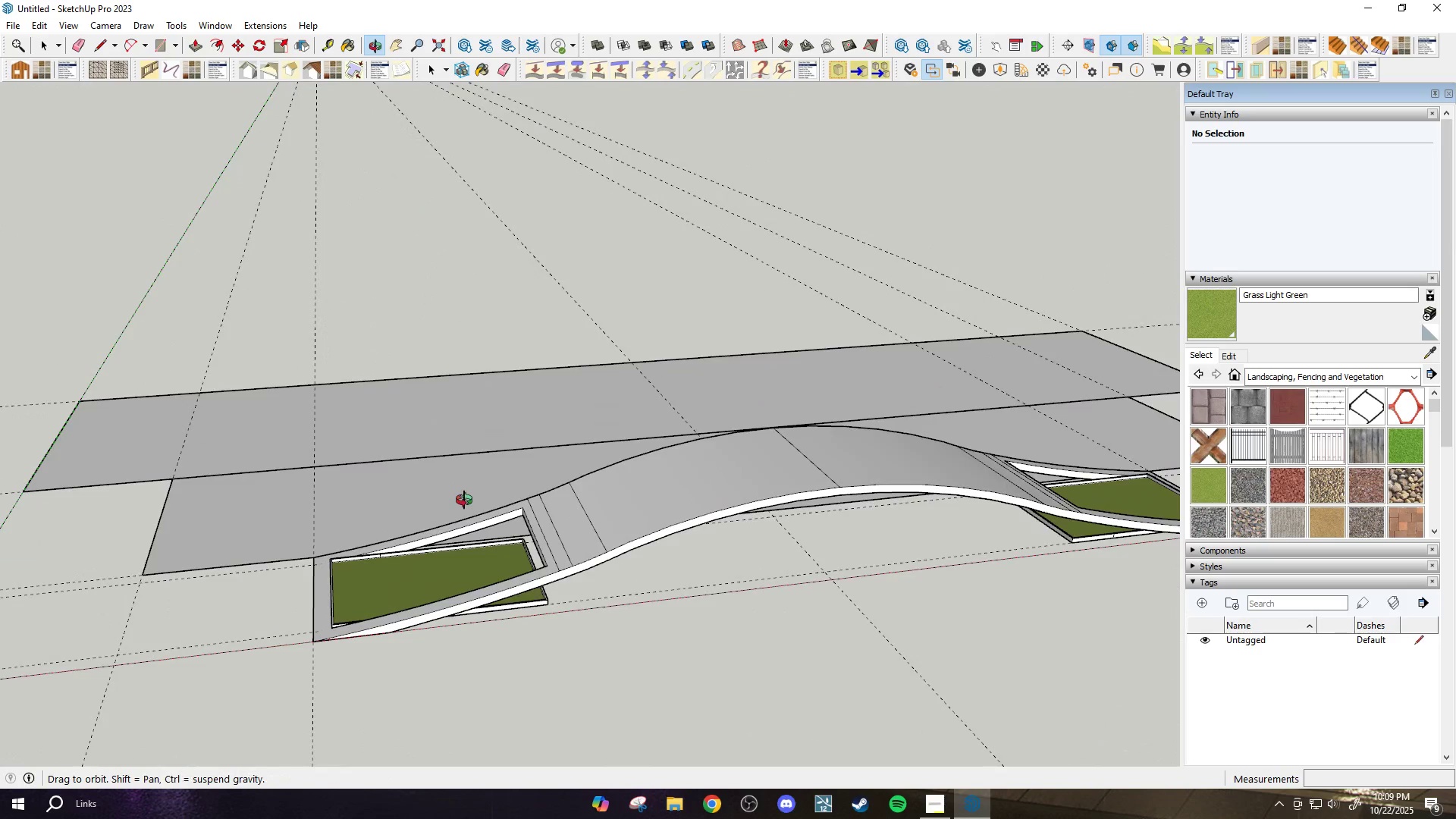 
key(Space)
 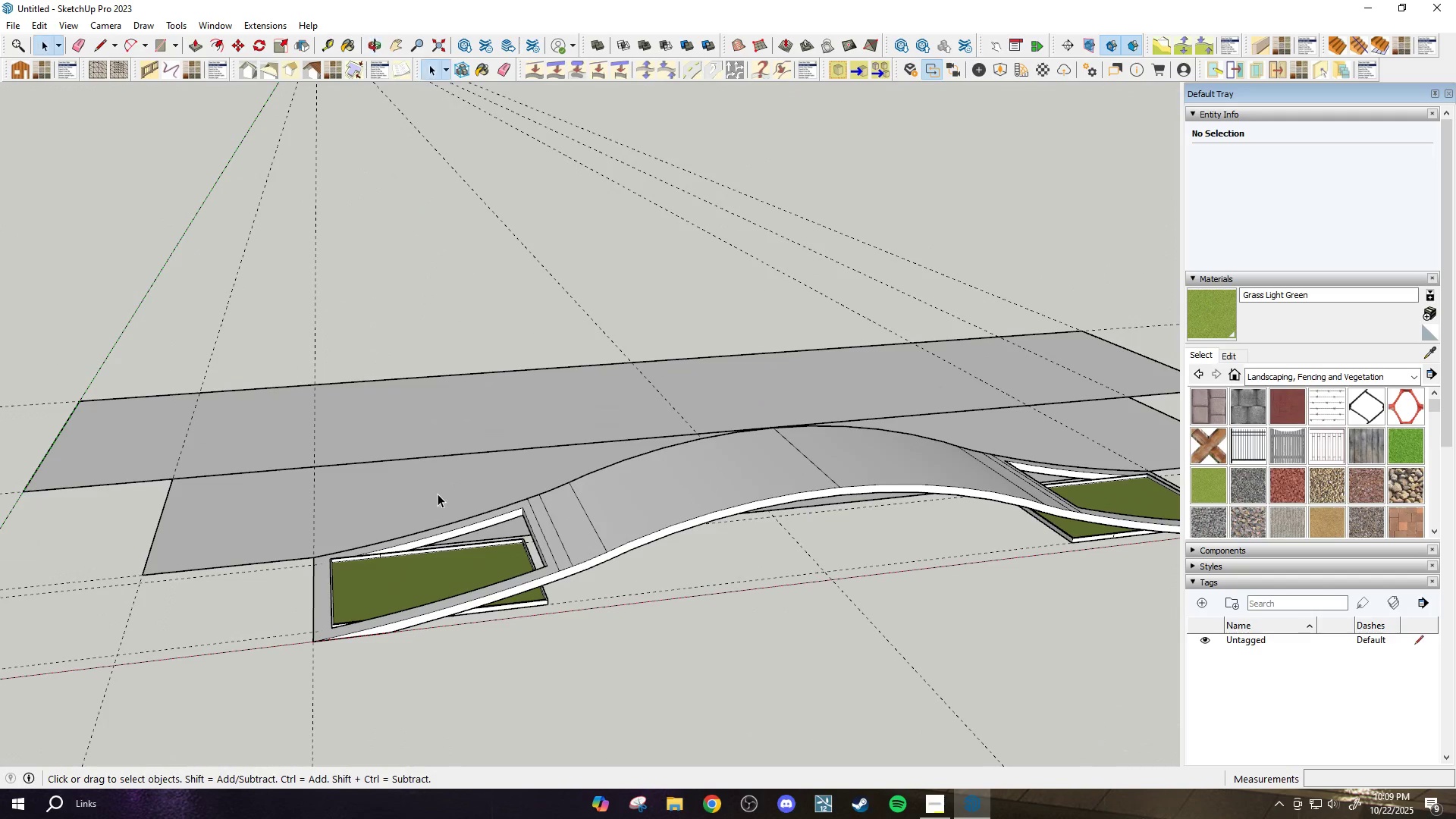 
left_click([438, 494])
 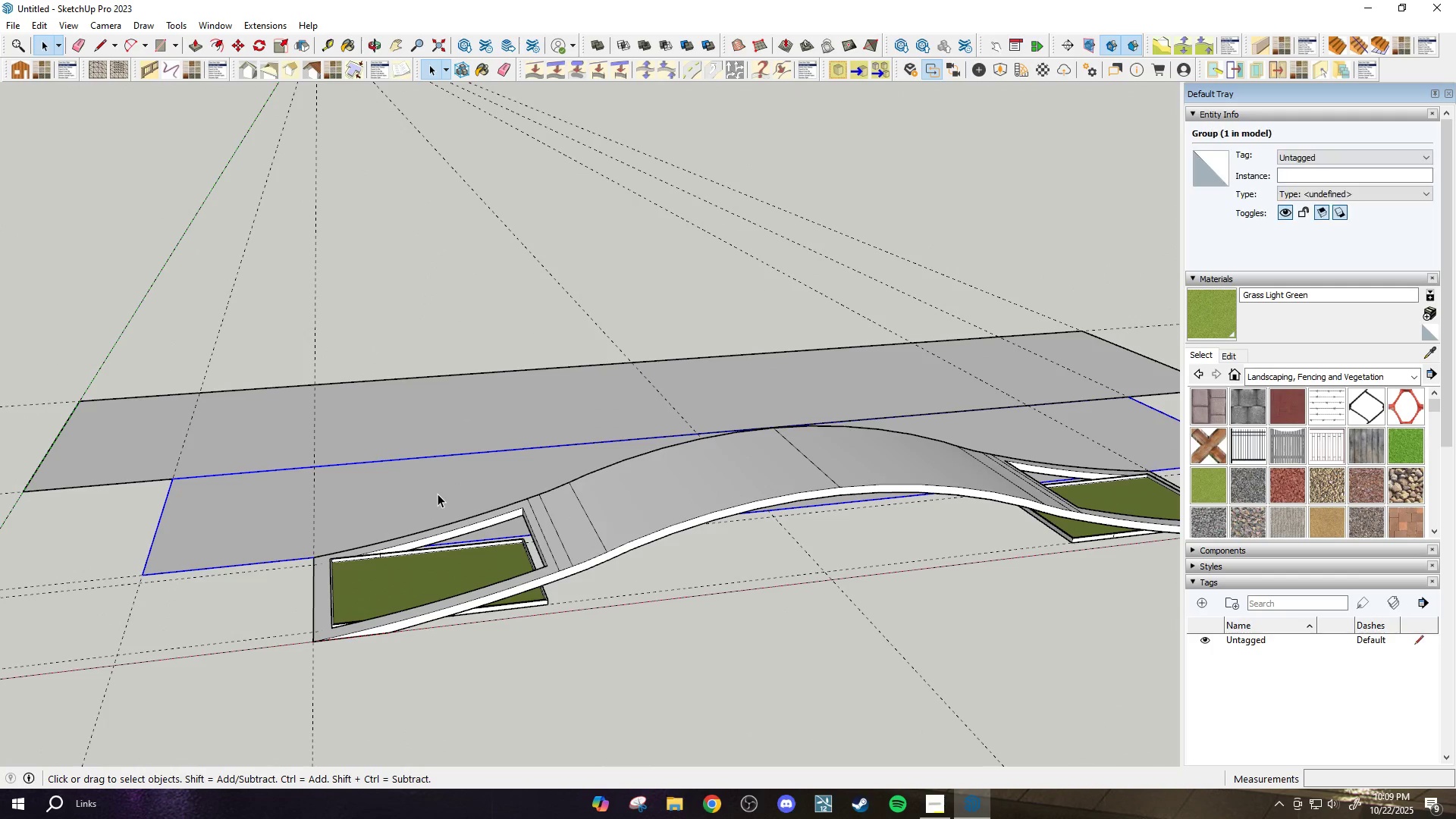 
double_click([438, 494])
 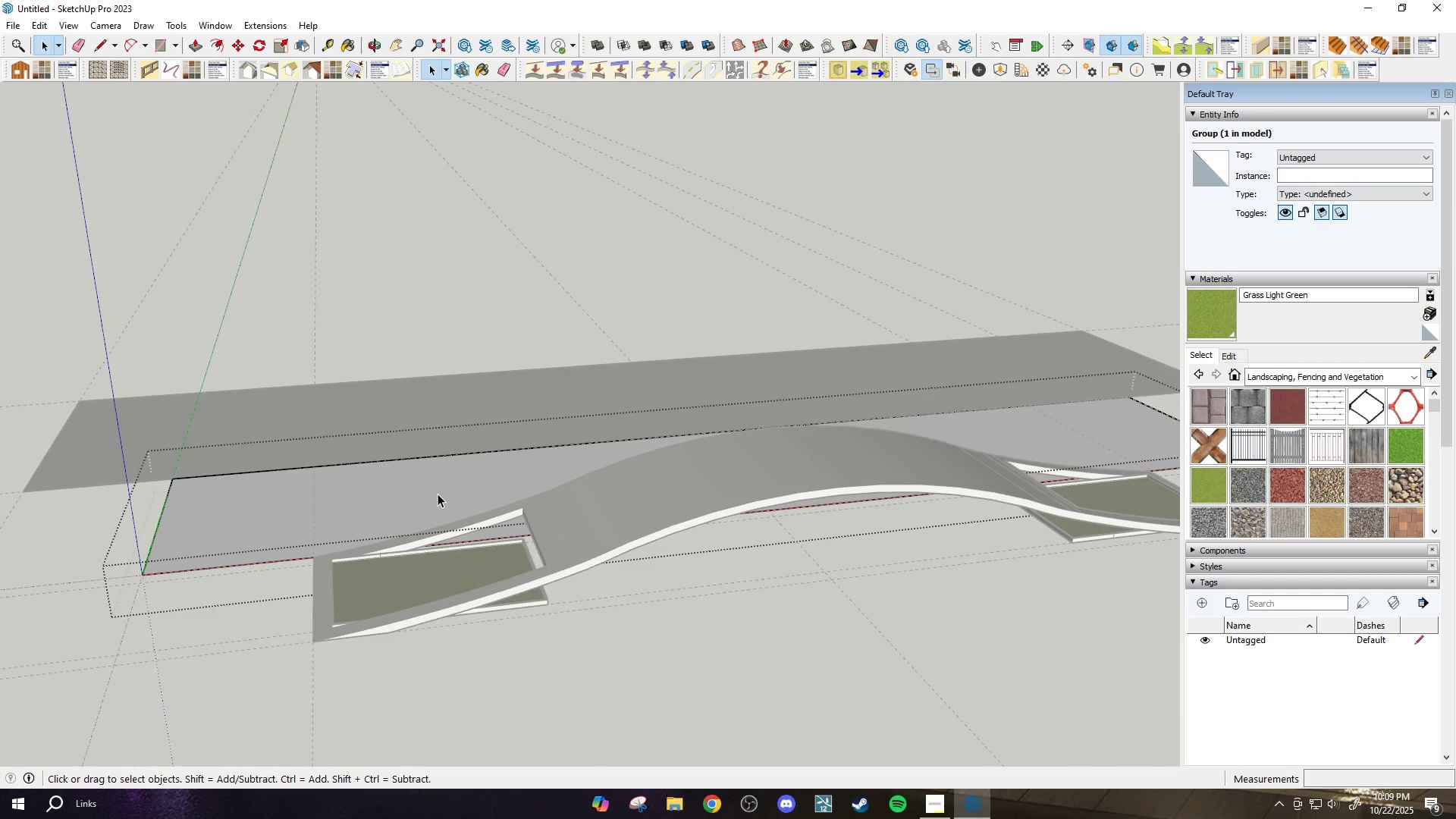 
key(P)
 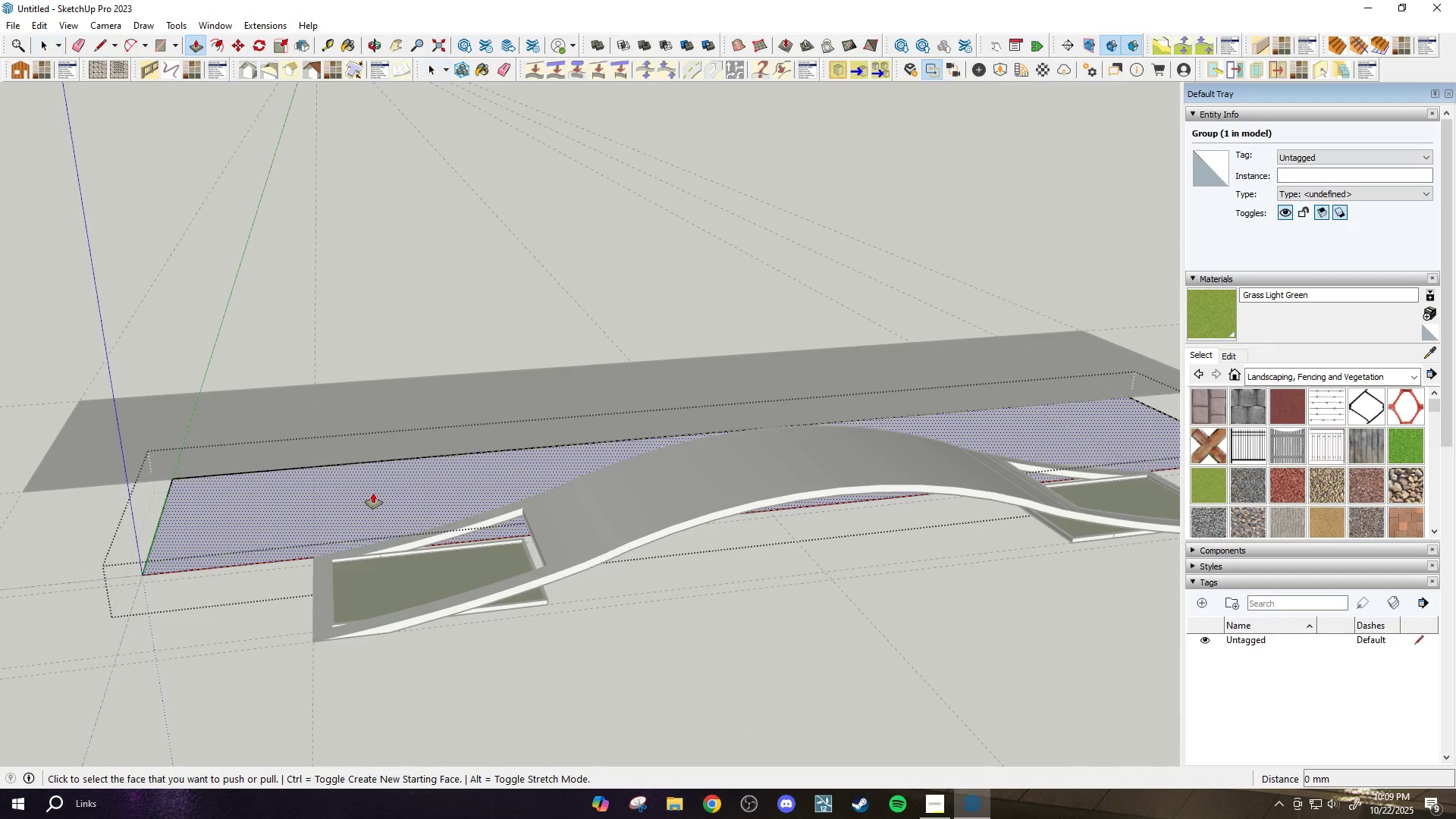 
left_click([373, 493])
 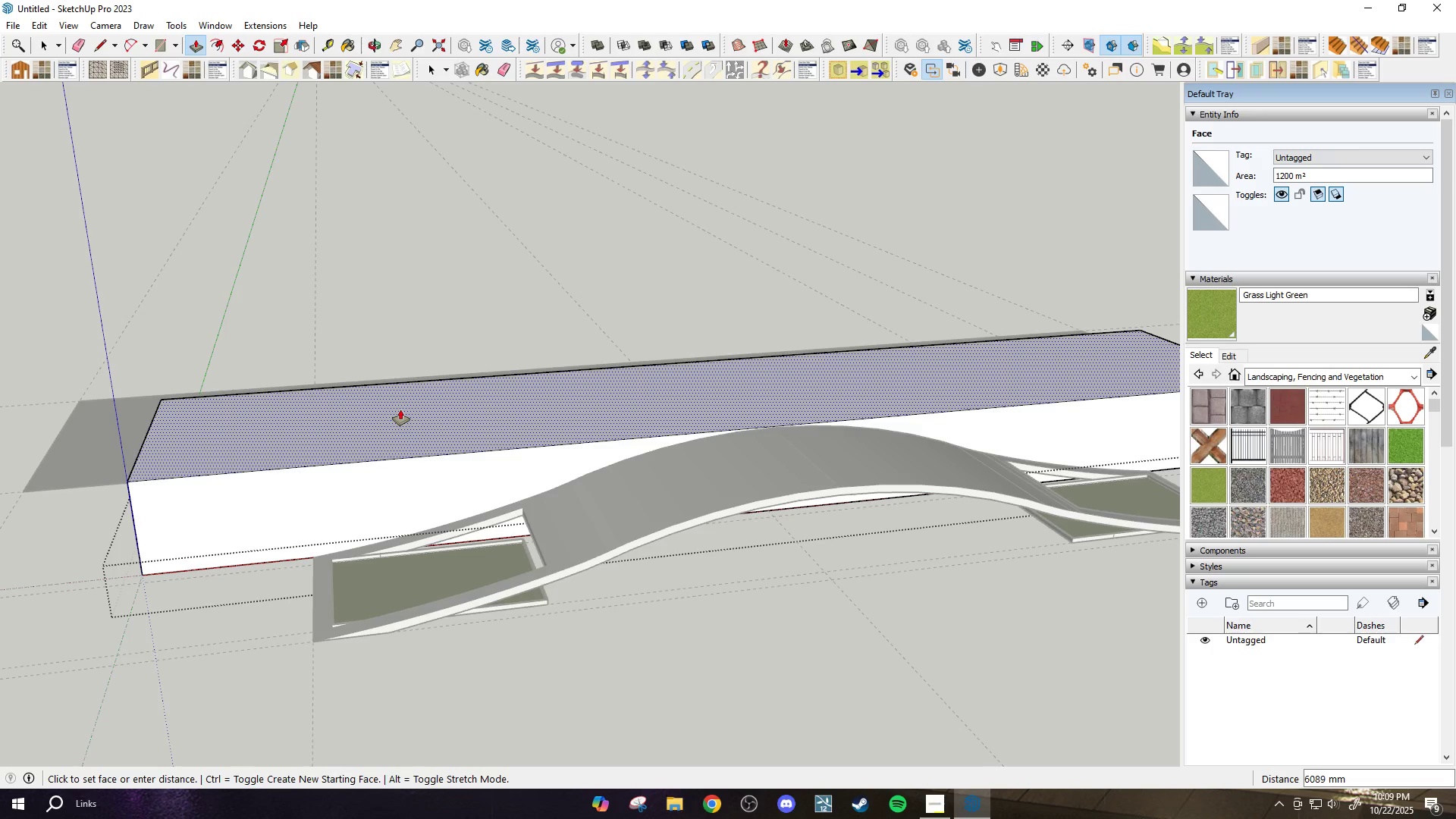 
type(6000)
 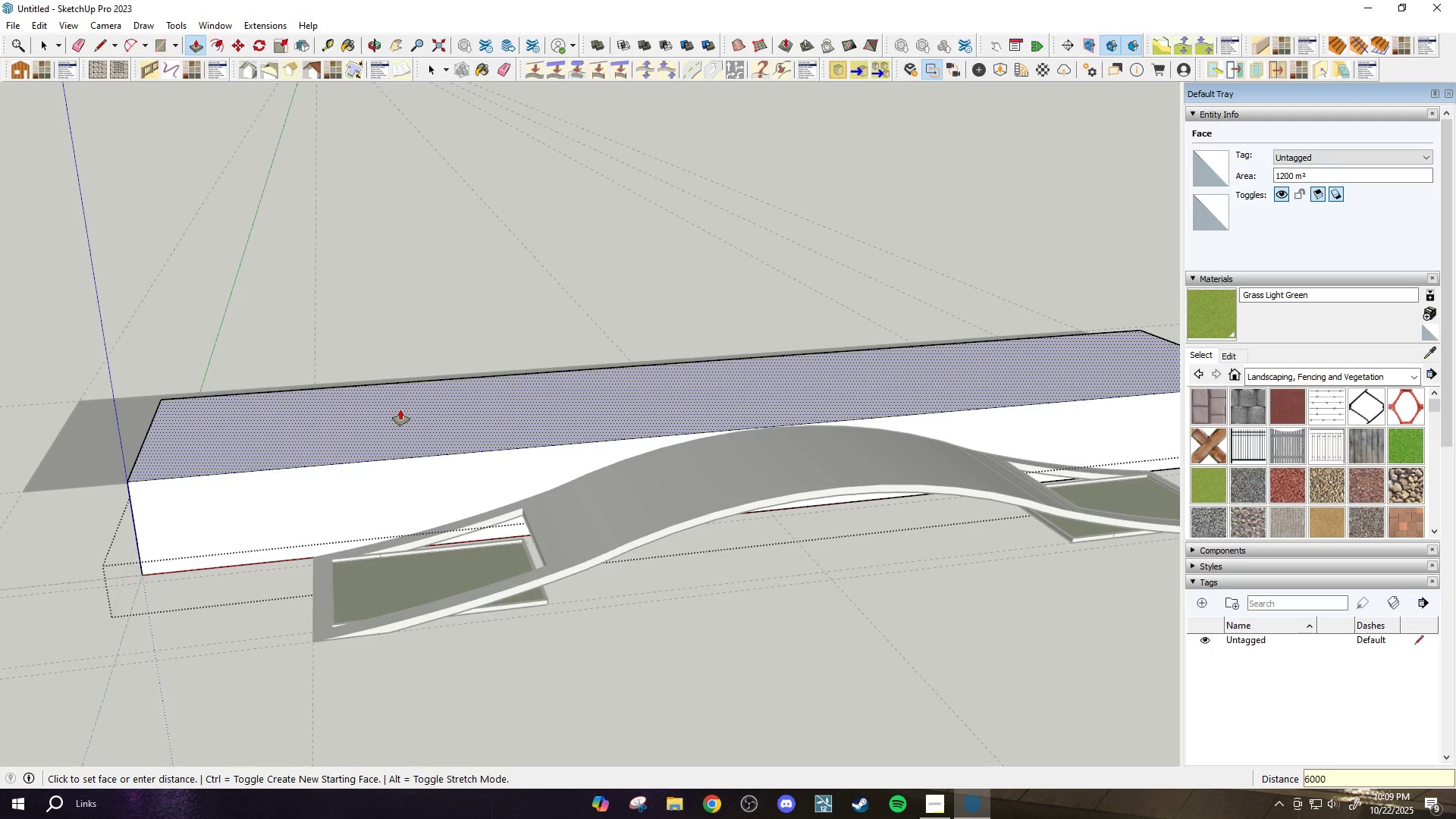 
key(Enter)
 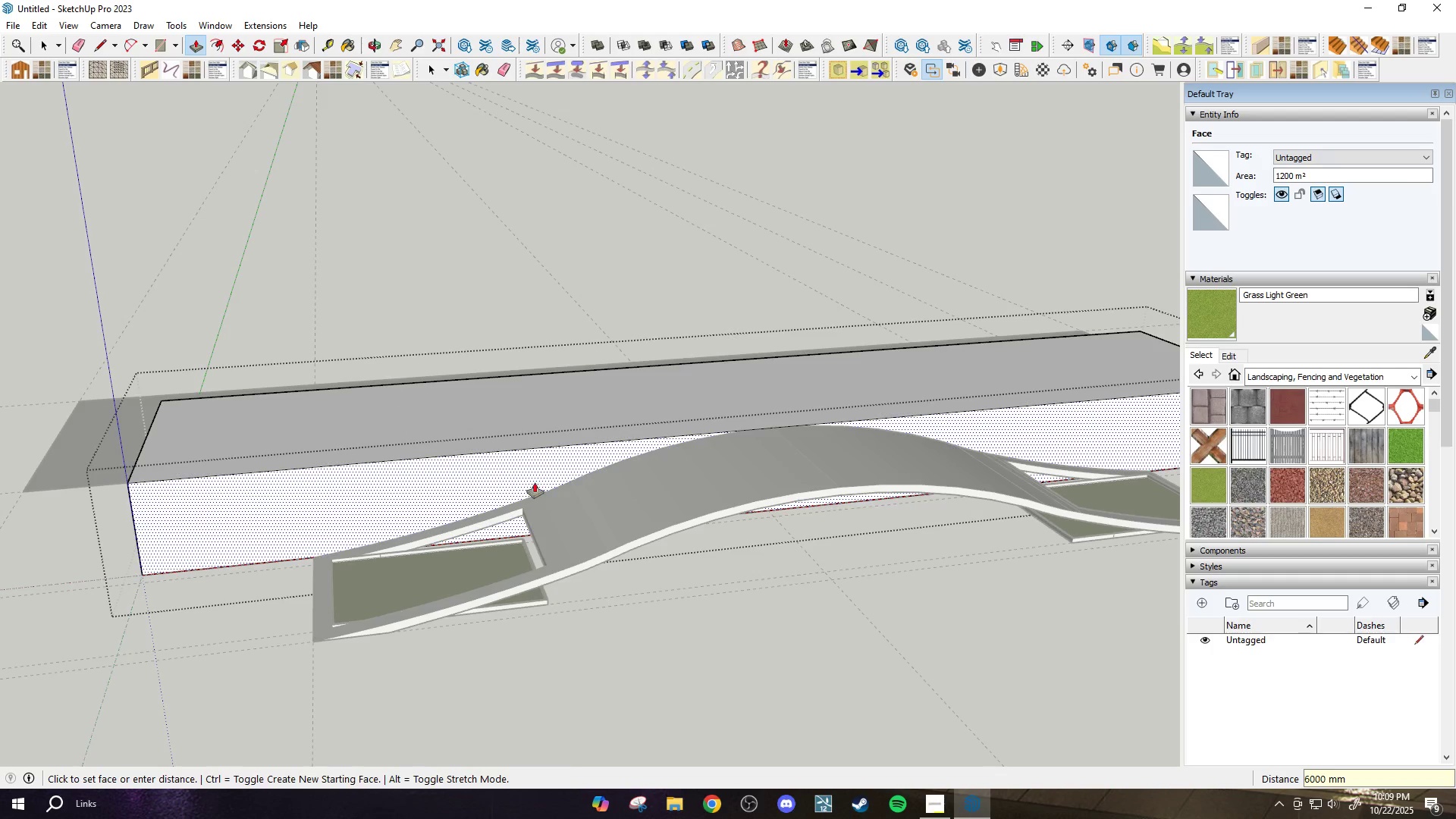 
scroll: coordinate [541, 482], scroll_direction: down, amount: 1.0
 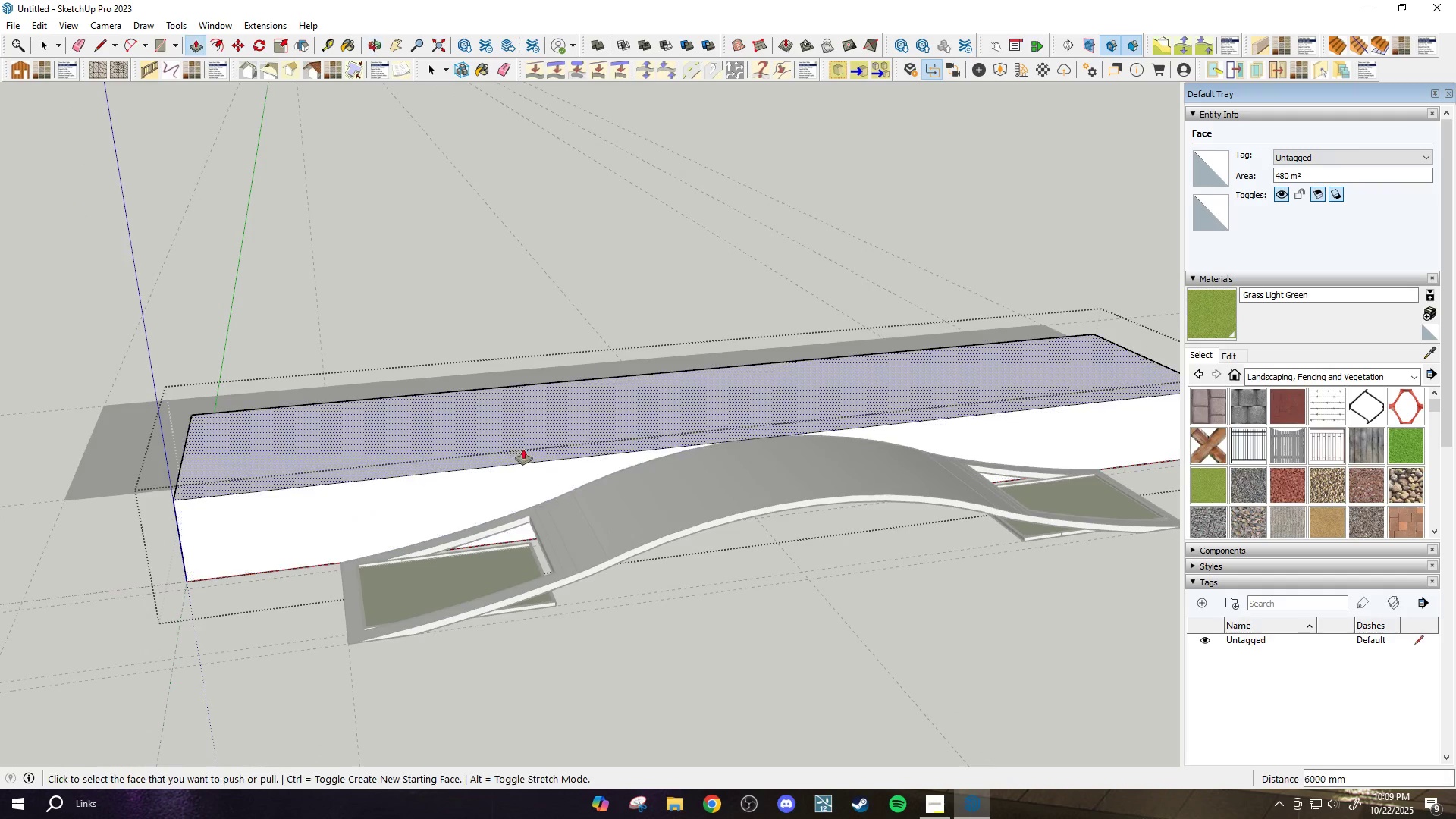 
scroll: coordinate [517, 438], scroll_direction: up, amount: 2.0
 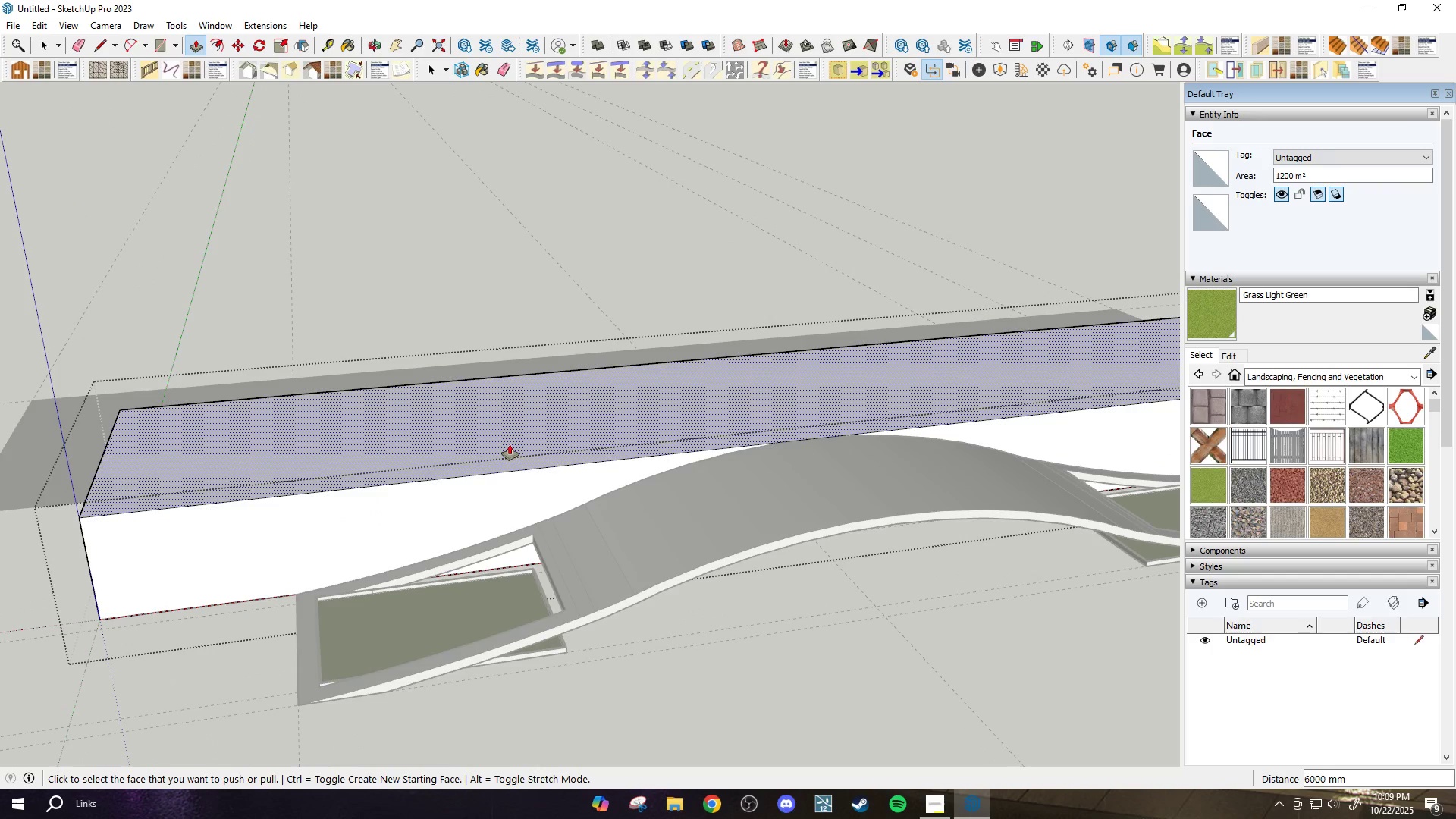 
left_click([510, 444])
 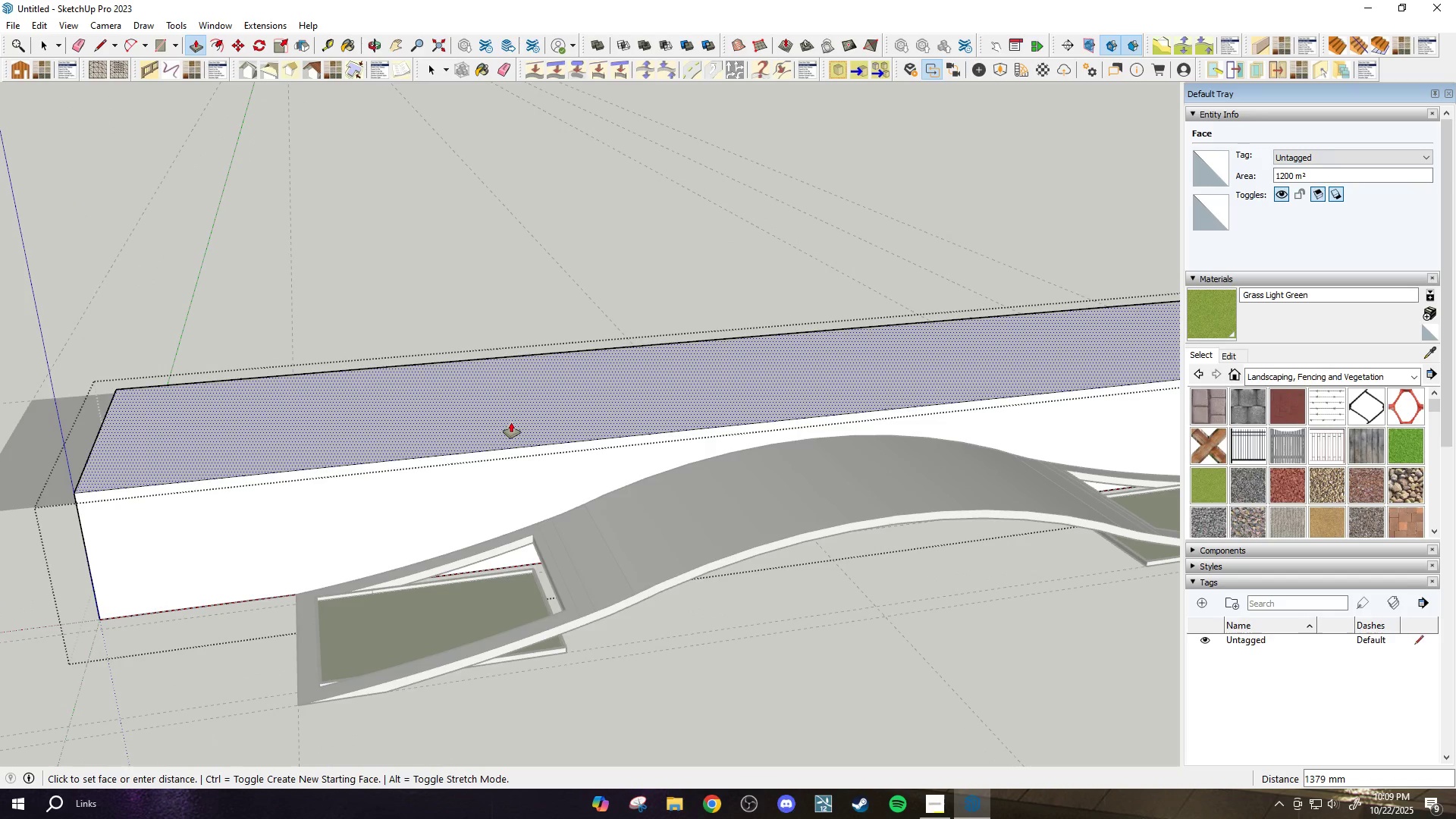 
type(3000)
 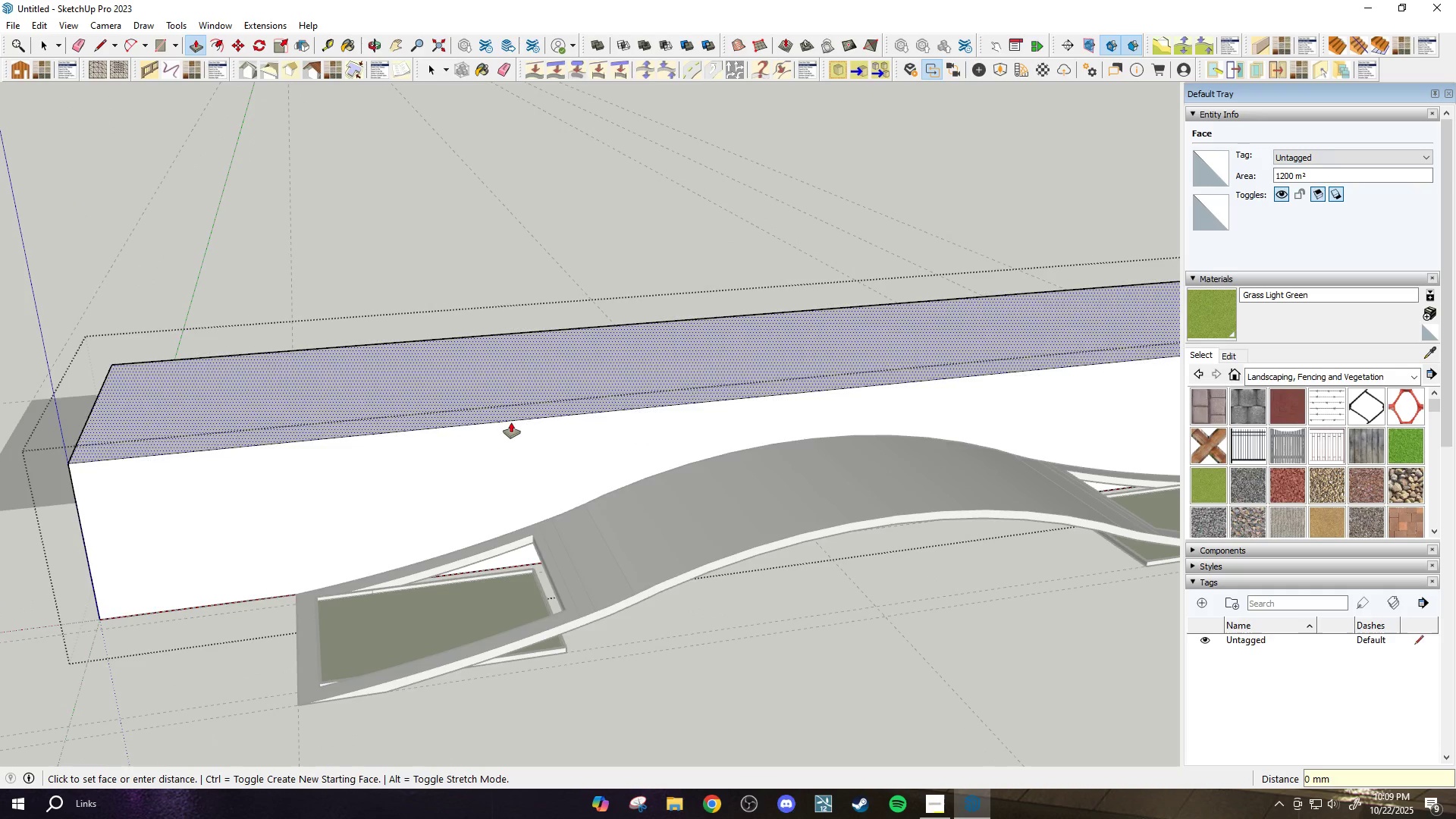 
key(Enter)
 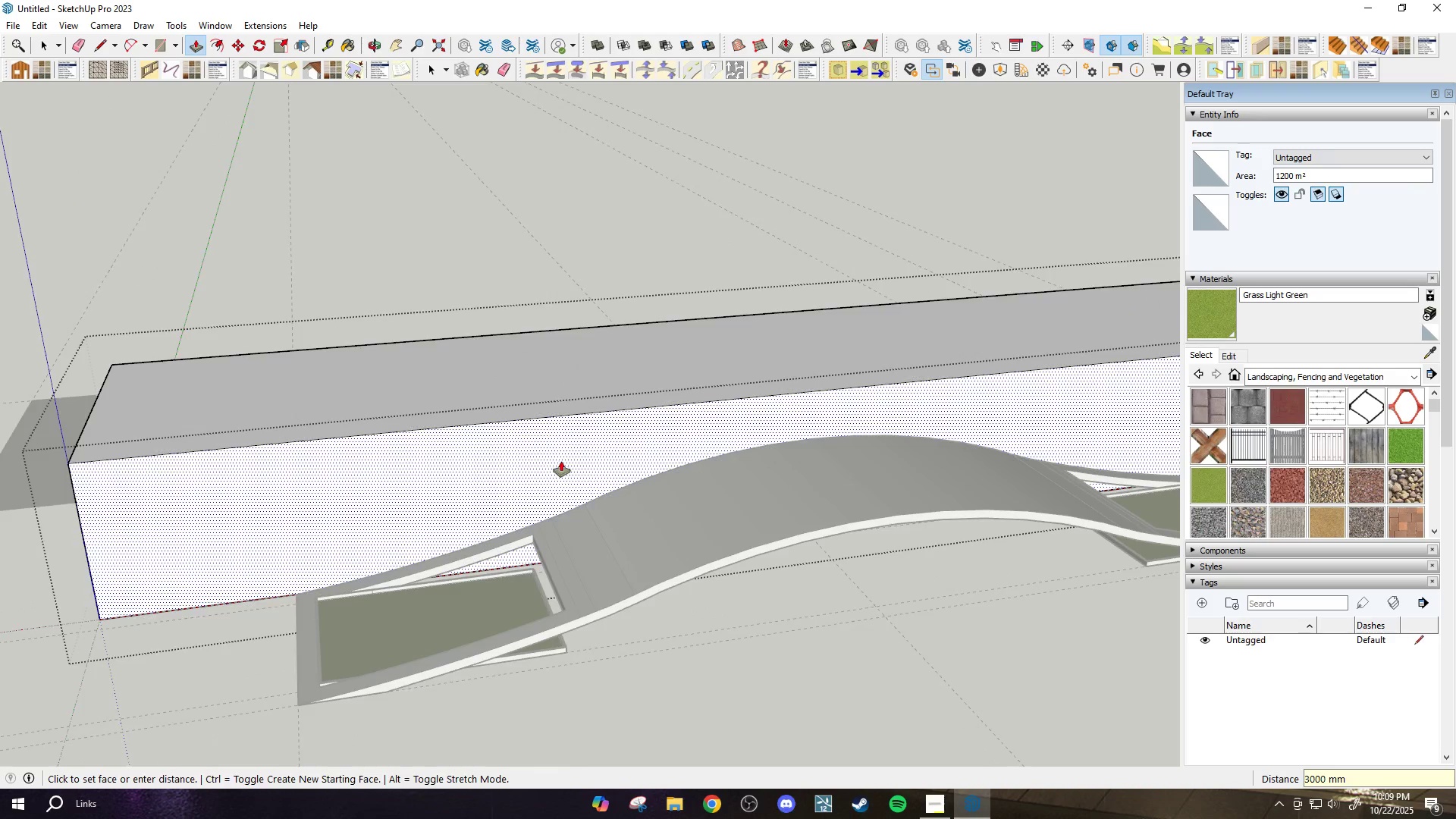 
scroll: coordinate [563, 466], scroll_direction: down, amount: 3.0
 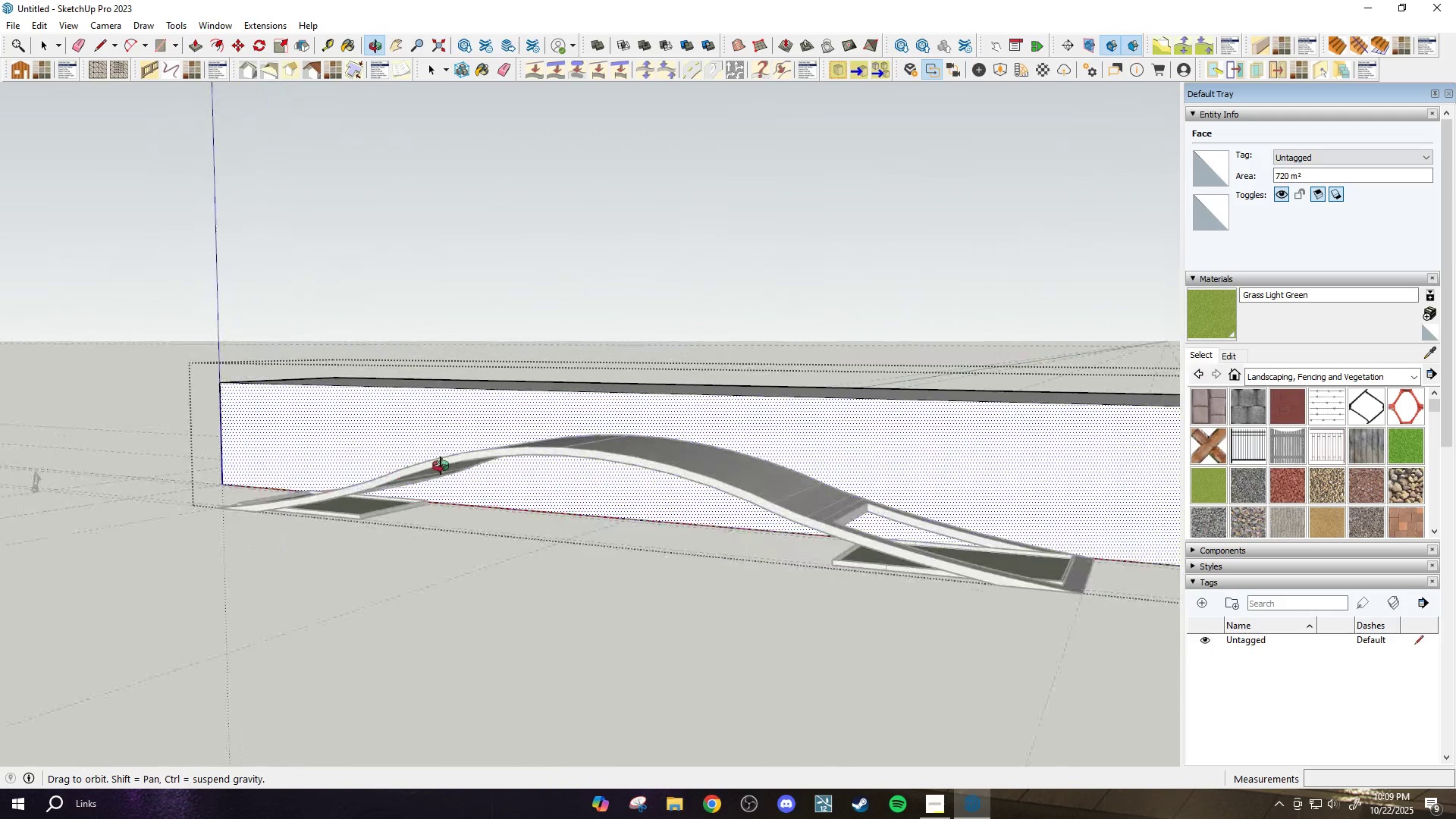 
wait(10.56)
 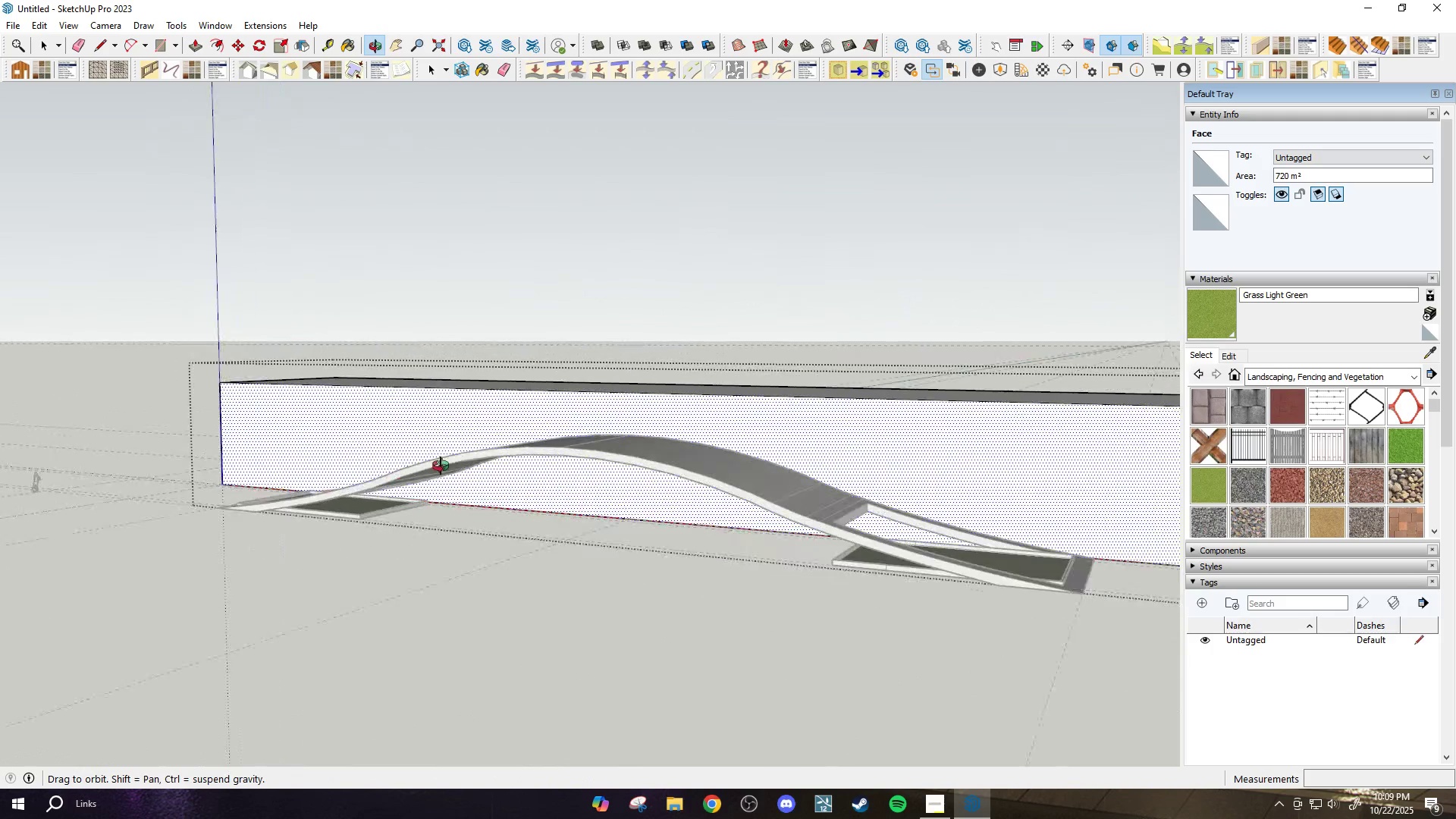 
scroll: coordinate [663, 458], scroll_direction: up, amount: 2.0
 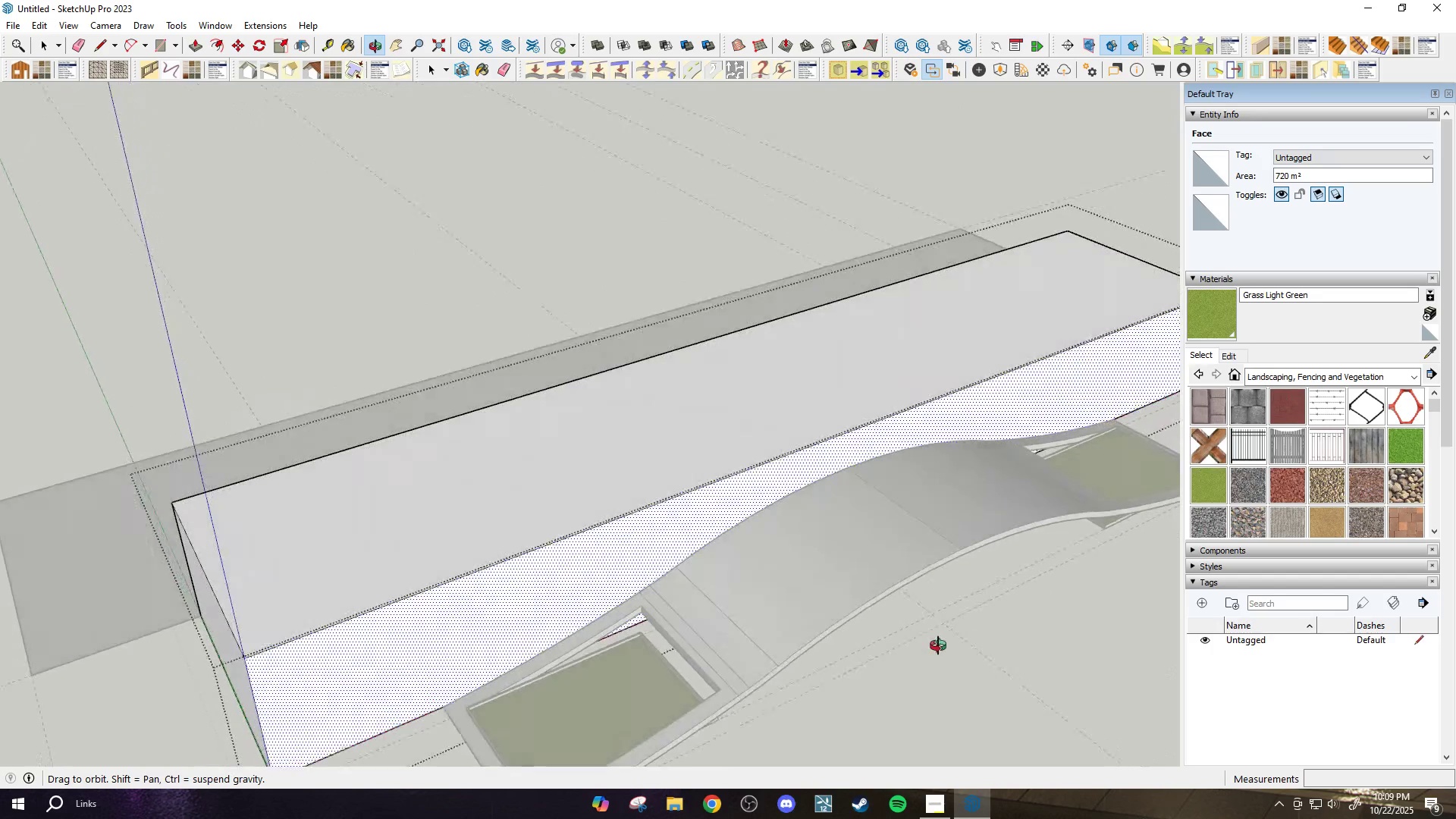 
wait(5.52)
 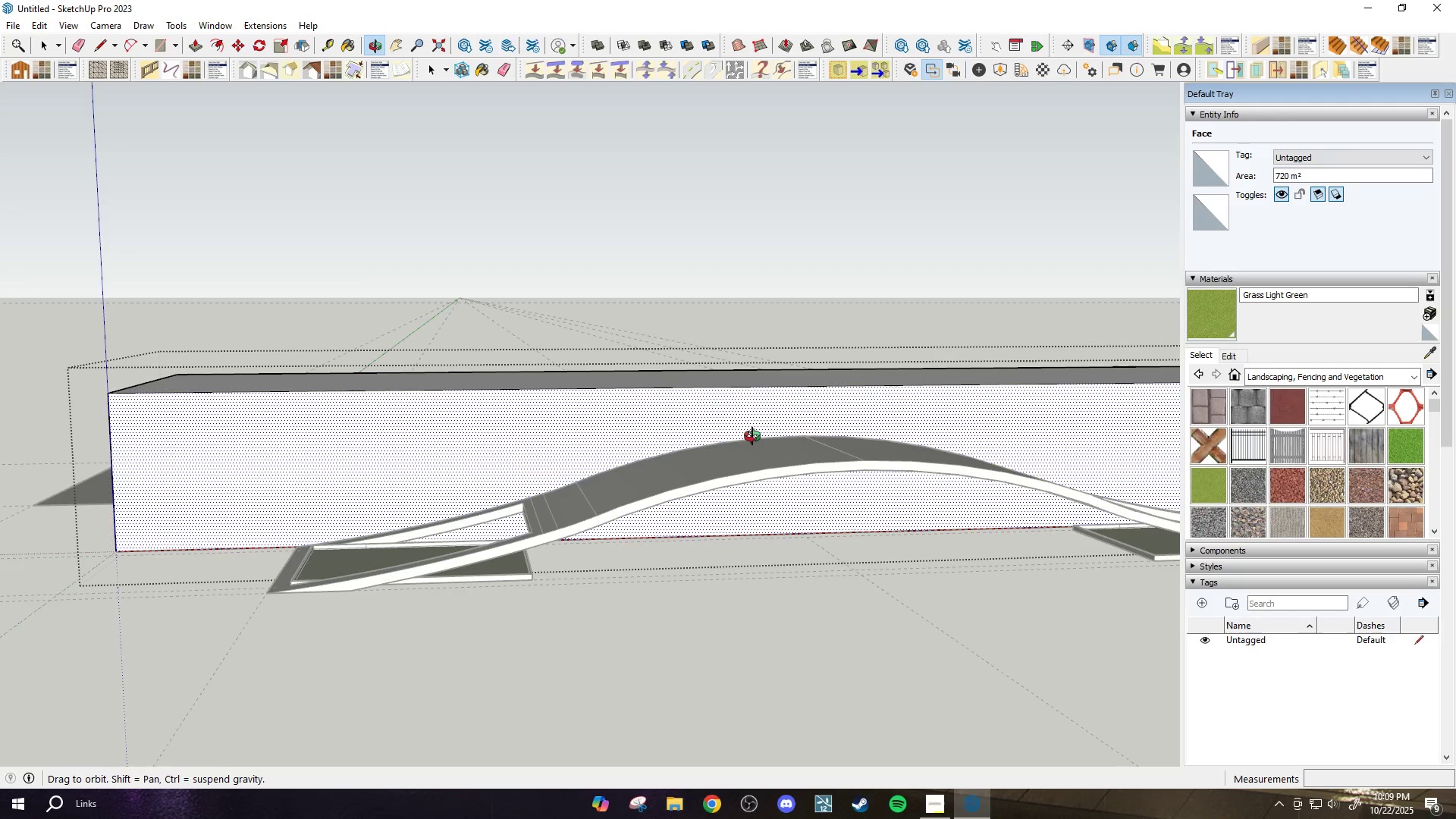 
key(Space)
 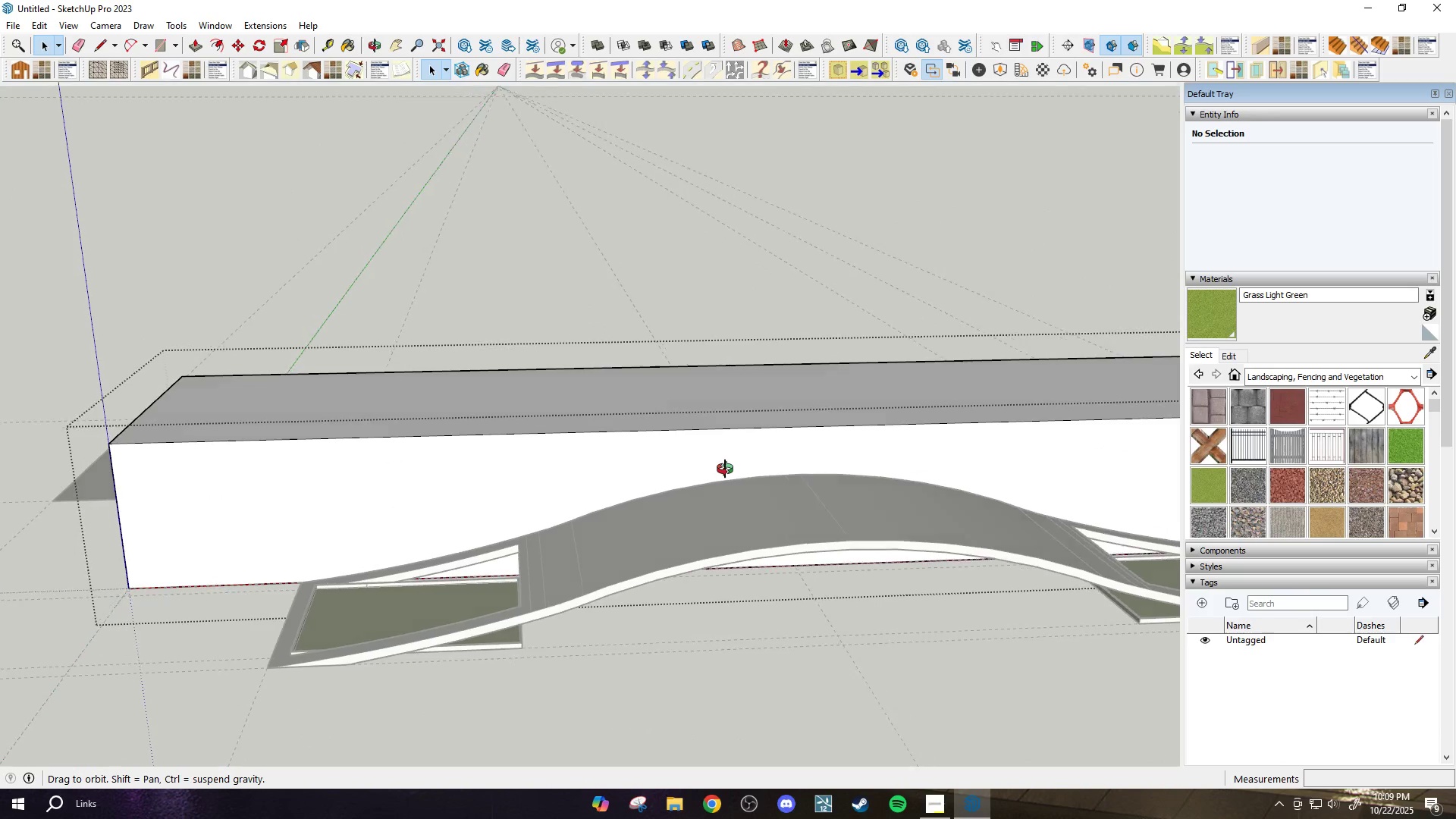 
scroll: coordinate [725, 470], scroll_direction: down, amount: 2.0
 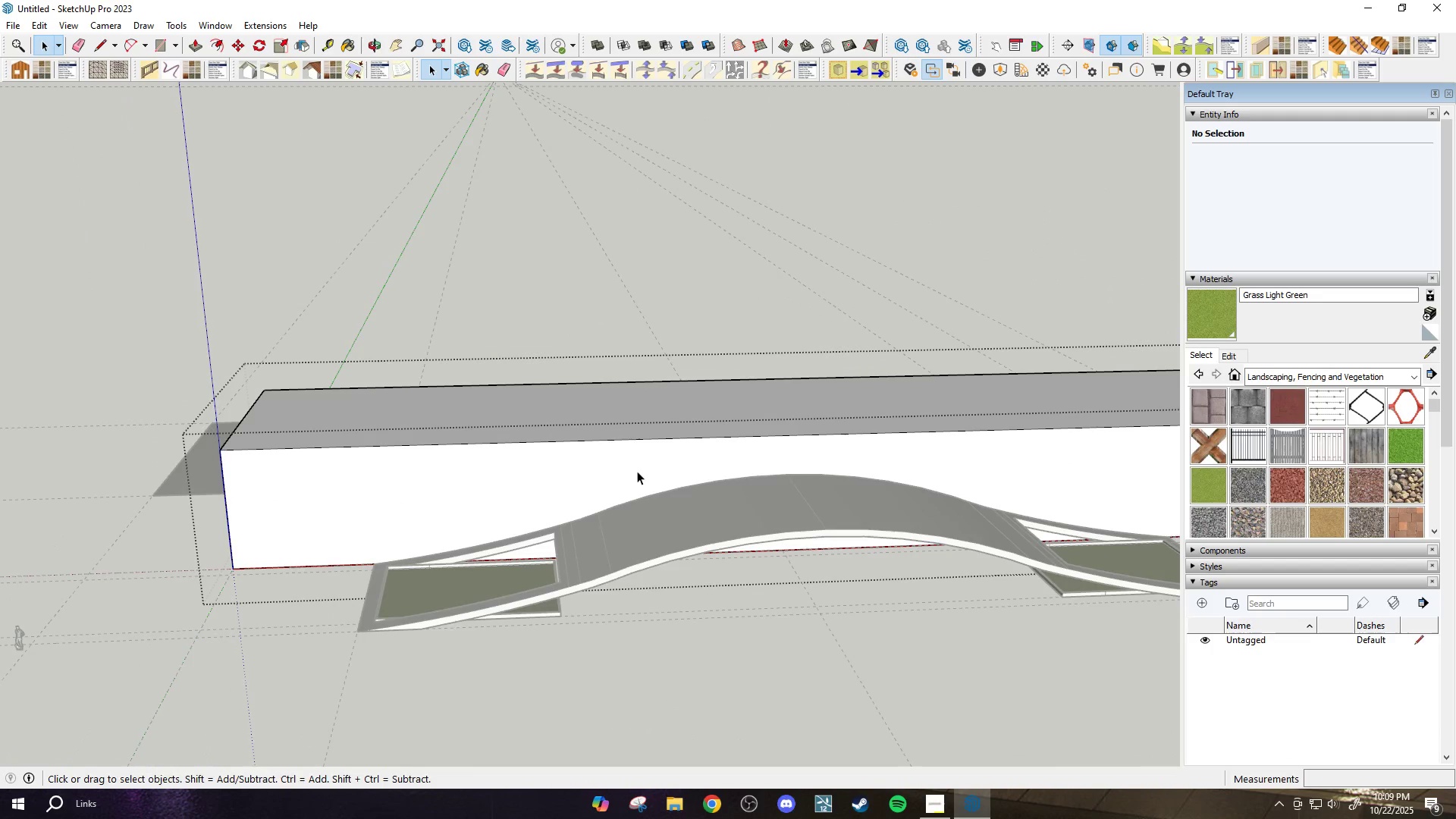 
key(T)
 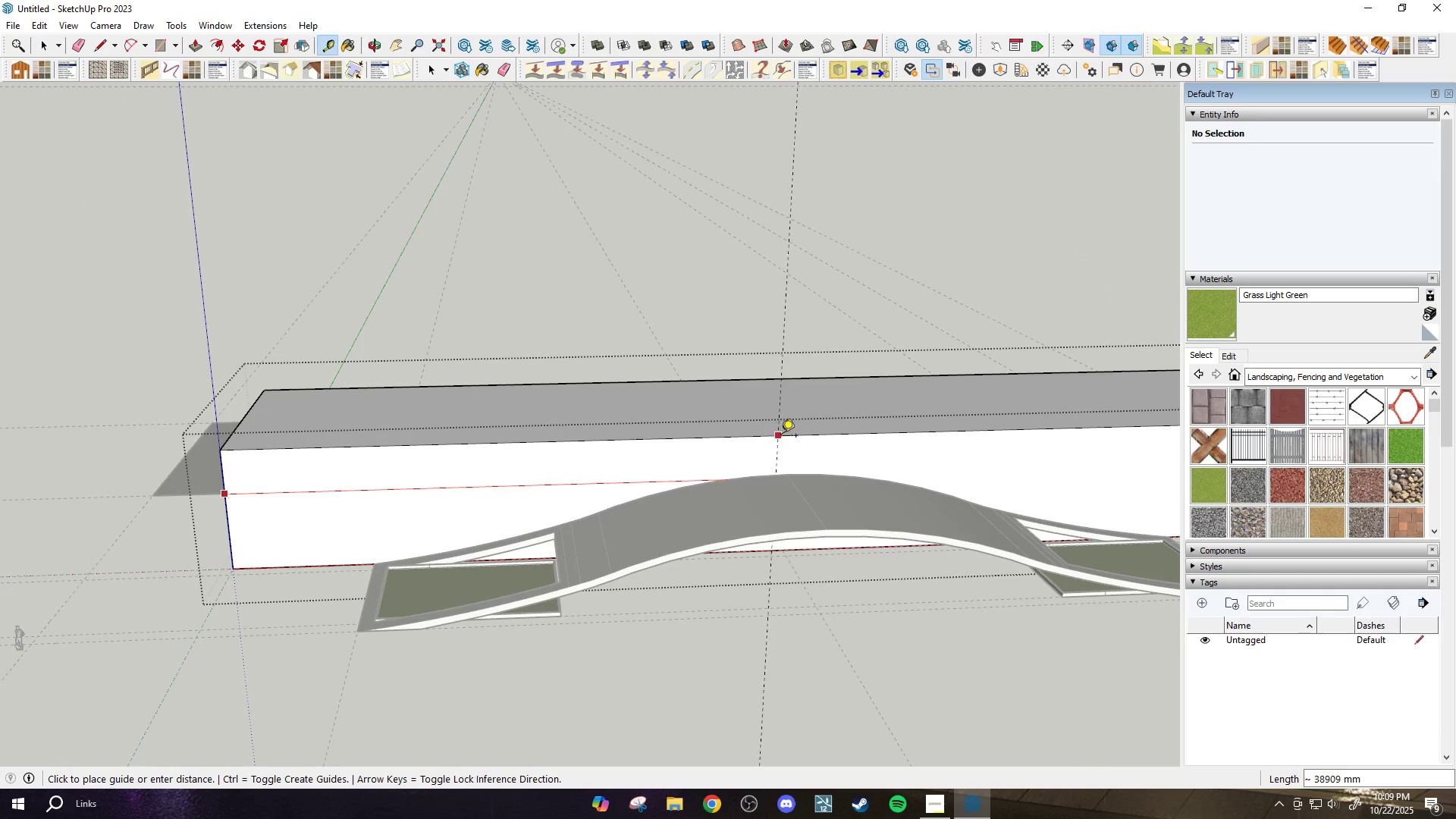 
double_click([796, 438])
 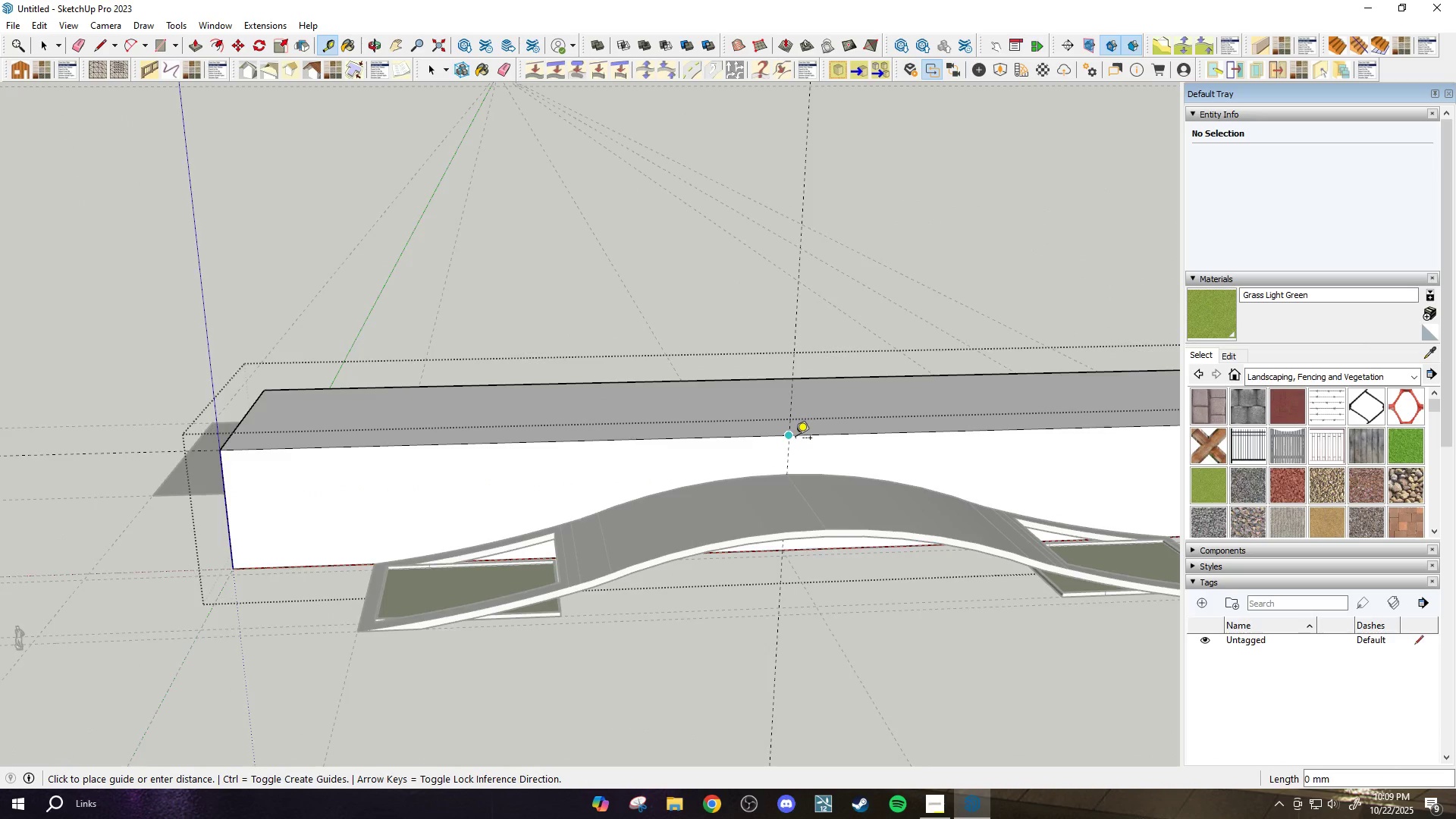 
scroll: coordinate [792, 442], scroll_direction: up, amount: 1.0
 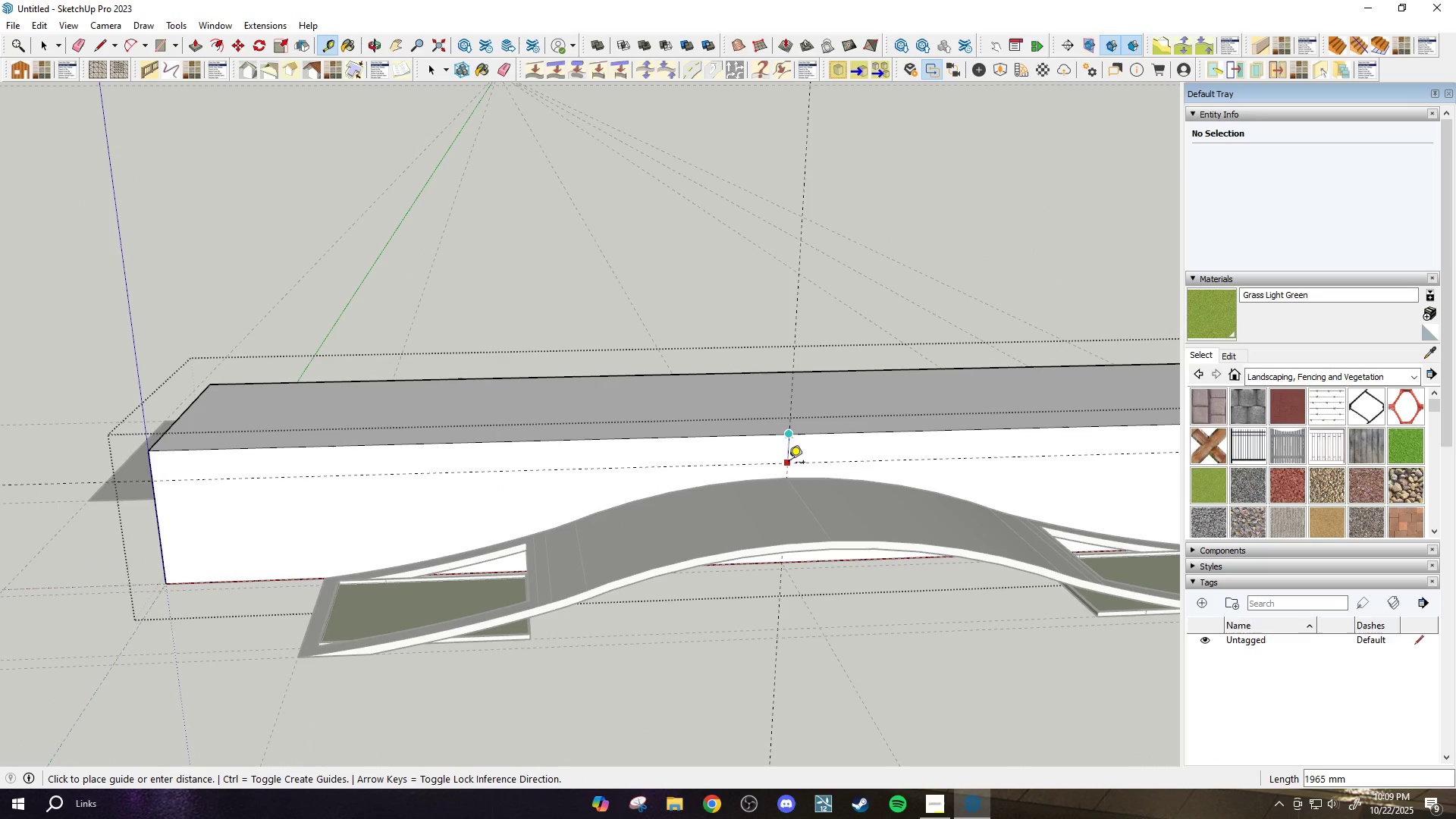 
left_click_drag(start_coordinate=[790, 463], to_coordinate=[782, 464])
 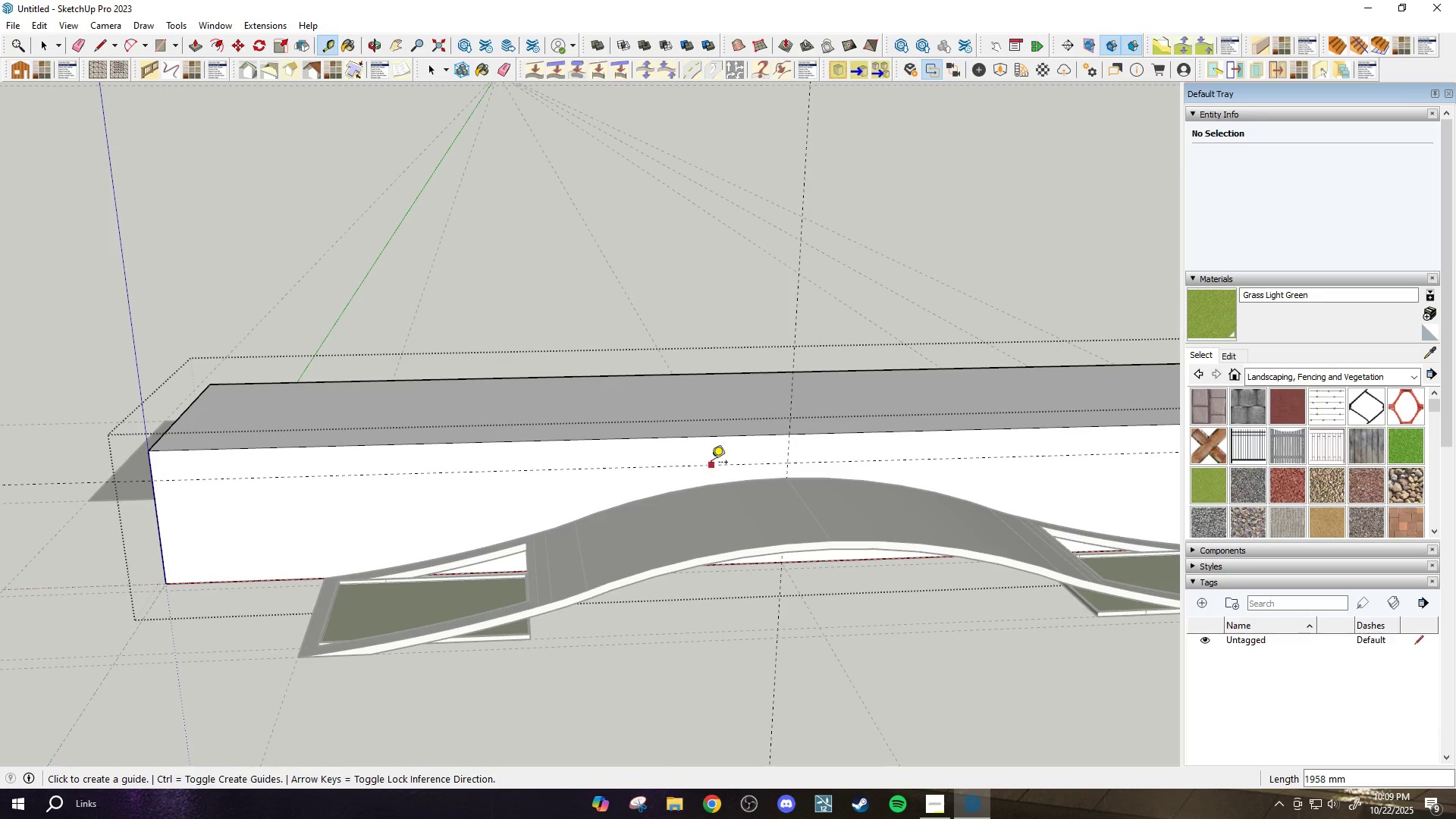 
key(Control+ControlLeft)
 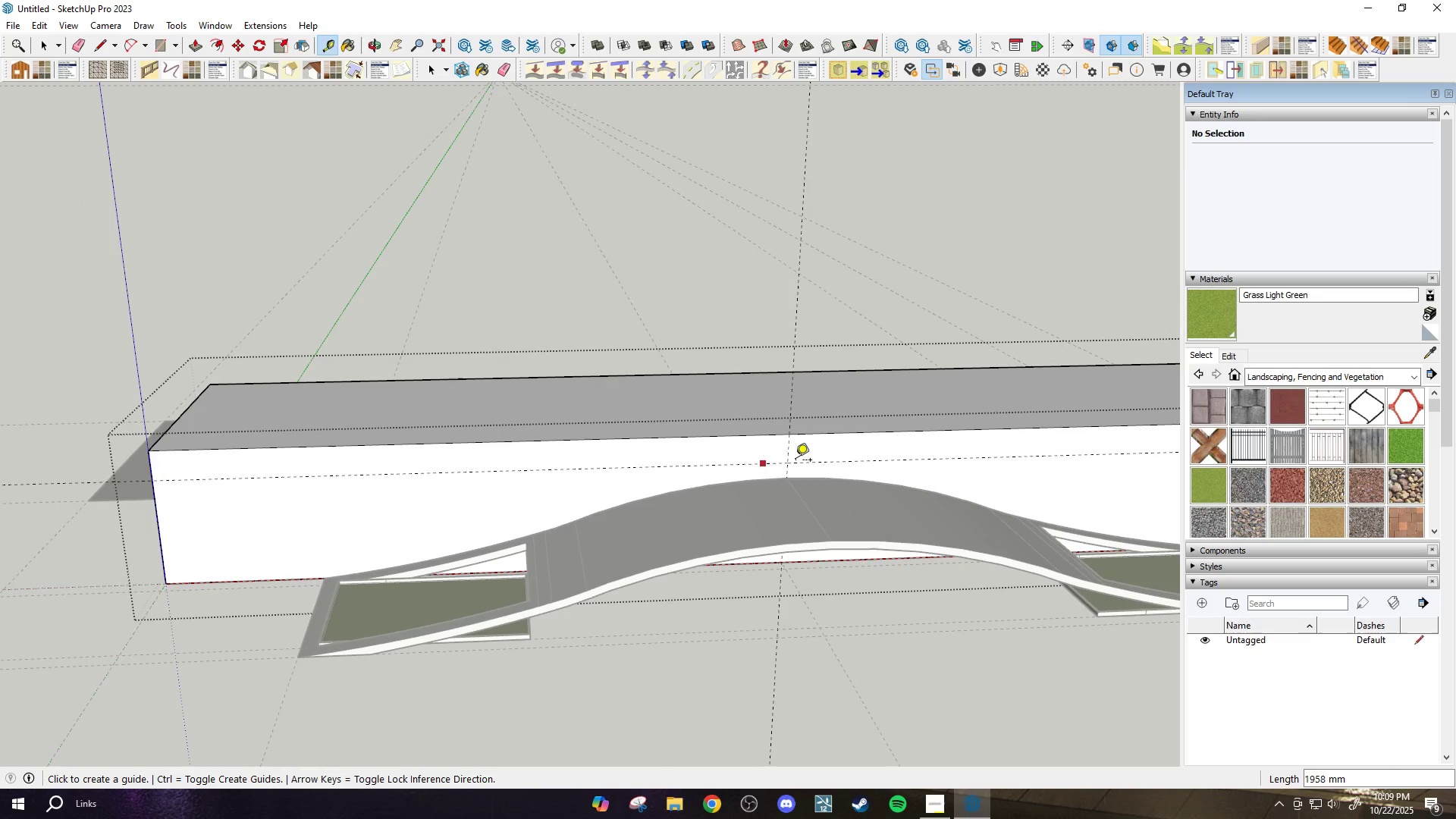 
key(Control+Z)
 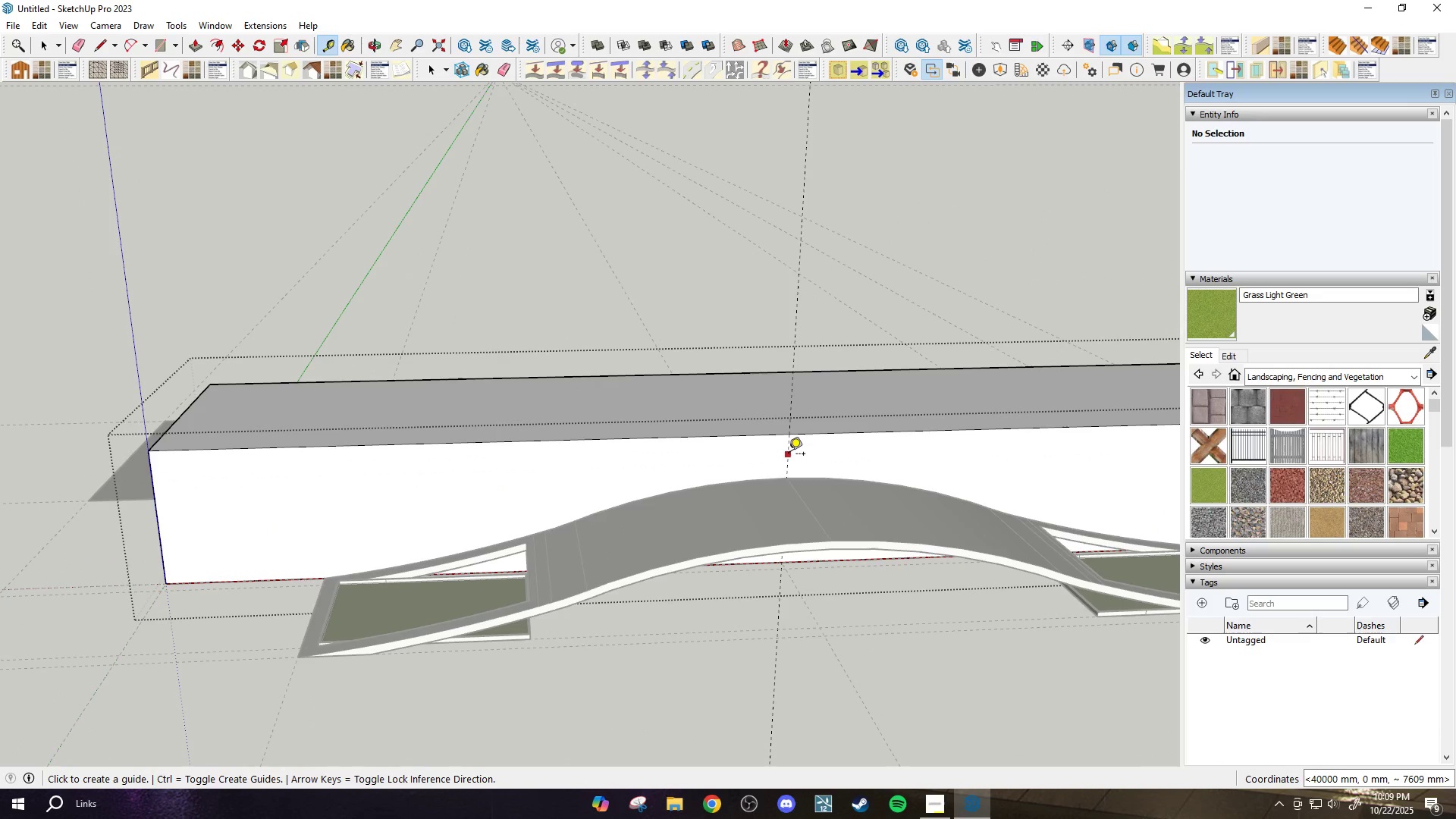 
left_click([789, 454])
 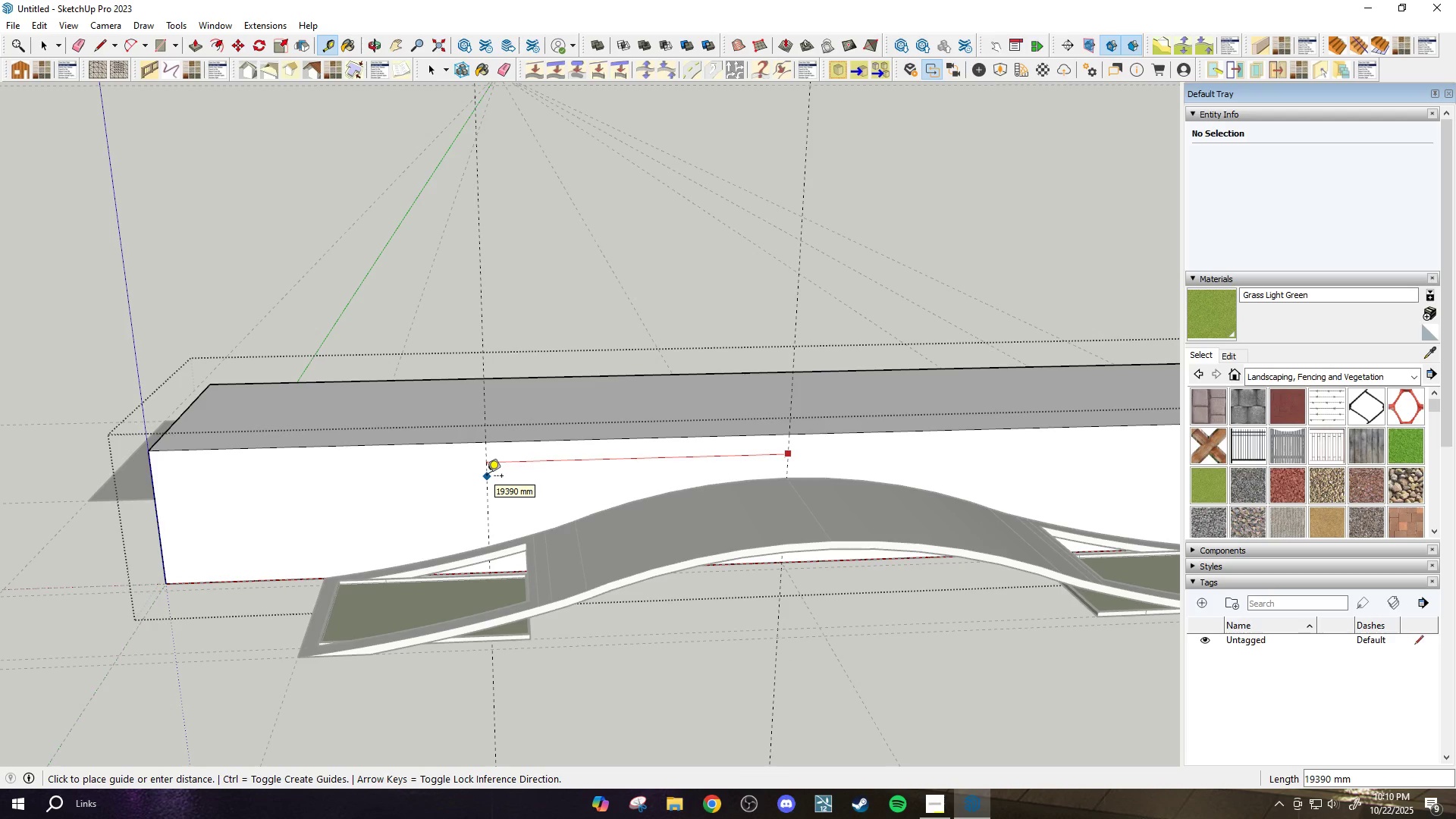 
wait(5.21)
 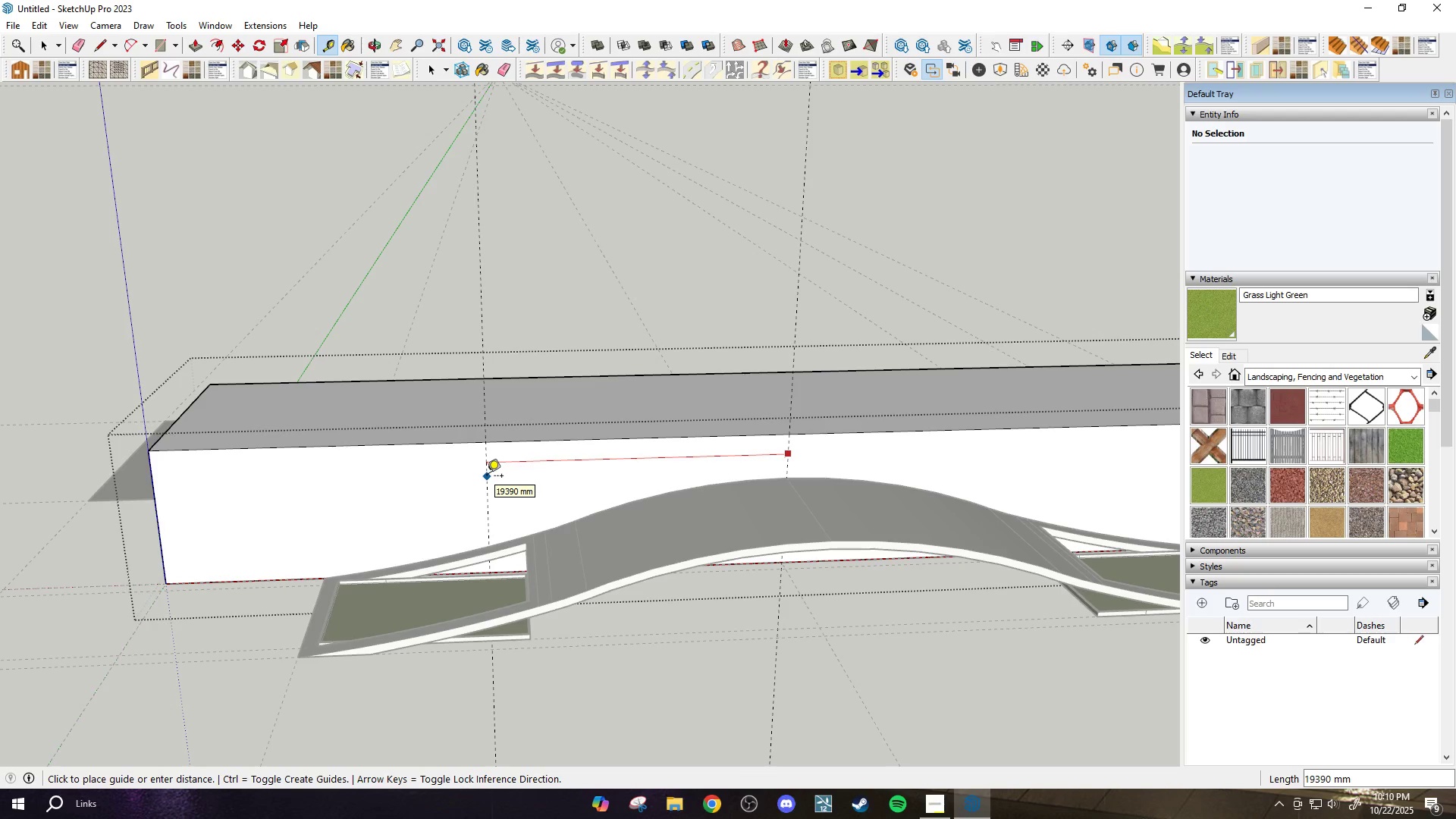 
type(20000)
 